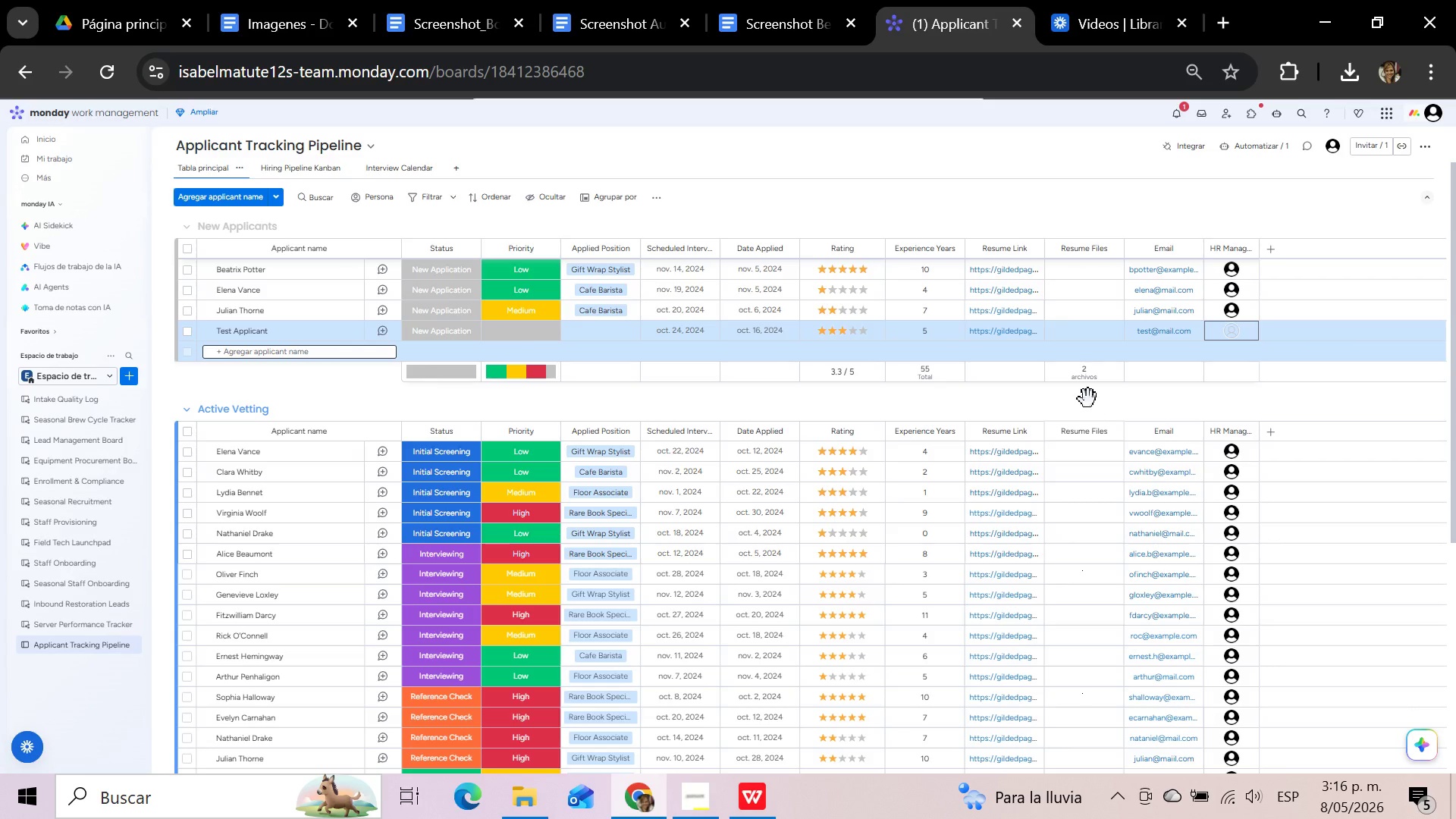 
left_click([1088, 399])
 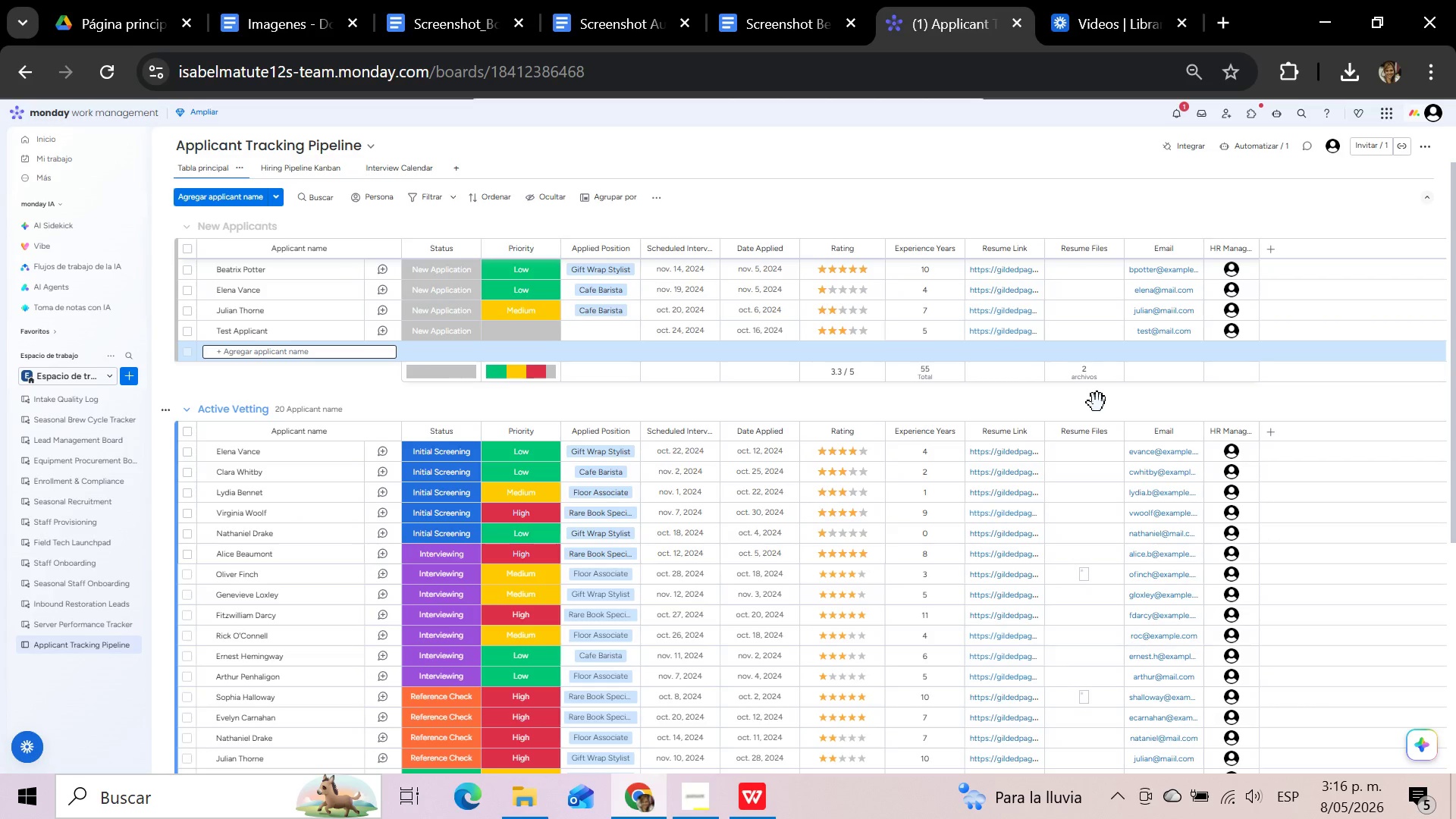 
key(Meta+Shift+S)
 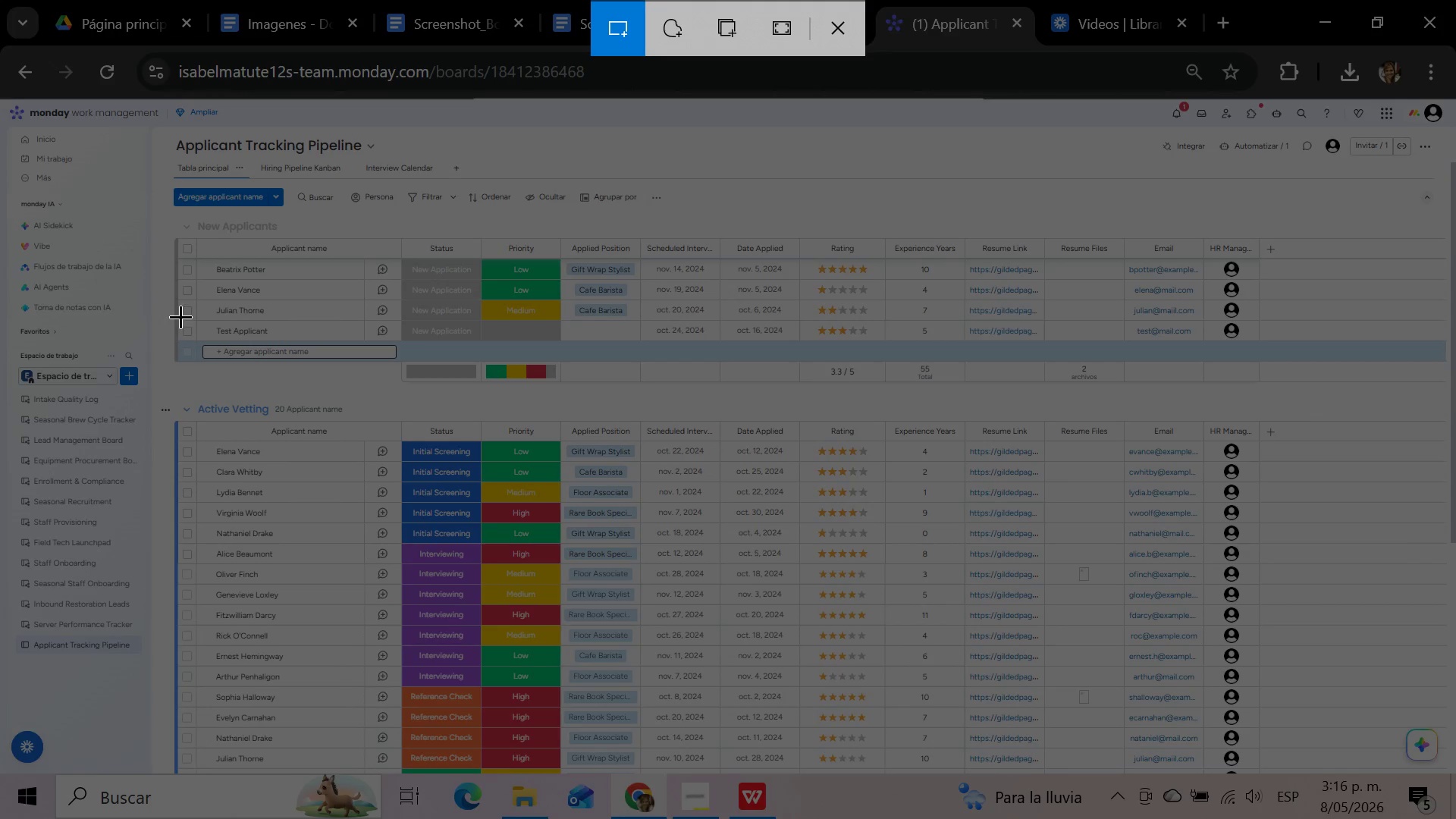 
left_click_drag(start_coordinate=[180, 317], to_coordinate=[1263, 383])
 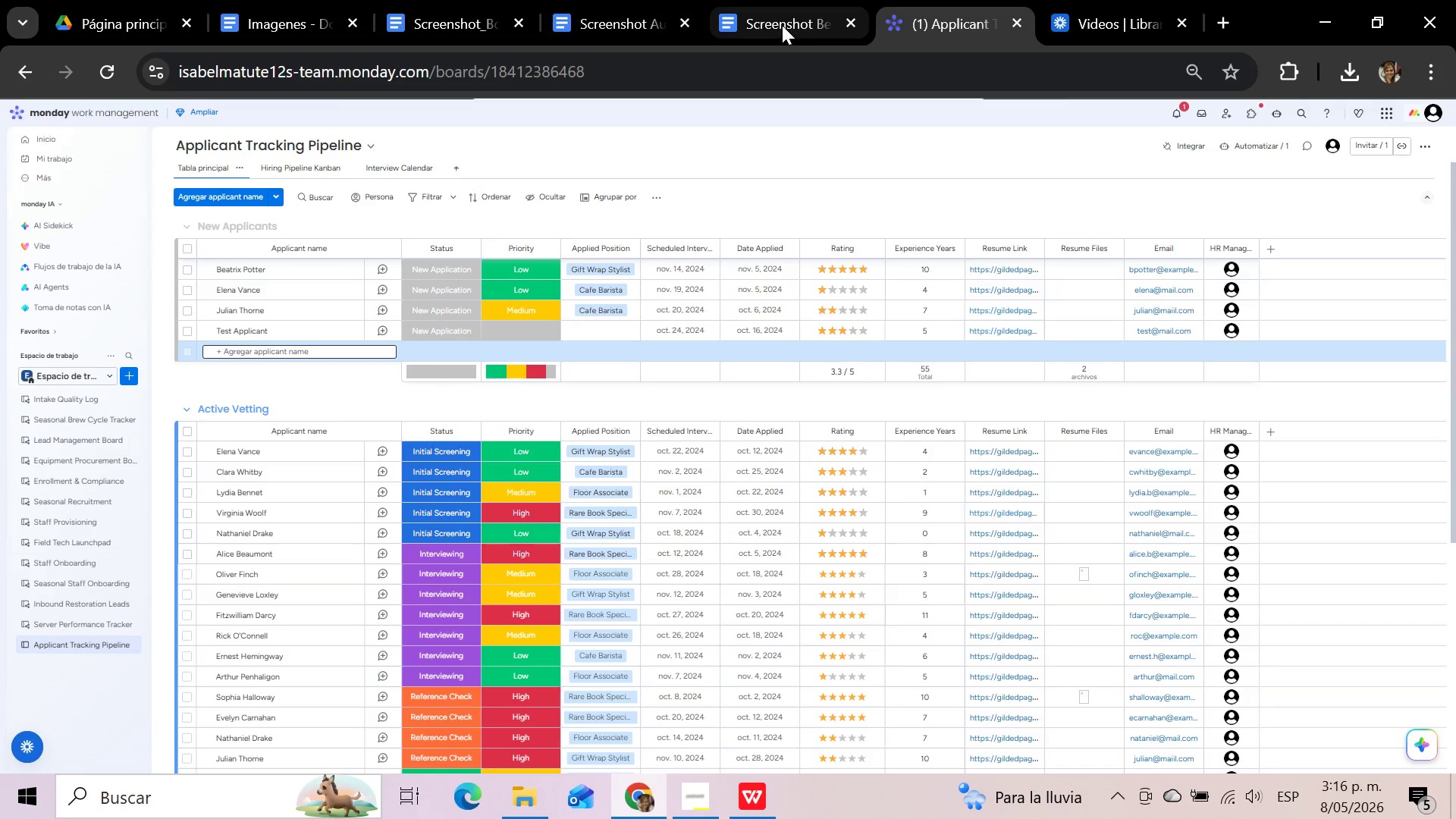 
left_click([782, 25])
 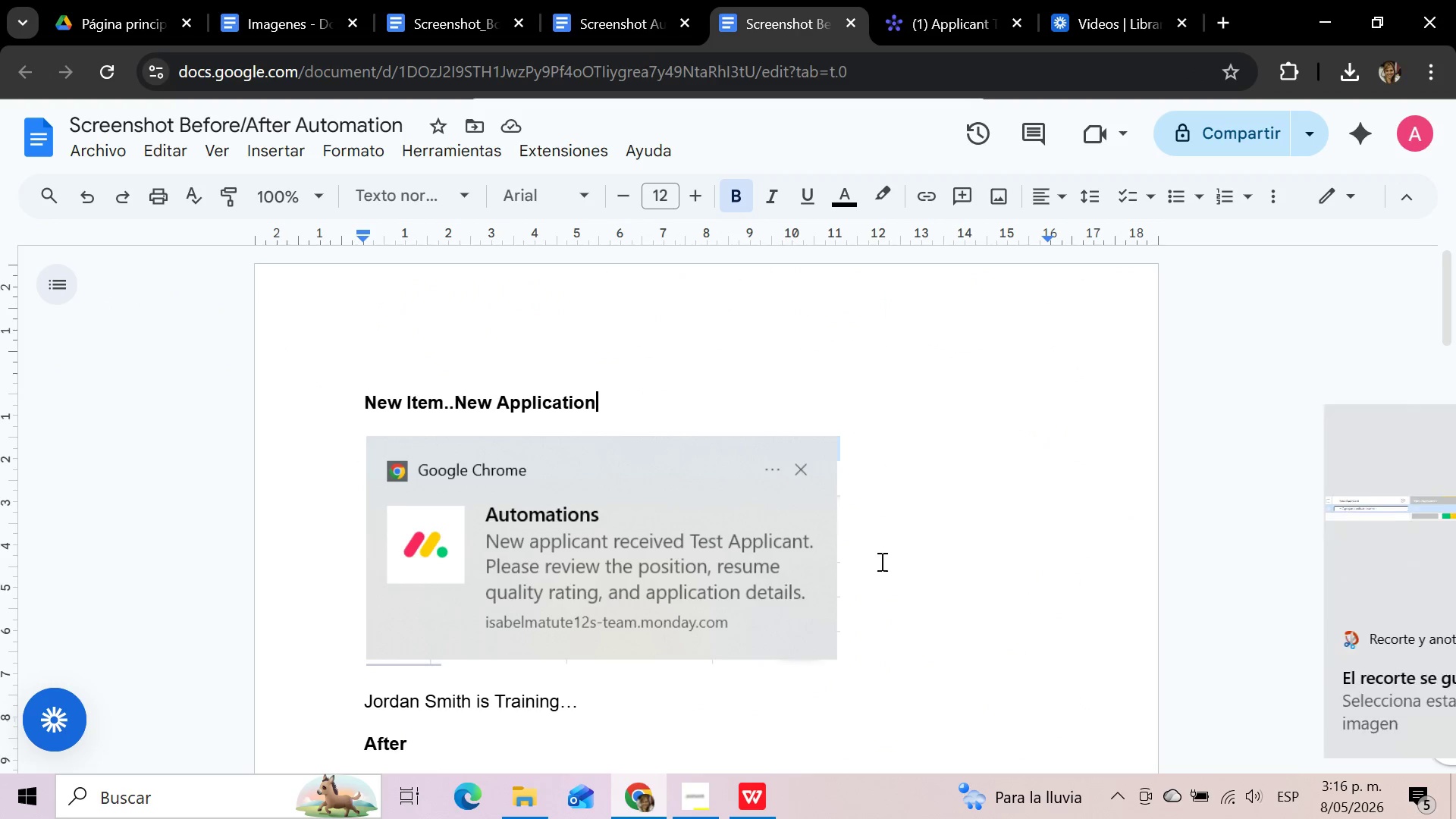 
left_click([858, 654])
 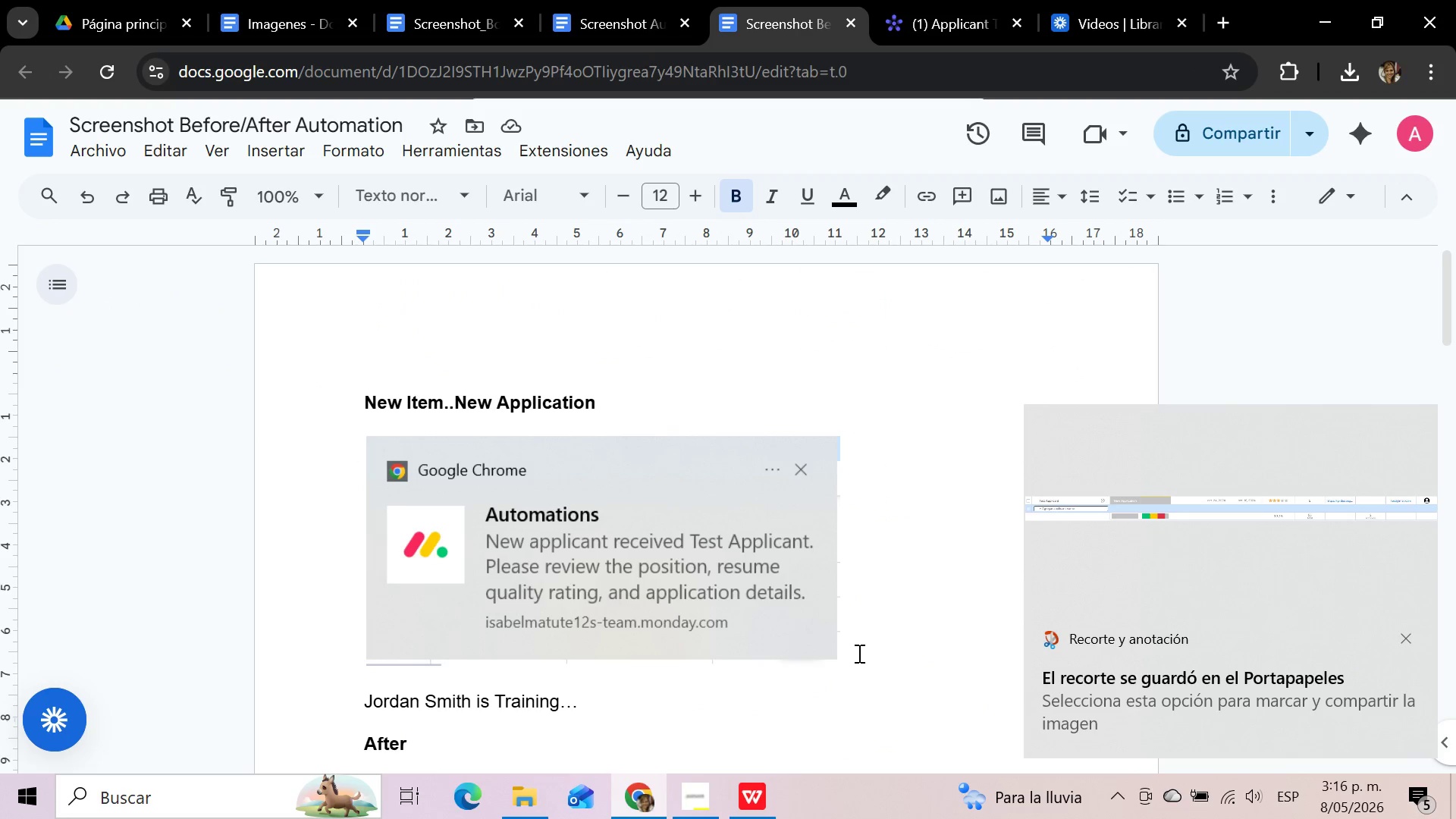 
key(Enter)
 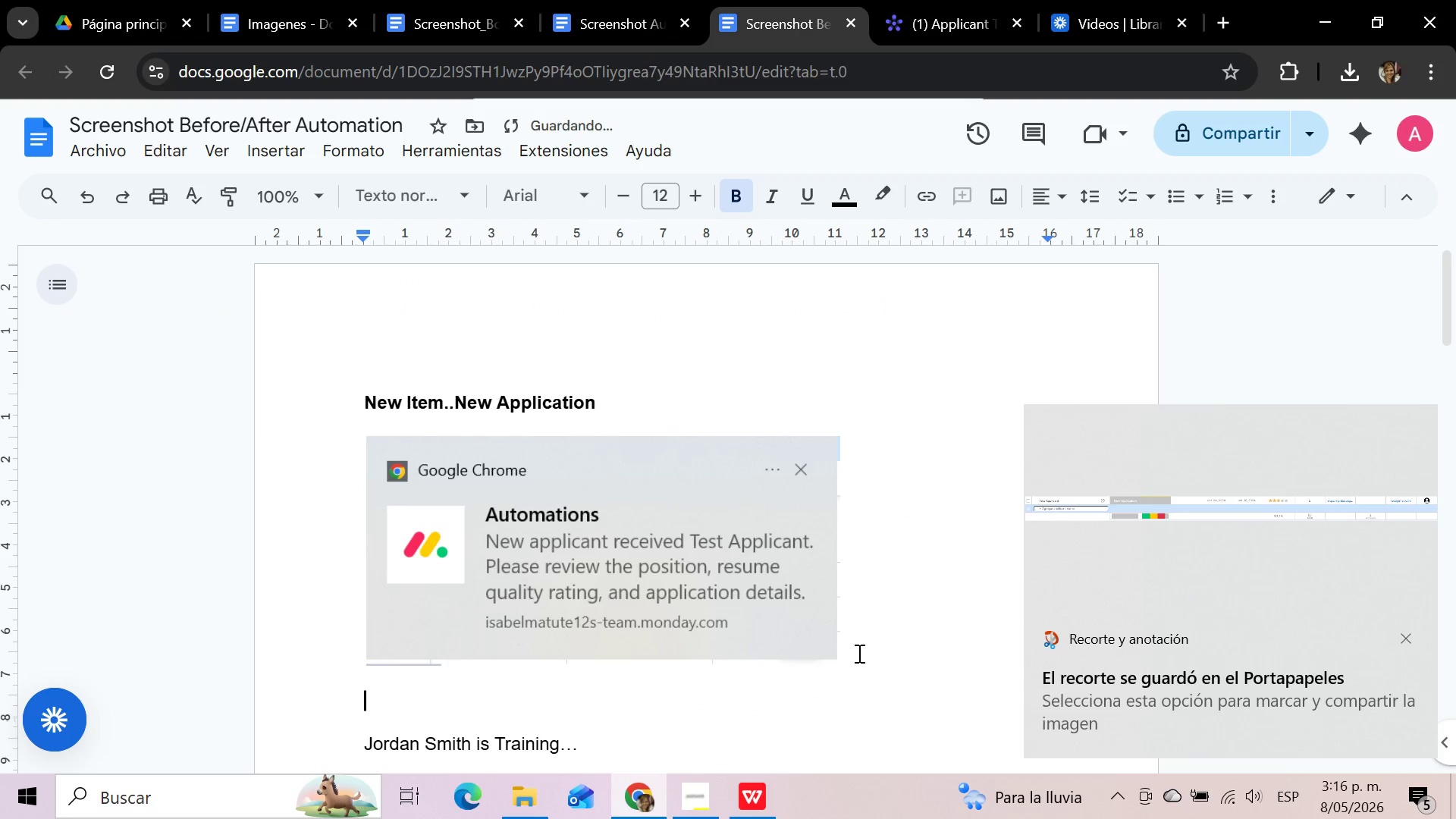 
key(Control+V)
 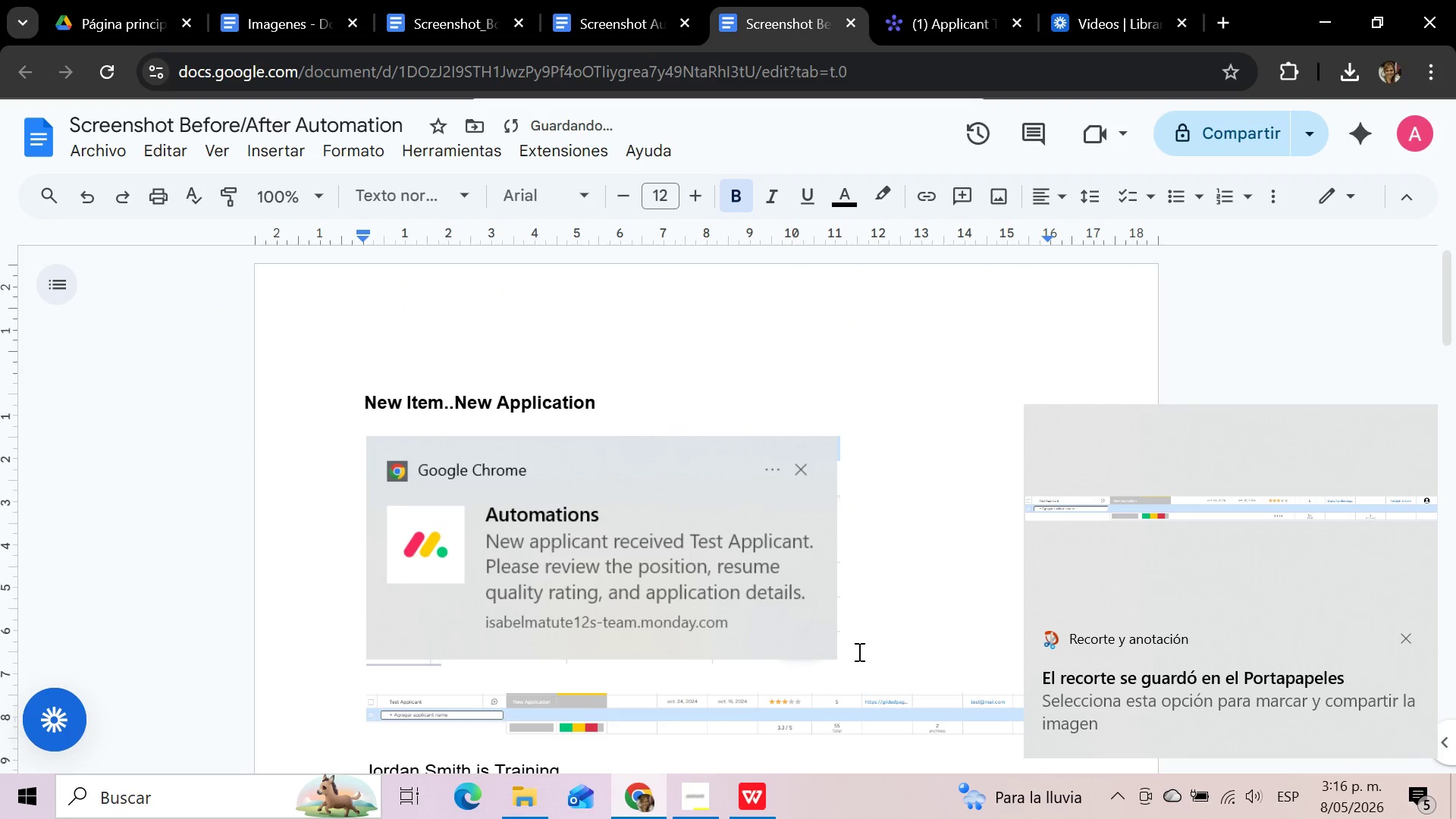 
scroll: coordinate [858, 651], scroll_direction: down, amount: 1.0
 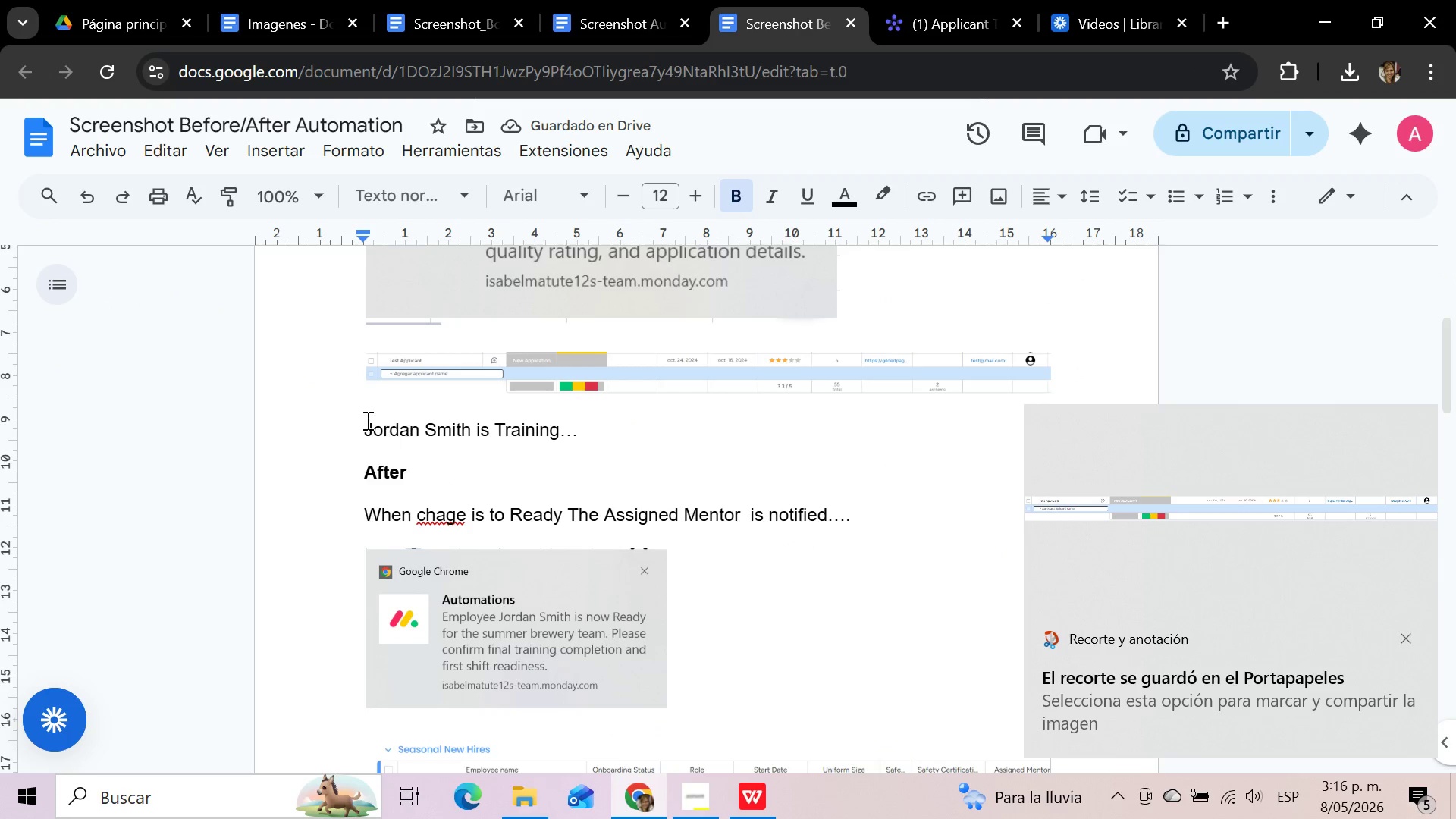 
left_click_drag(start_coordinate=[366, 424], to_coordinate=[625, 441])
 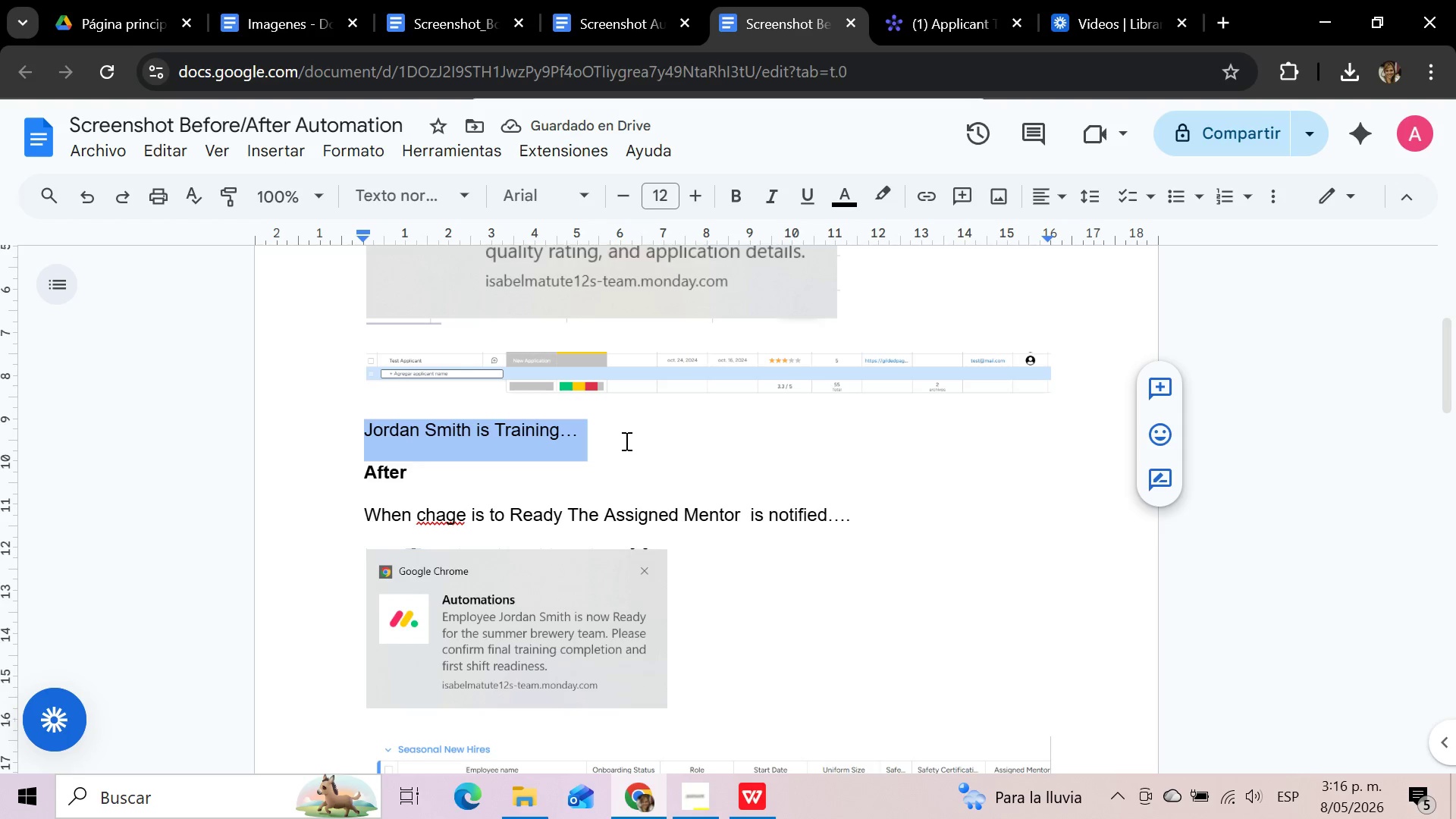 
key(Delete)
 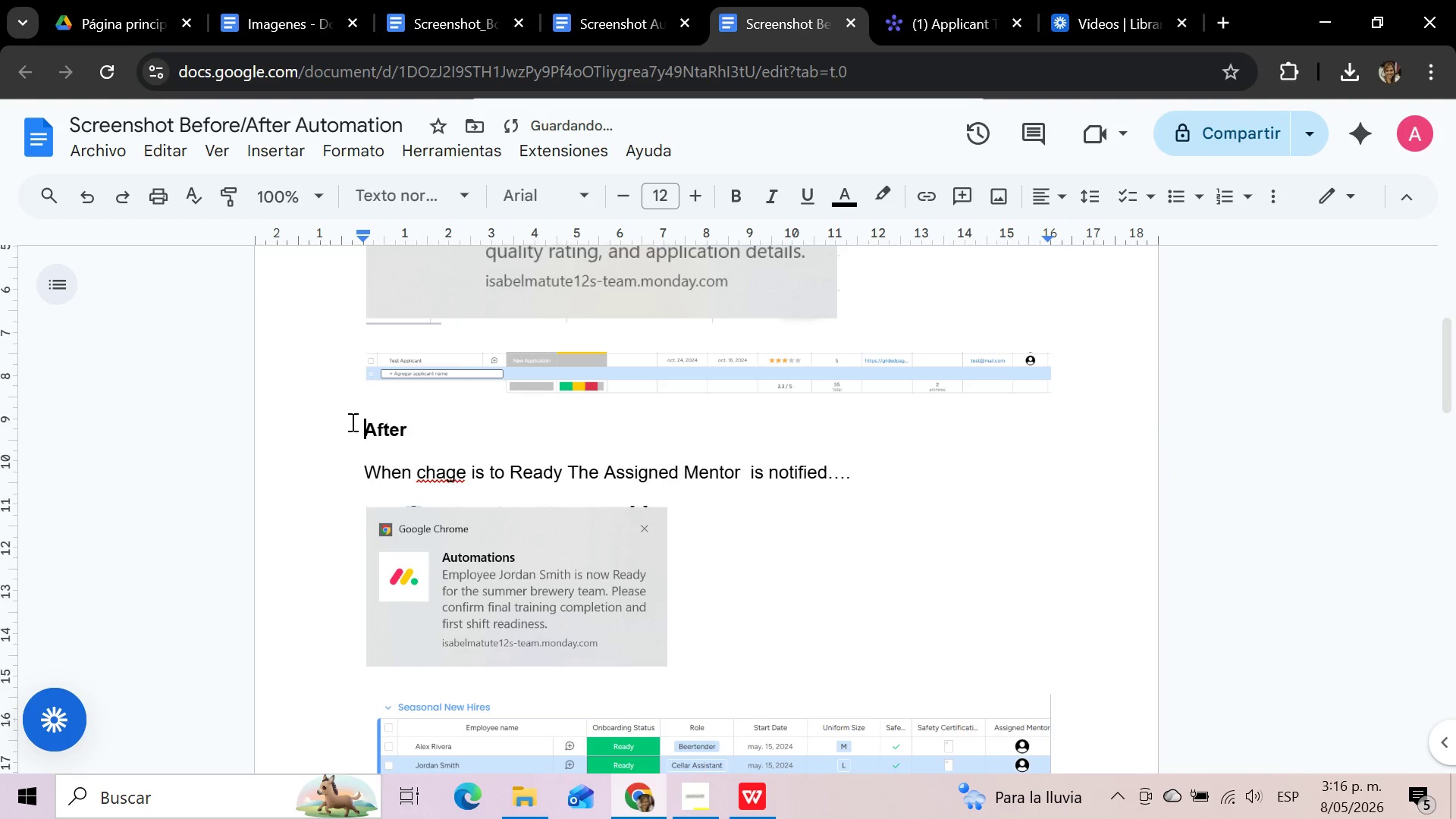 
left_click_drag(start_coordinate=[353, 422], to_coordinate=[372, 425])
 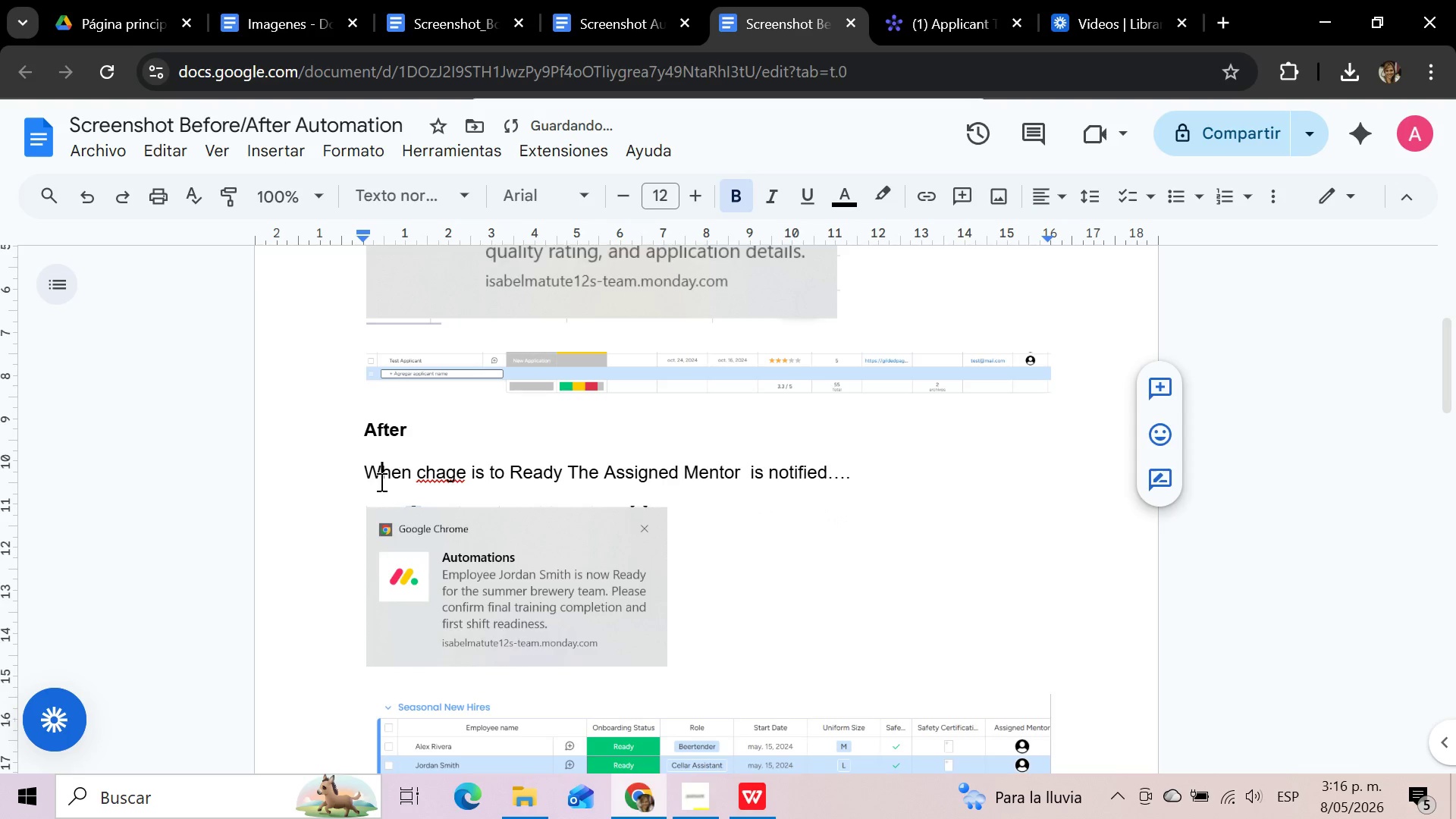 
left_click([380, 482])
 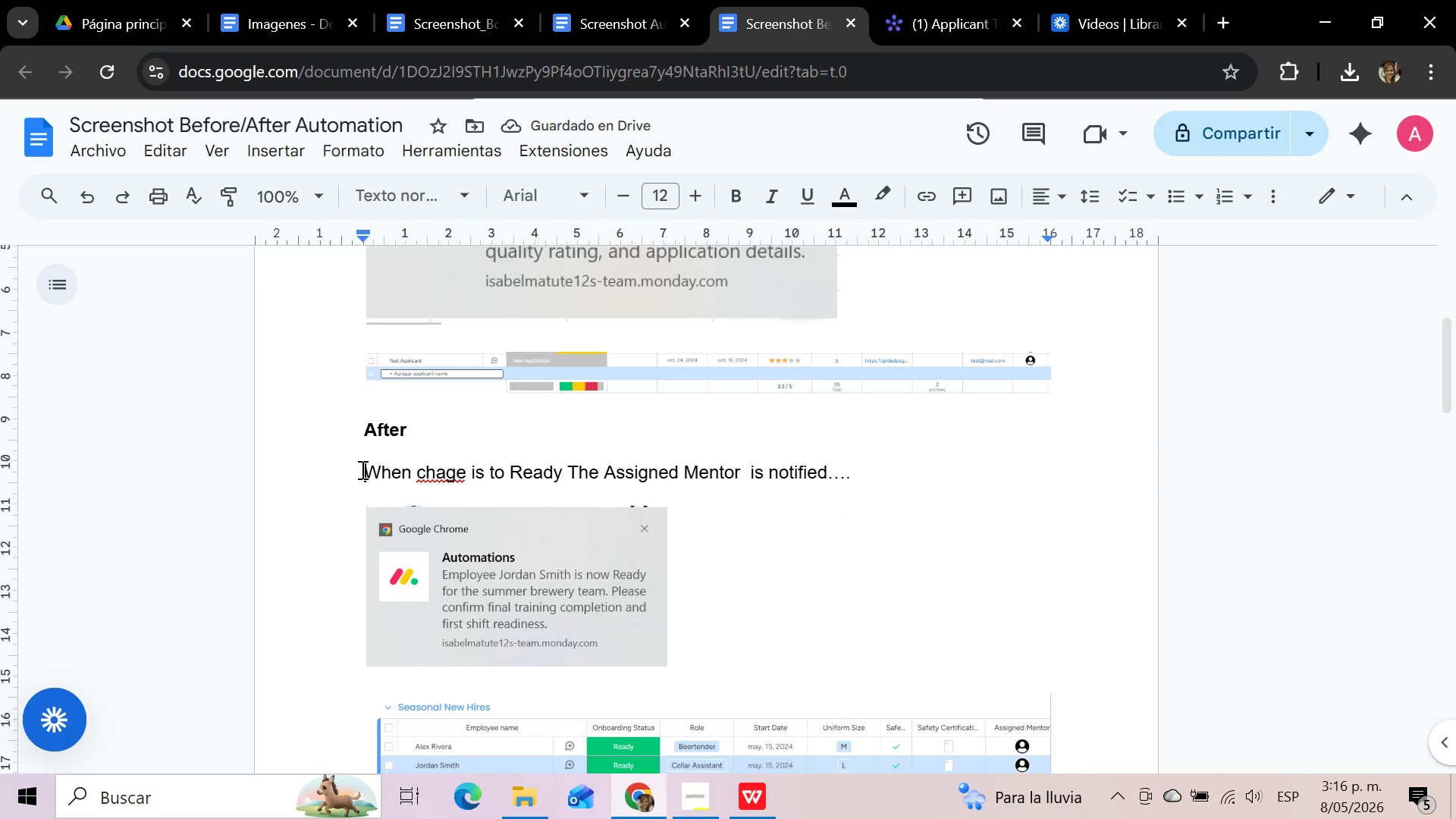 
left_click_drag(start_coordinate=[361, 469], to_coordinate=[695, 657])
 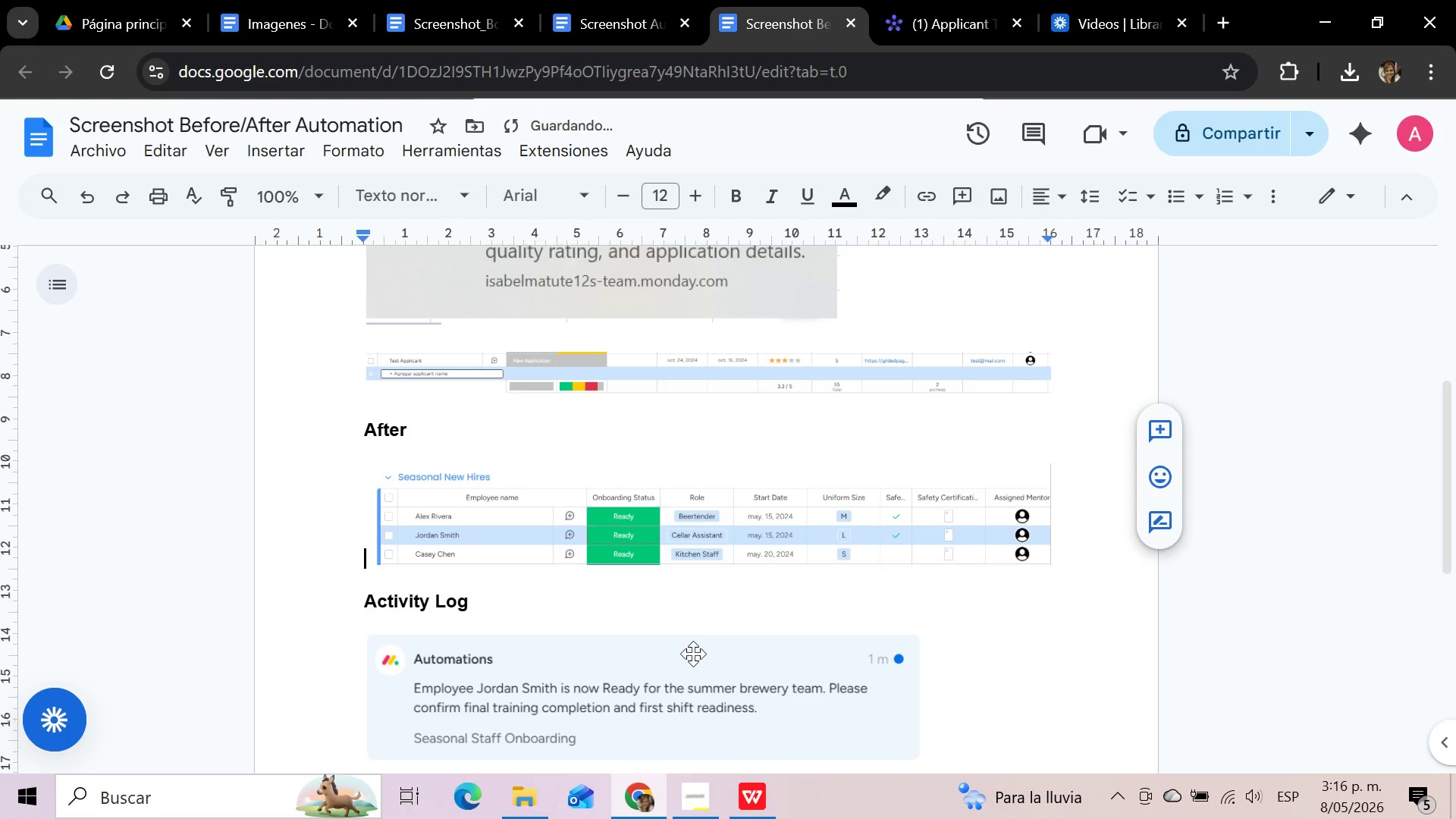 
key(Delete)
 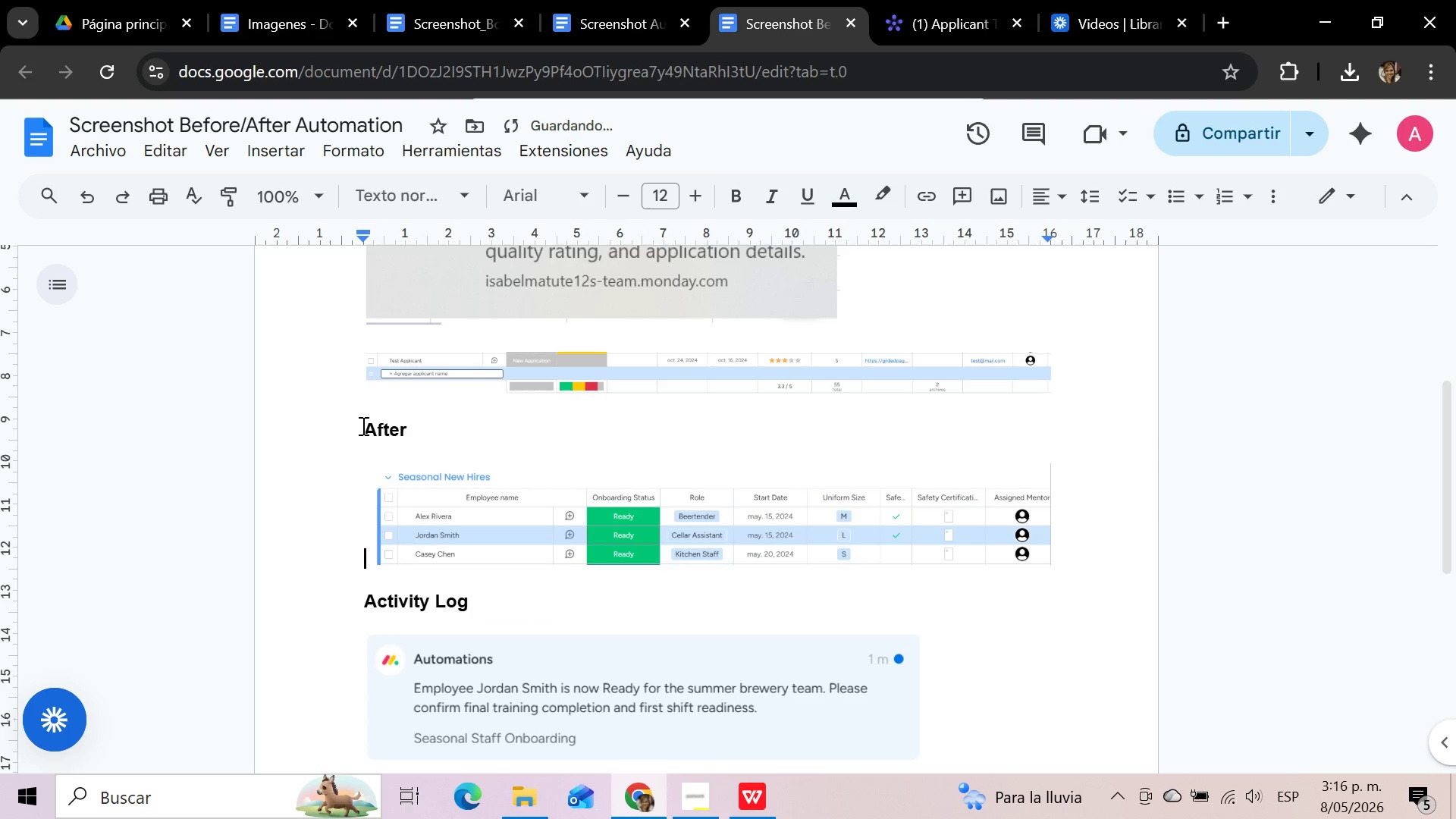 
left_click([362, 425])
 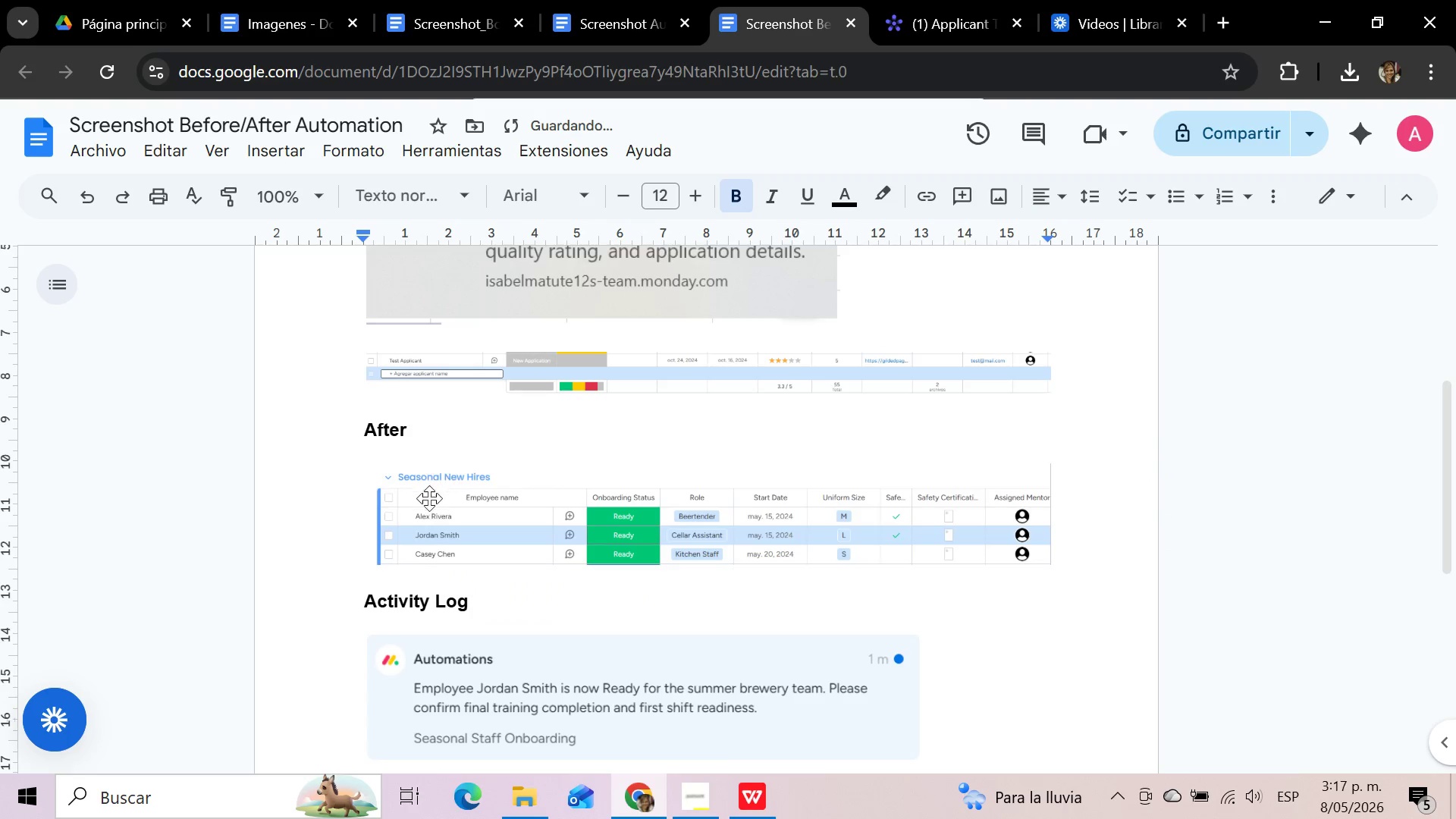 
left_click([427, 505])
 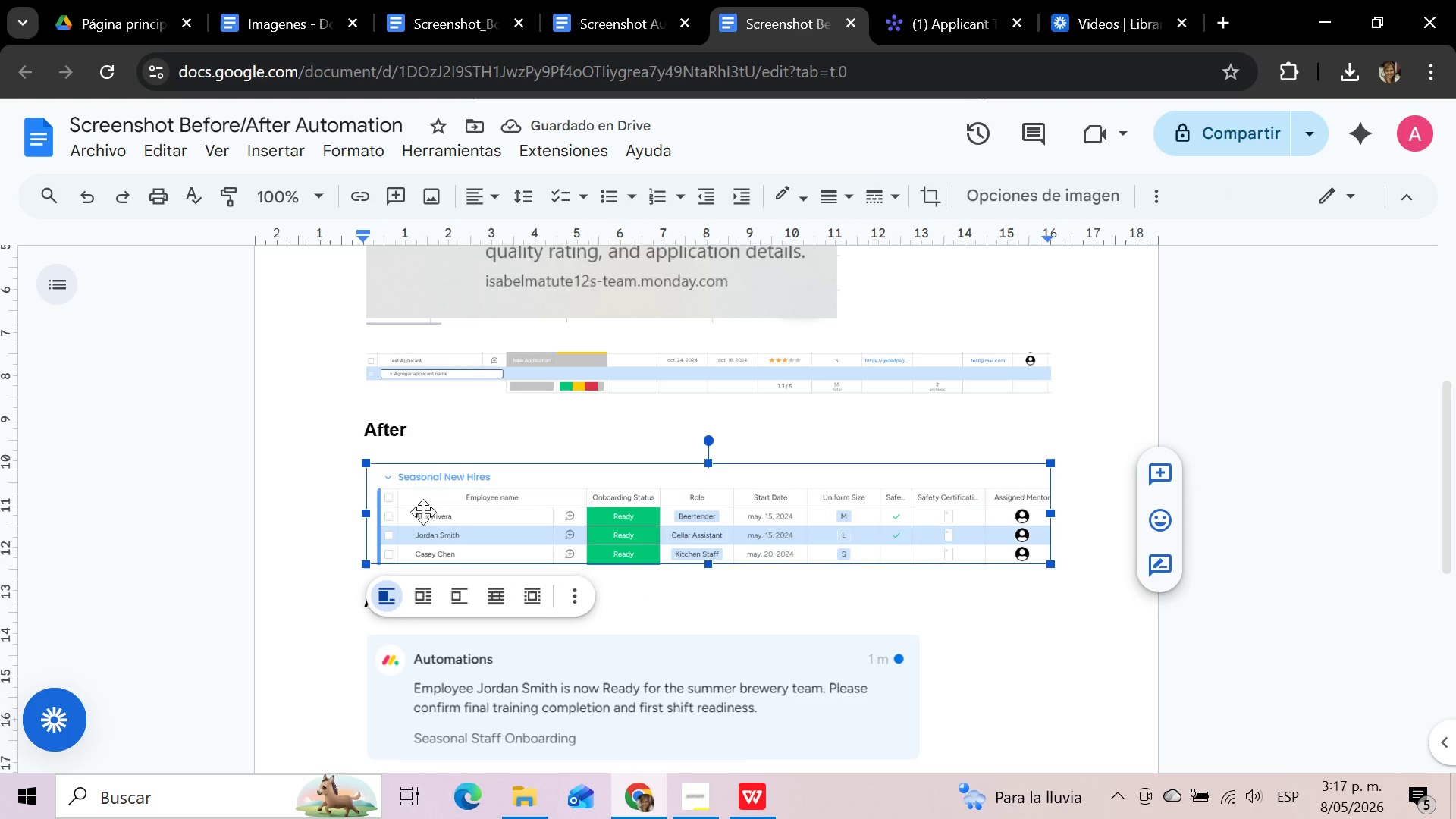 
key(Delete)
 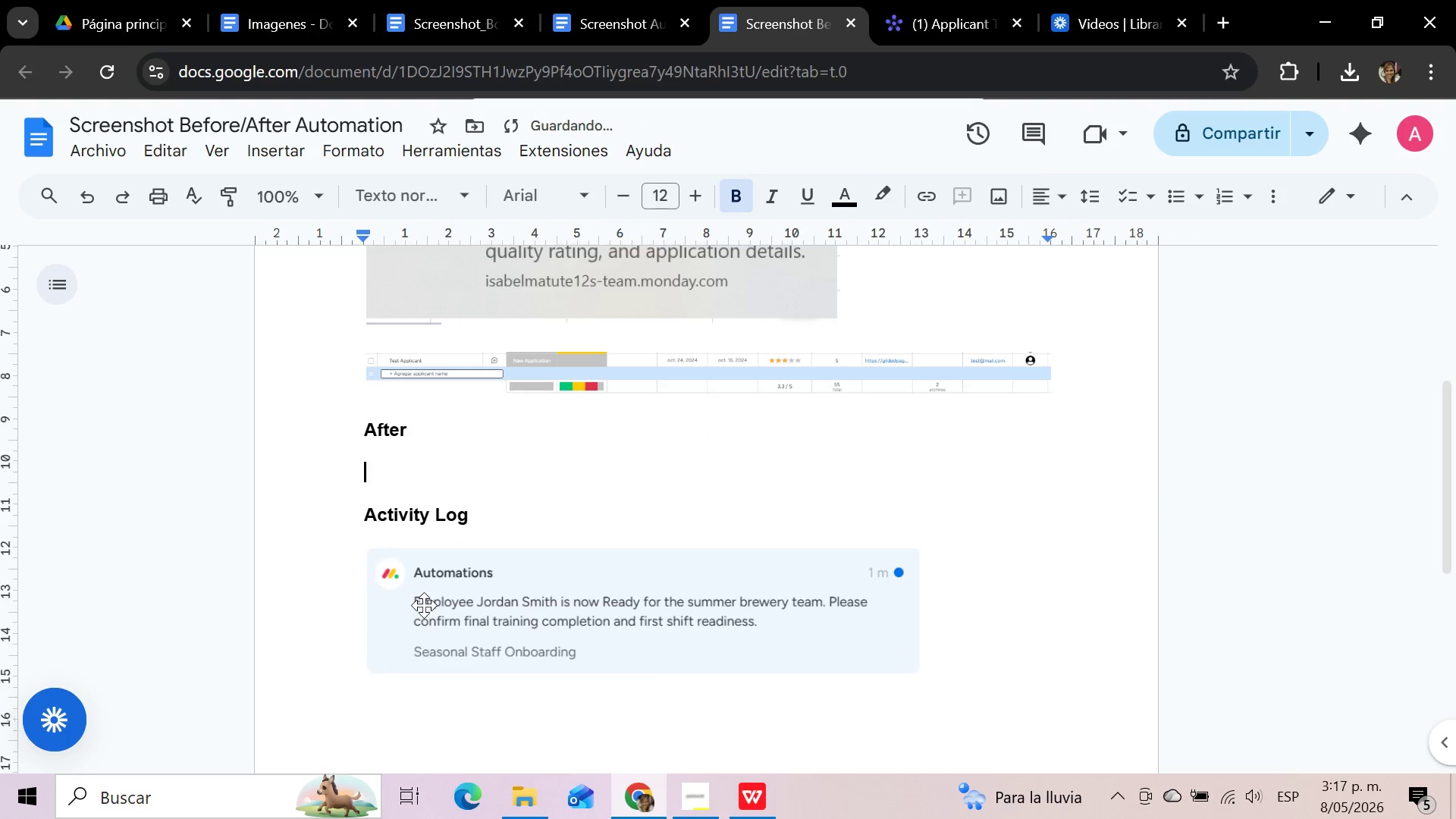 
left_click([424, 605])
 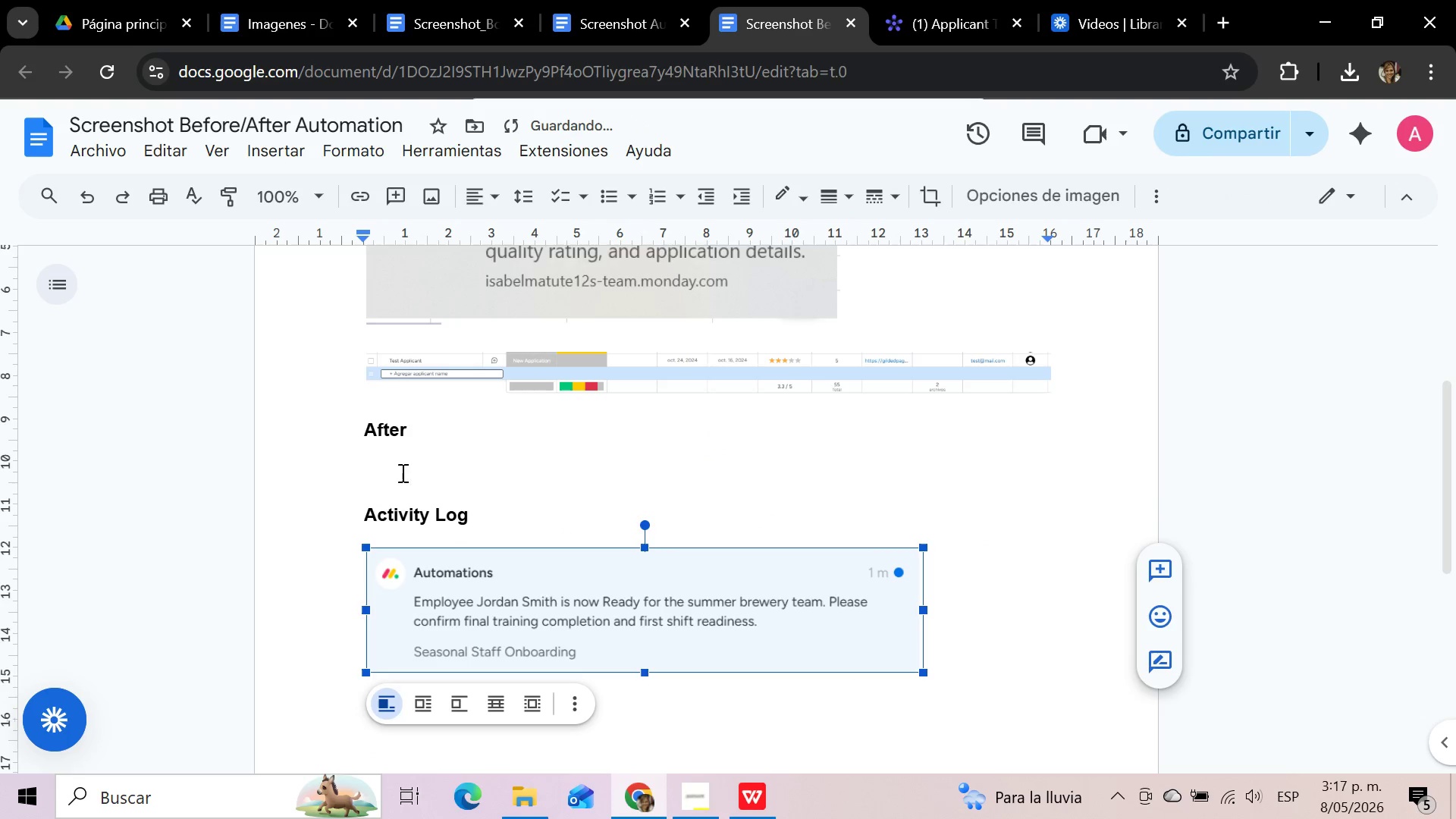 
left_click_drag(start_coordinate=[394, 447], to_coordinate=[387, 453])
 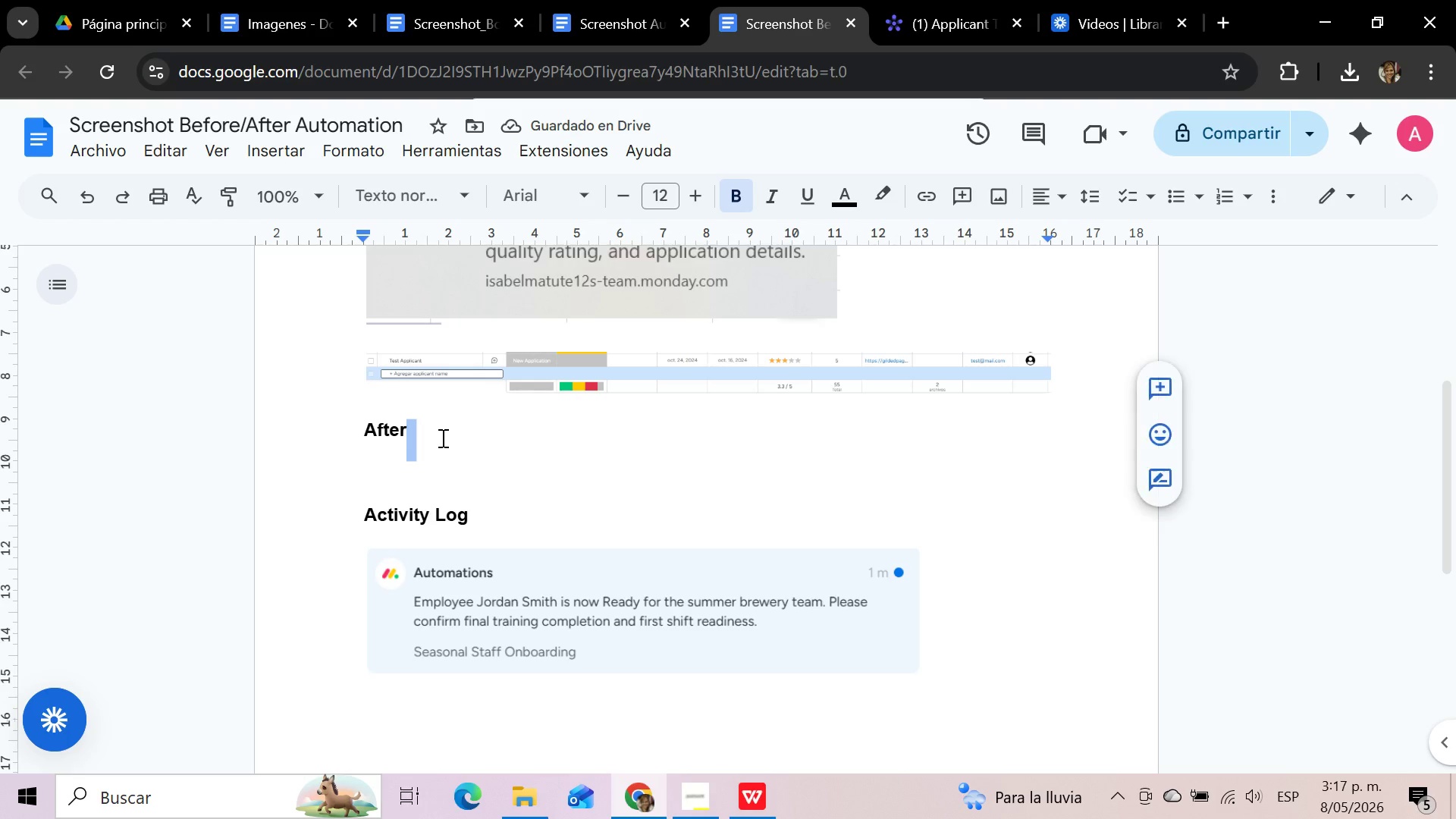 
left_click([441, 438])
 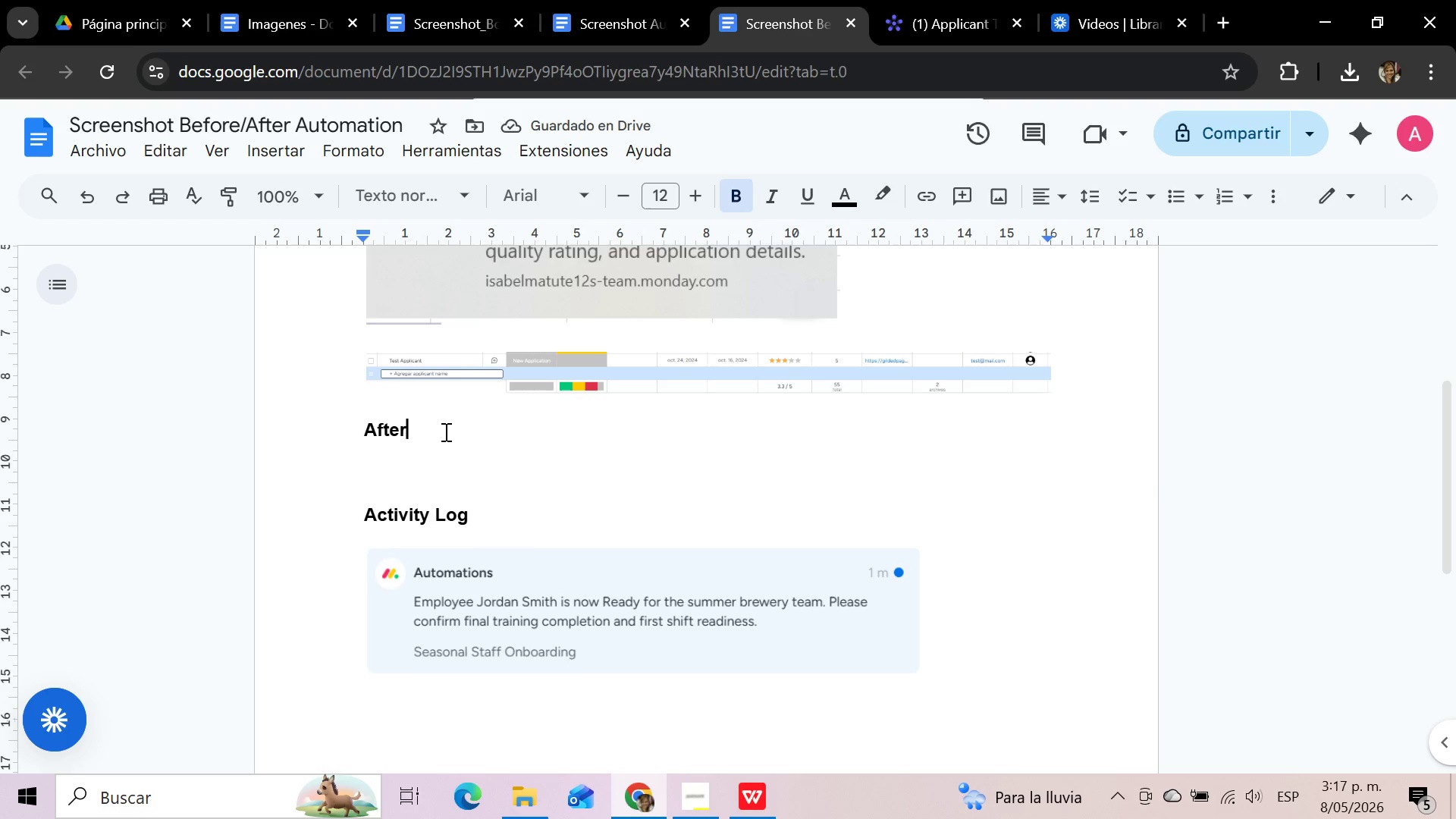 
key(Enter)
 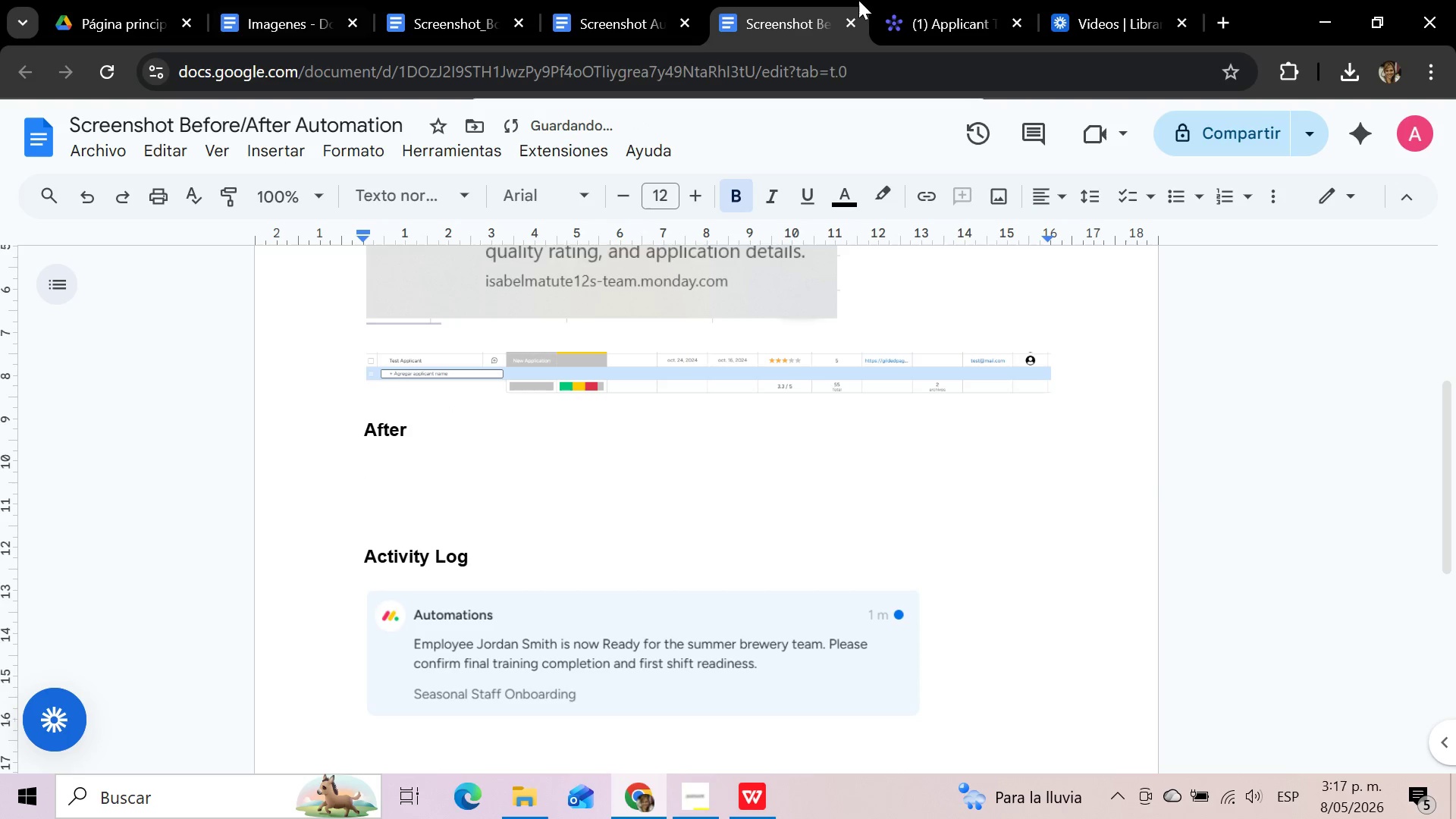 
left_click([951, 26])
 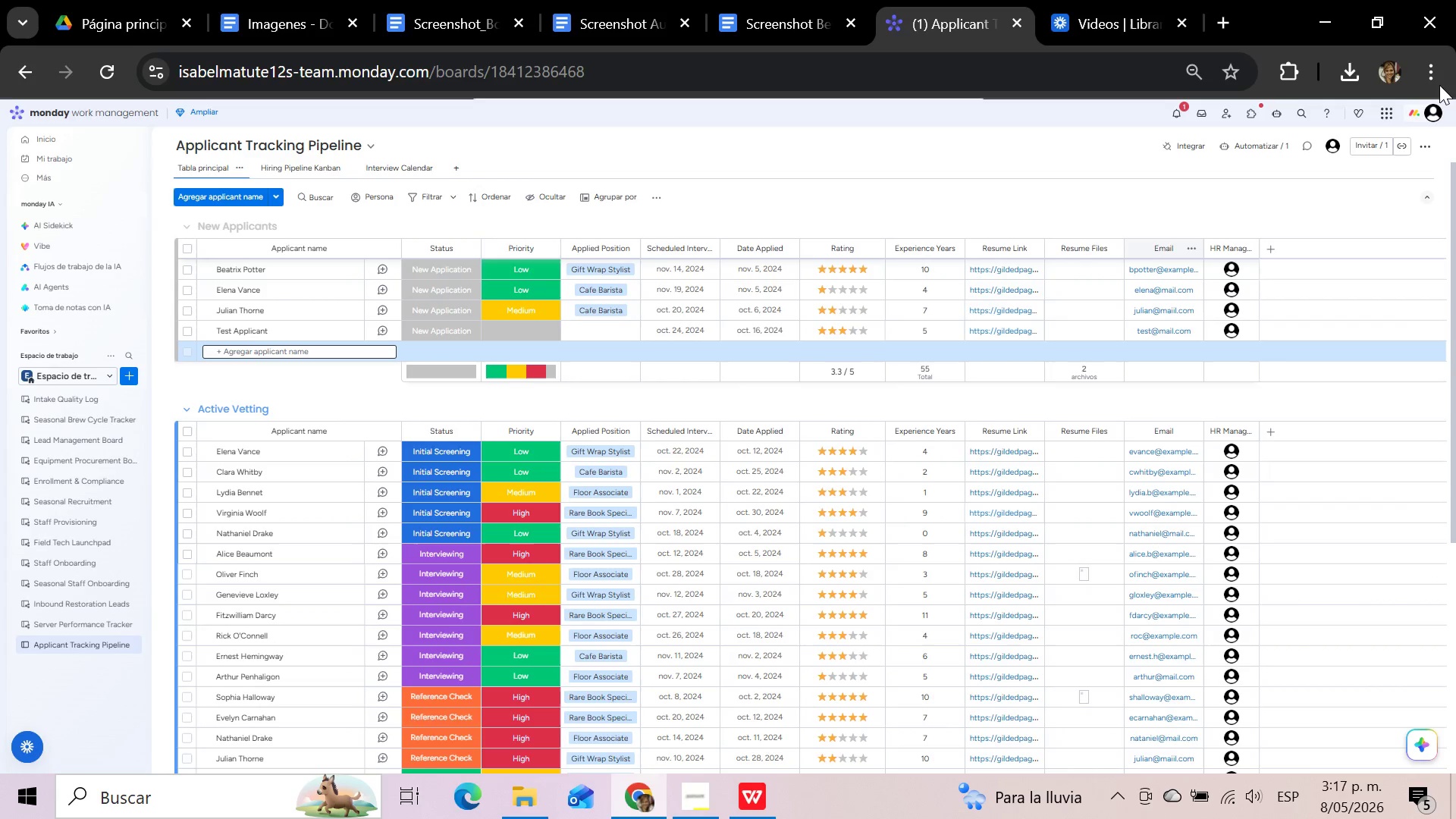 
left_click([1437, 66])
 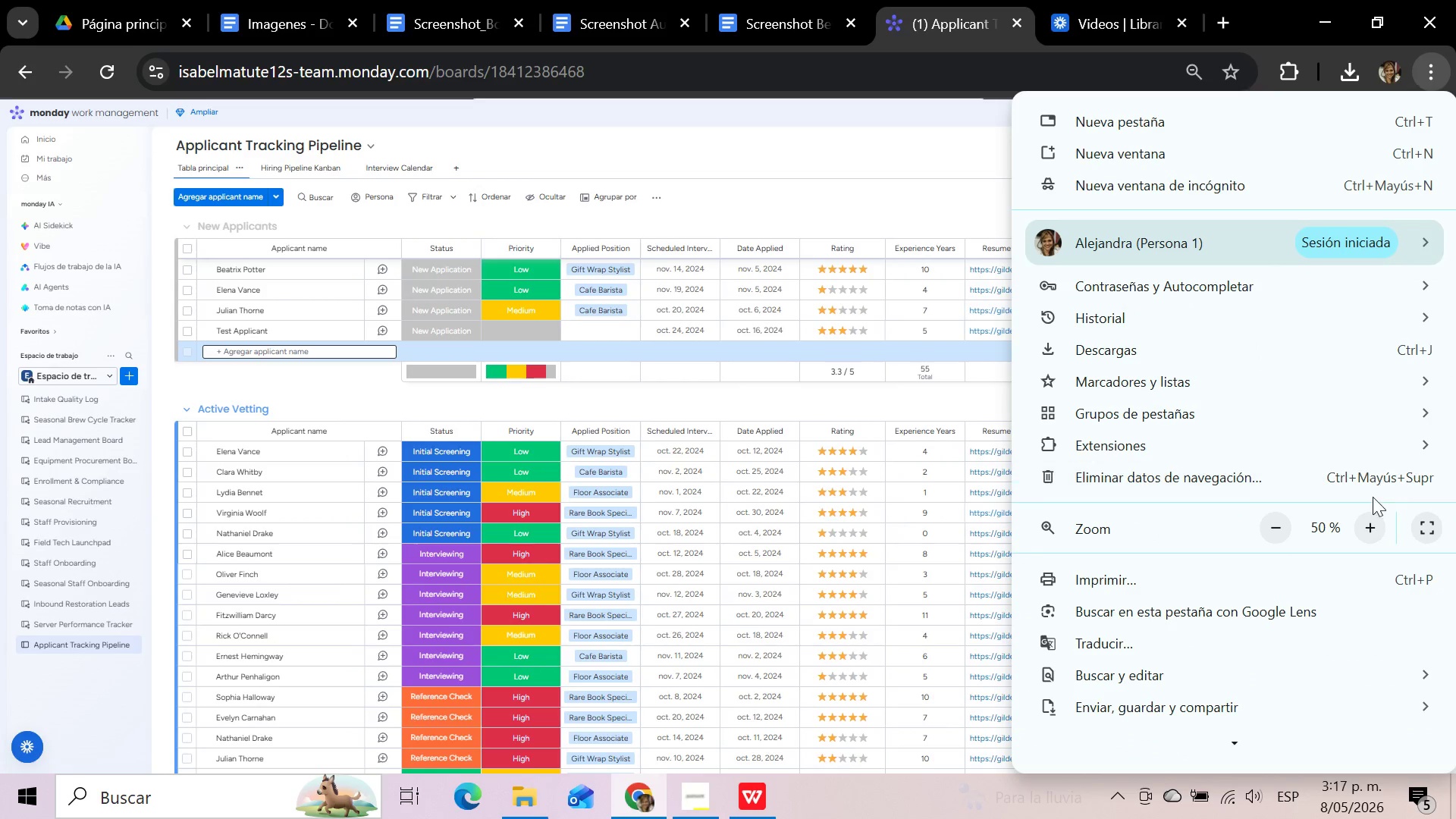 
left_click([1369, 520])
 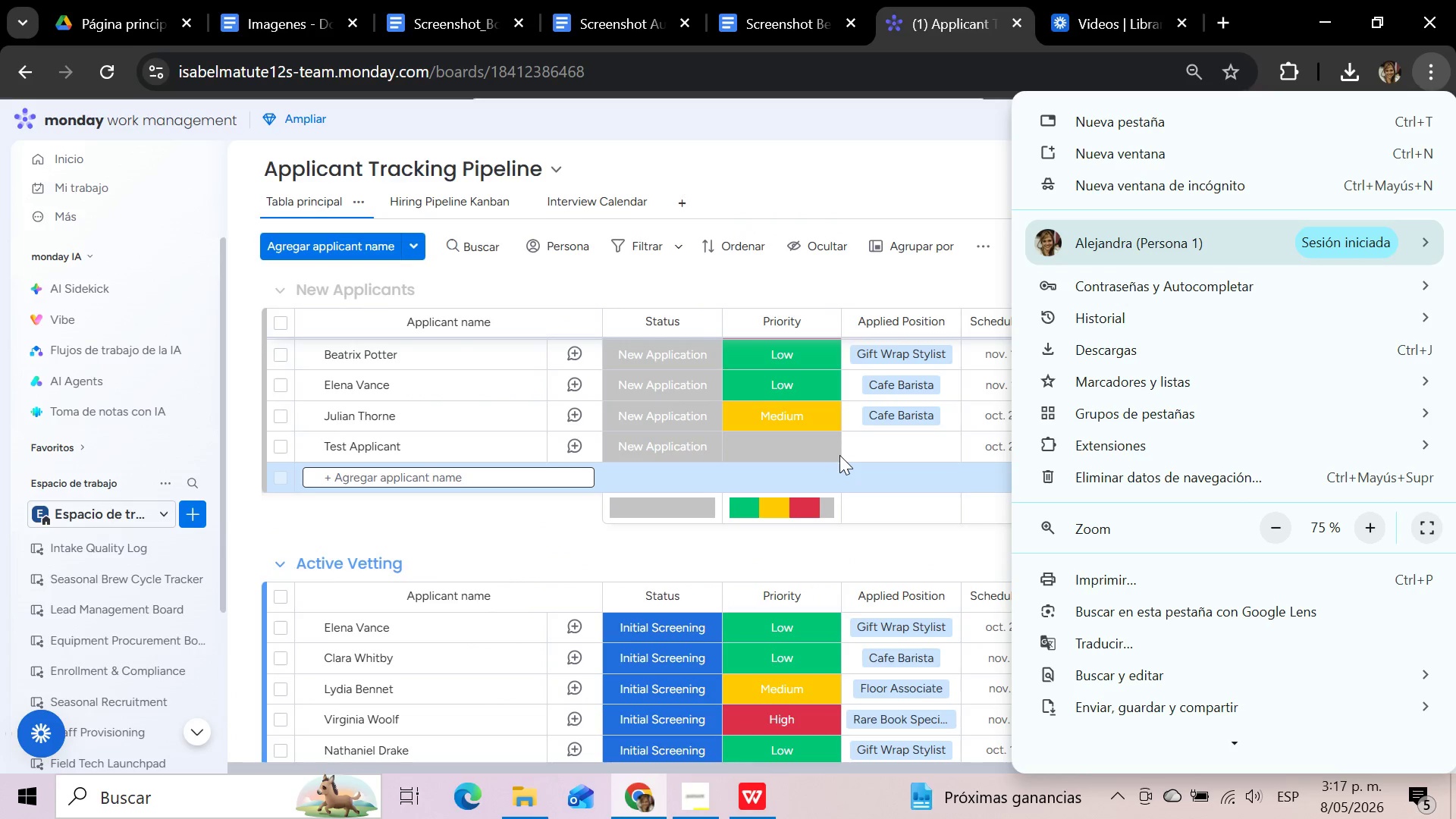 
wait(13.03)
 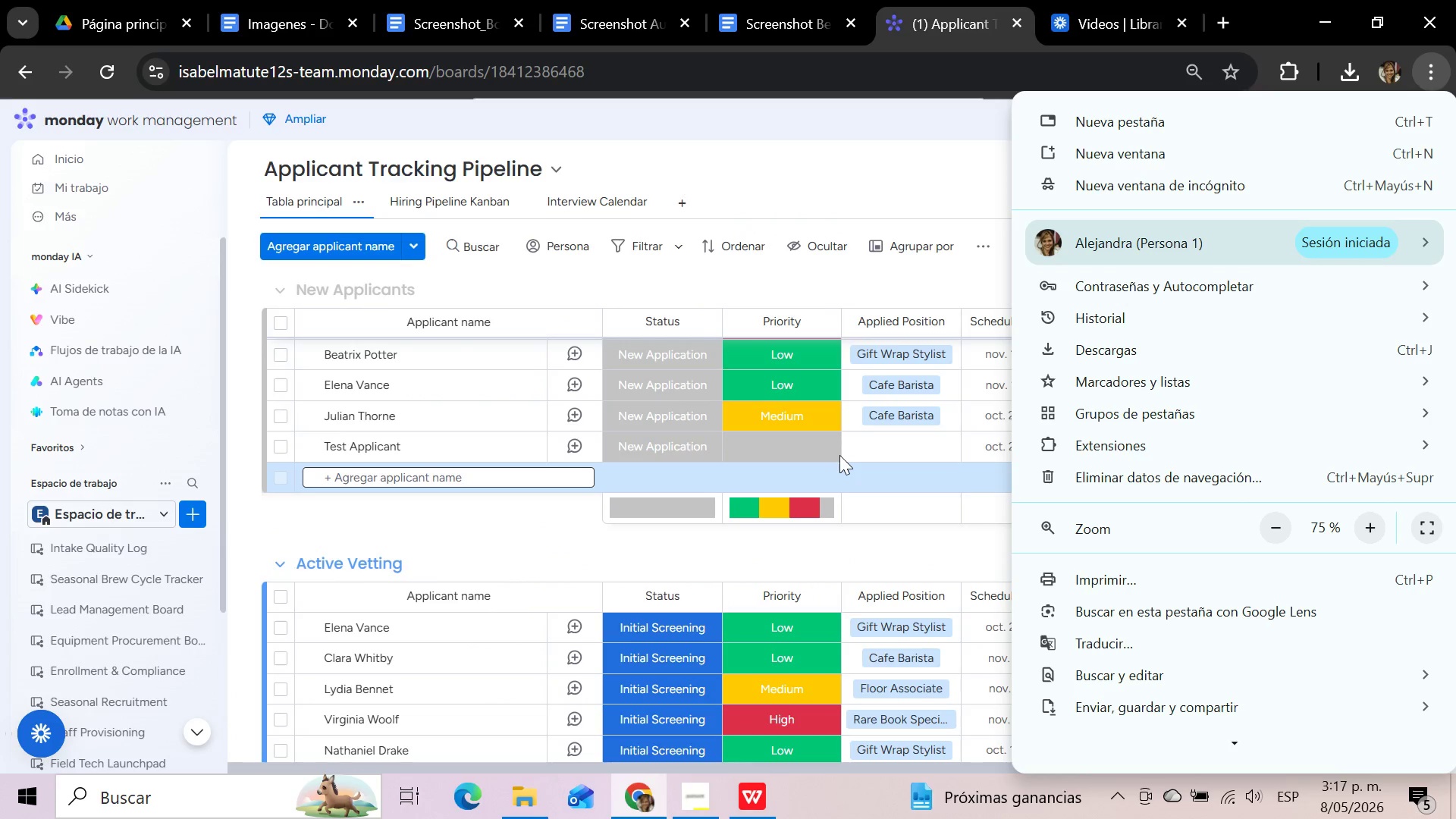 
left_click([915, 559])
 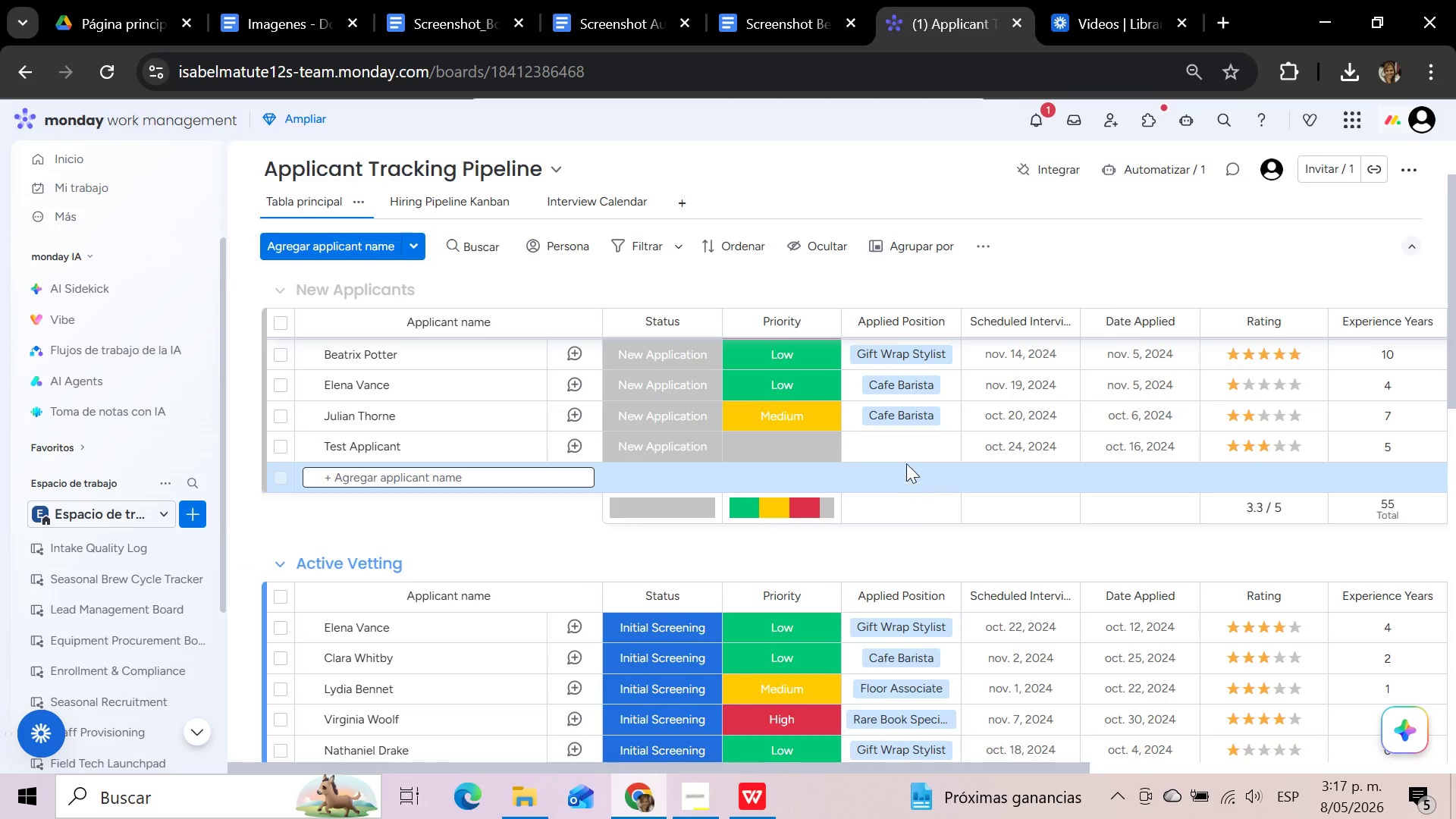 
mouse_move([912, 474])
 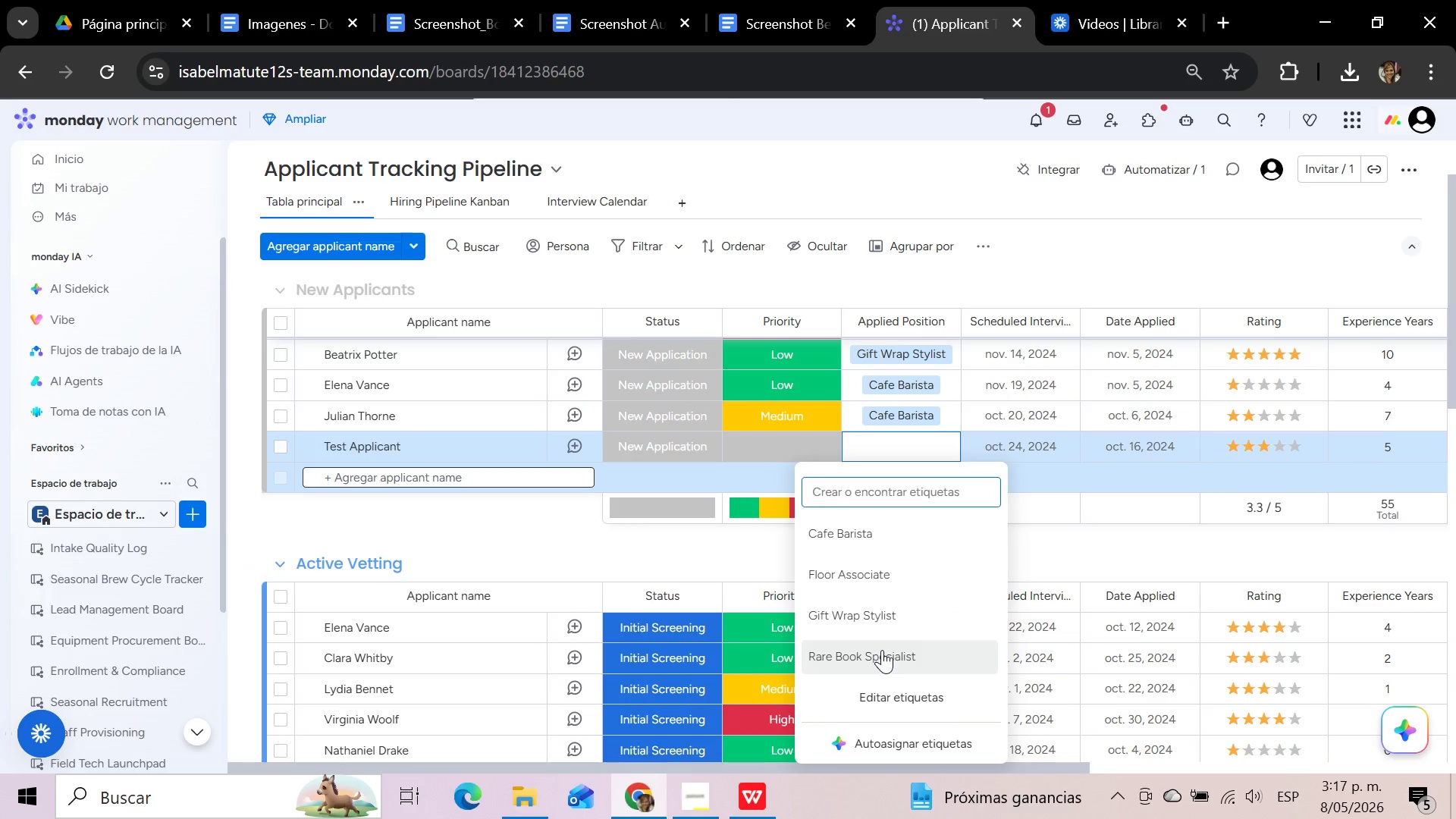 
left_click([882, 650])
 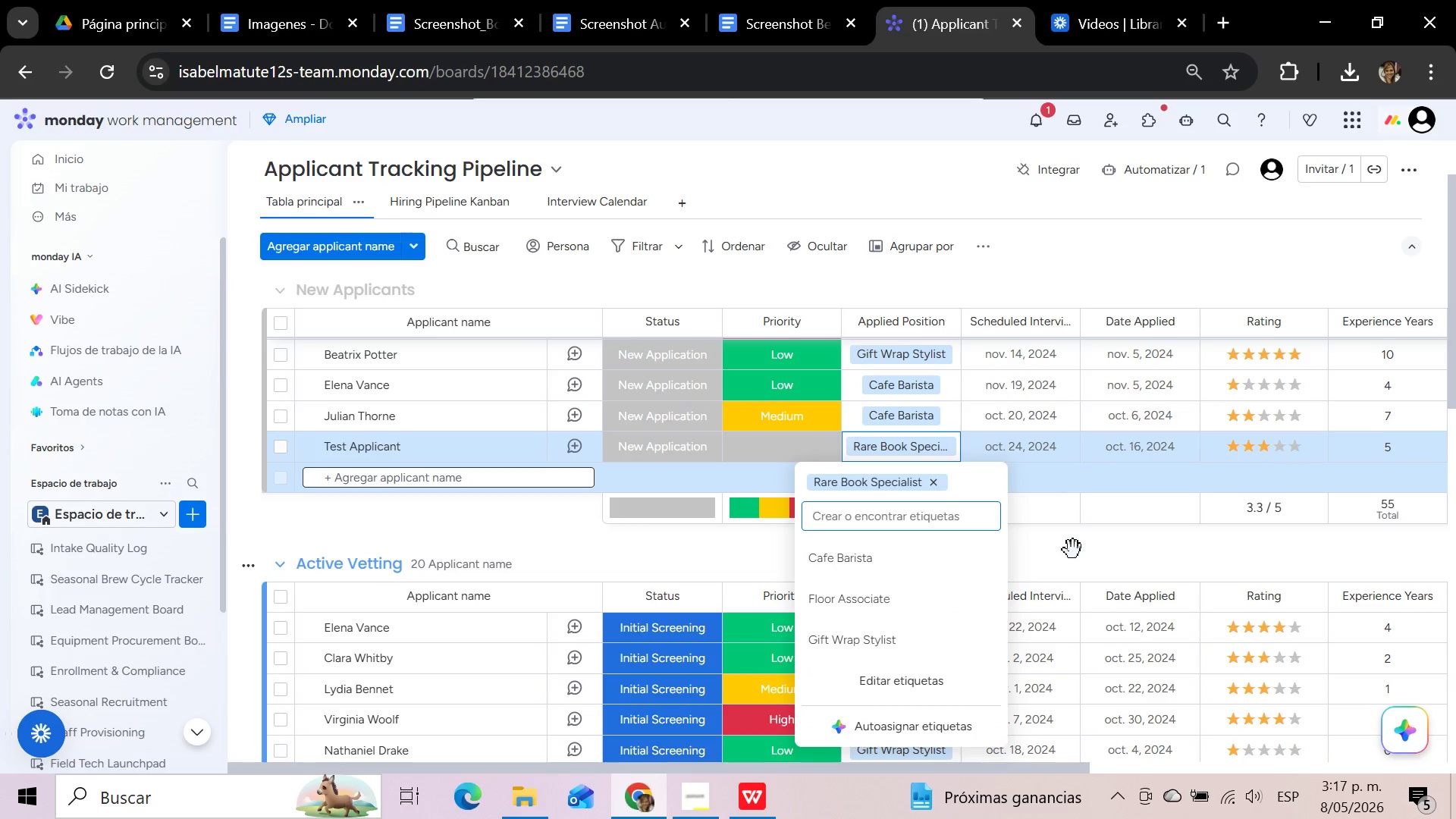 
left_click([1073, 550])
 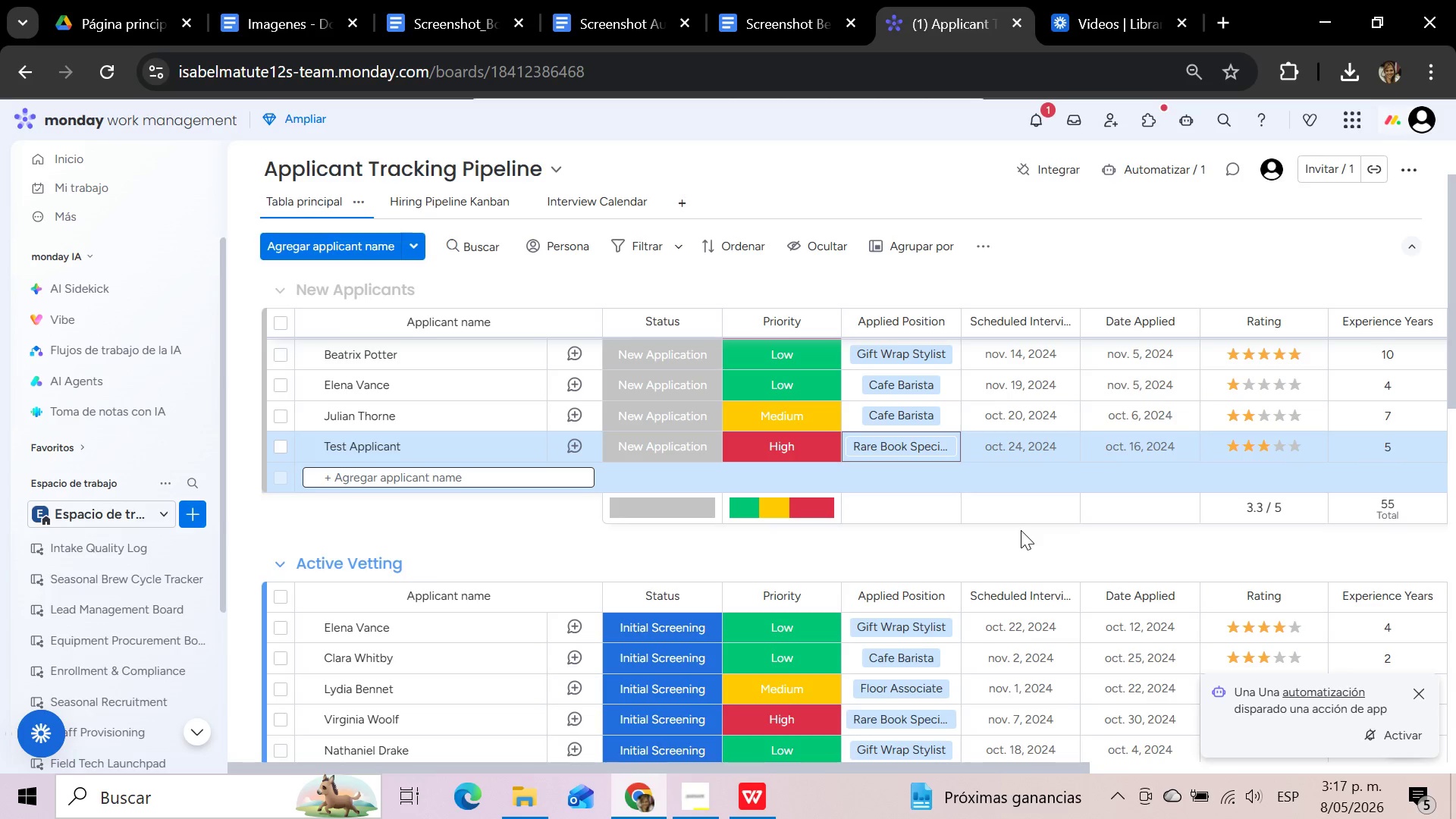 
wait(12.75)
 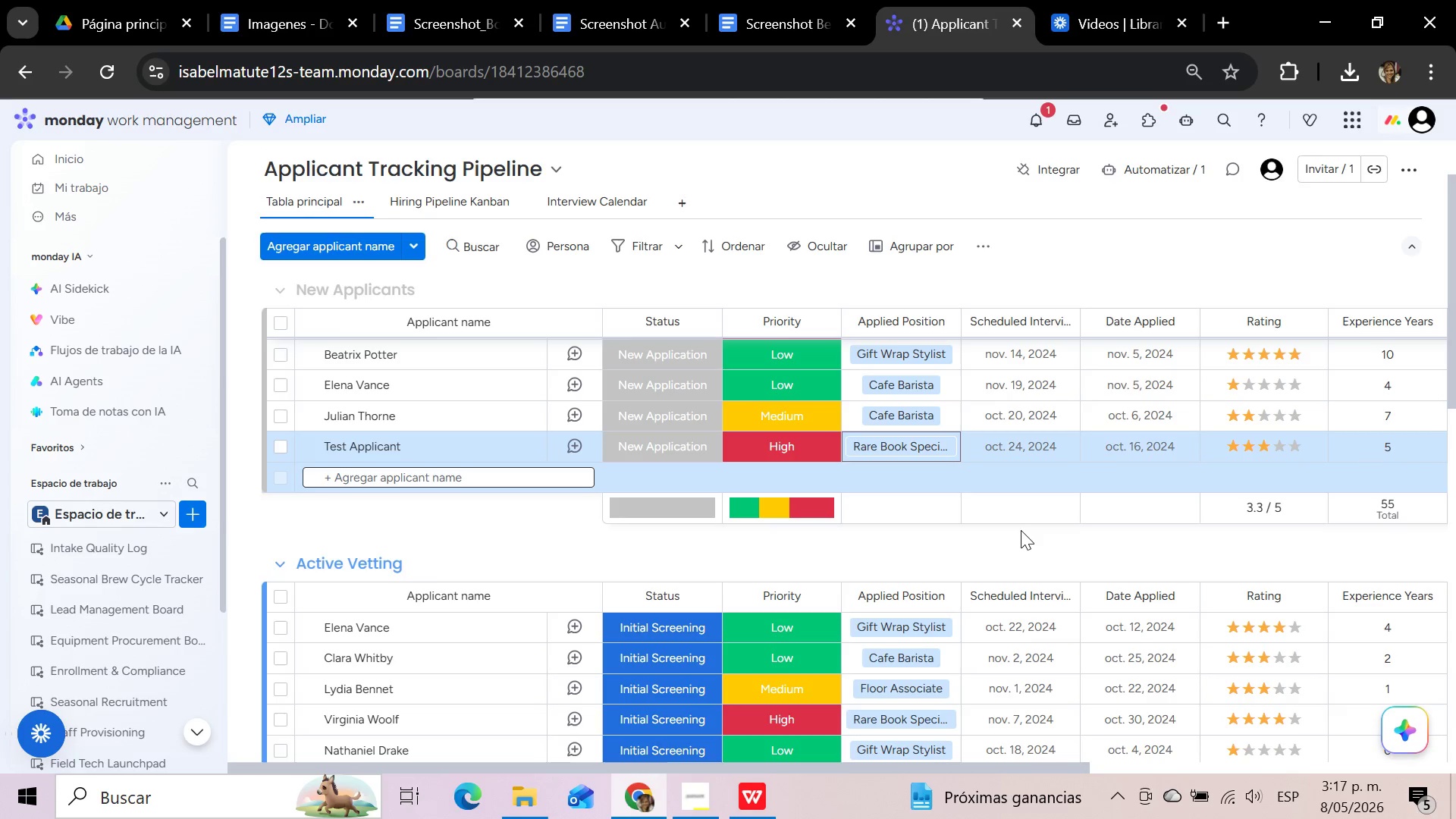 
key(Meta+Shift+S)
 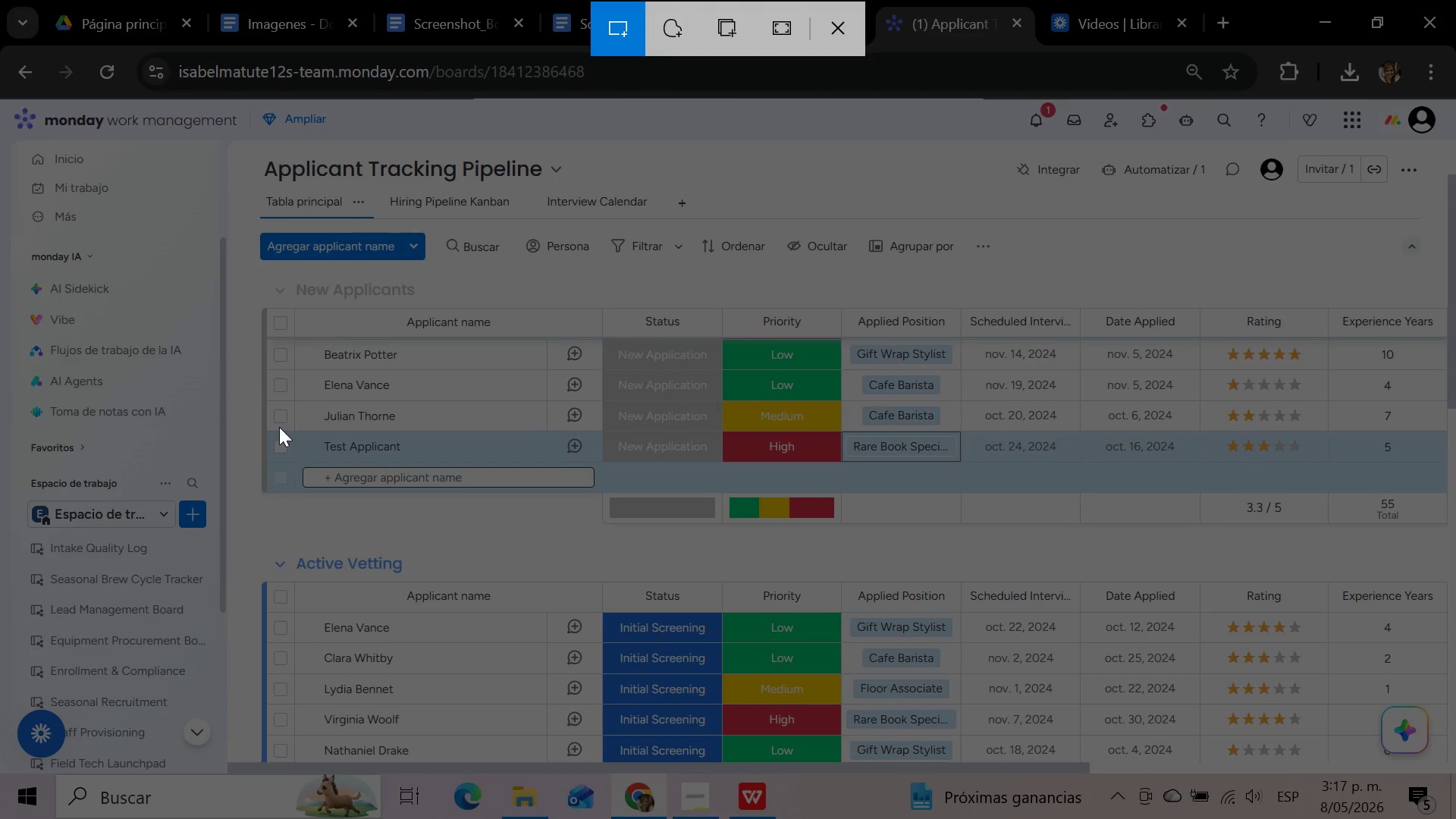 
wait(6.34)
 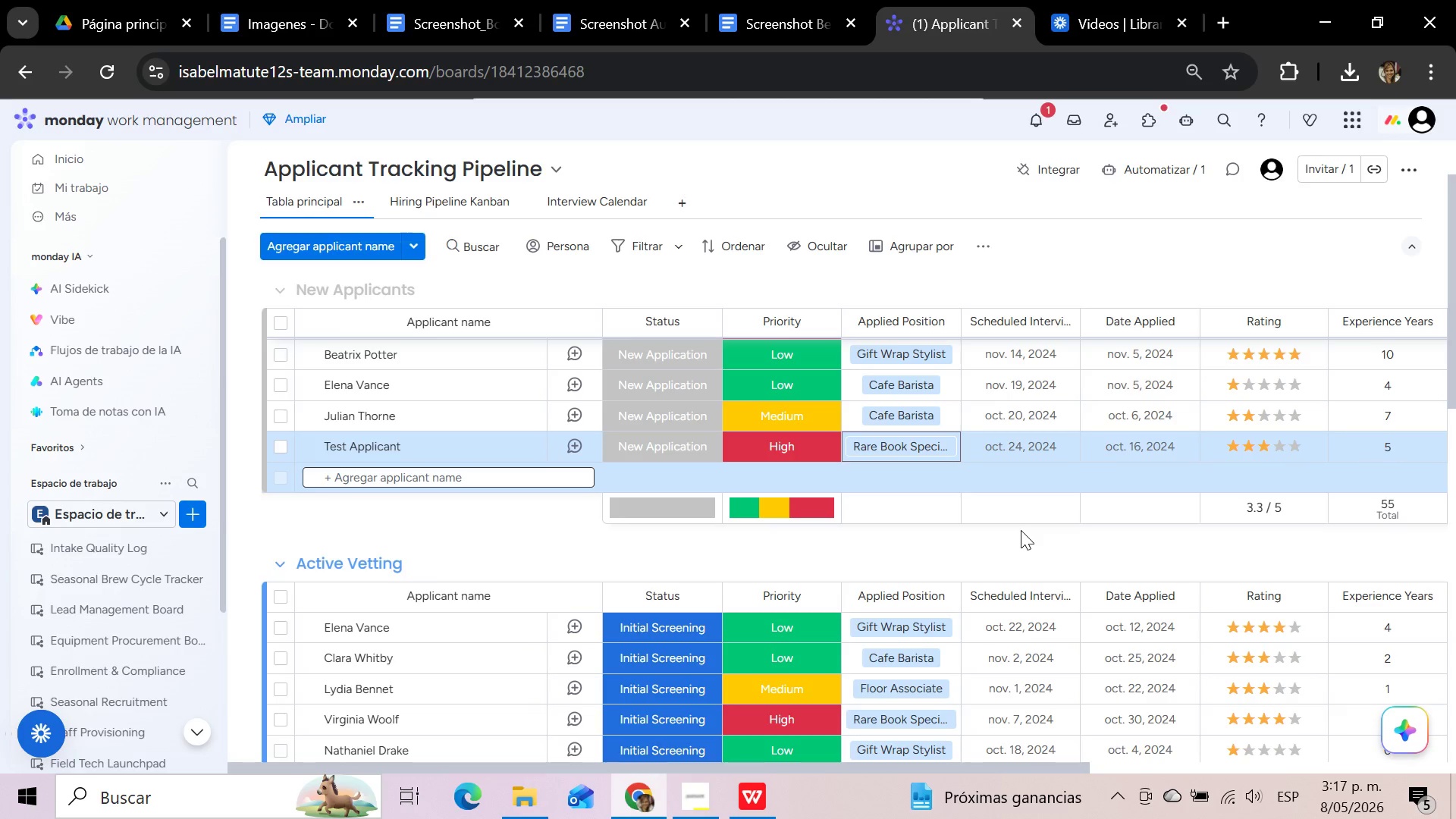 
left_click_drag(start_coordinate=[262, 425], to_coordinate=[1450, 471])
 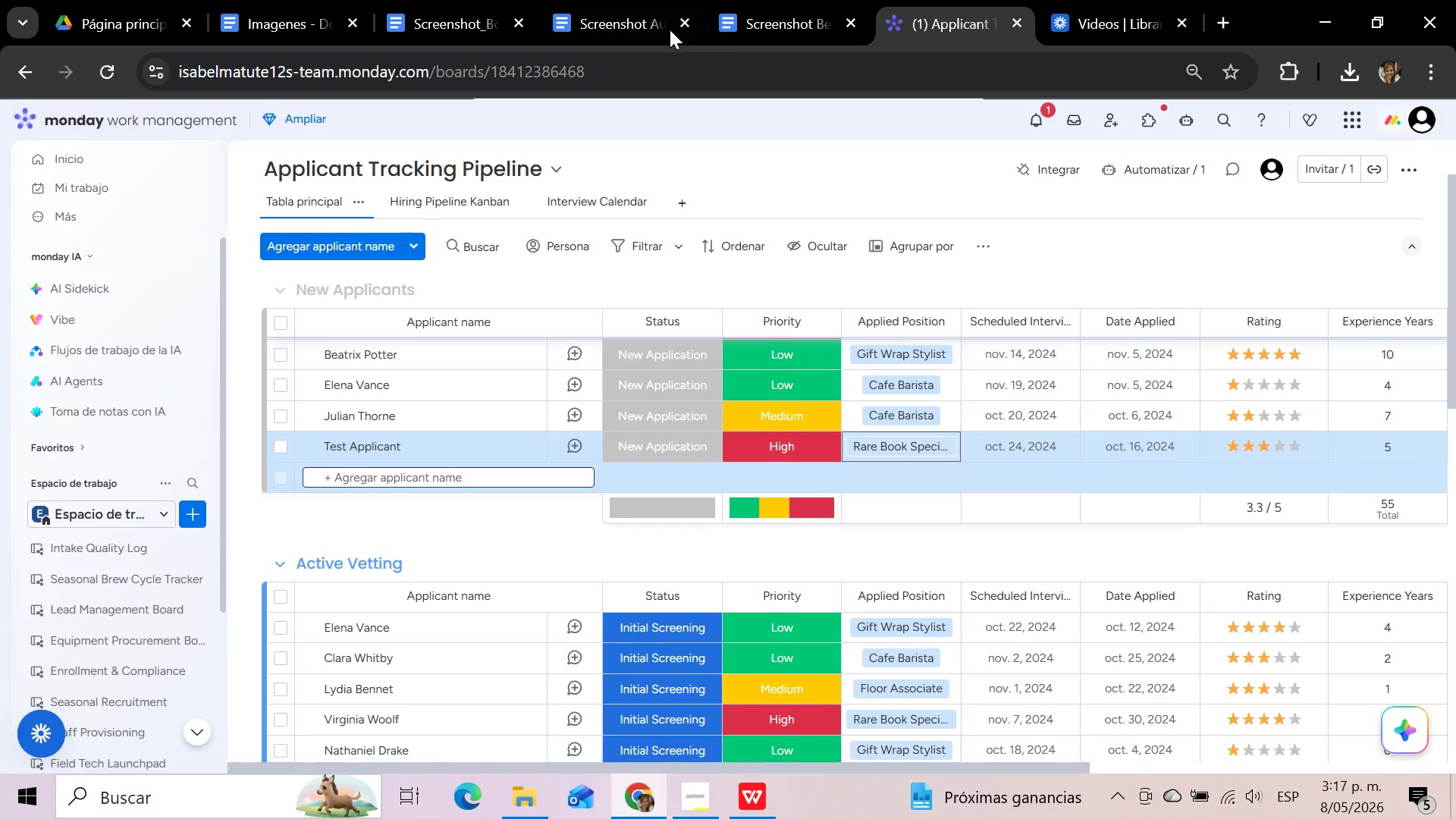 
mouse_move([637, 46])
 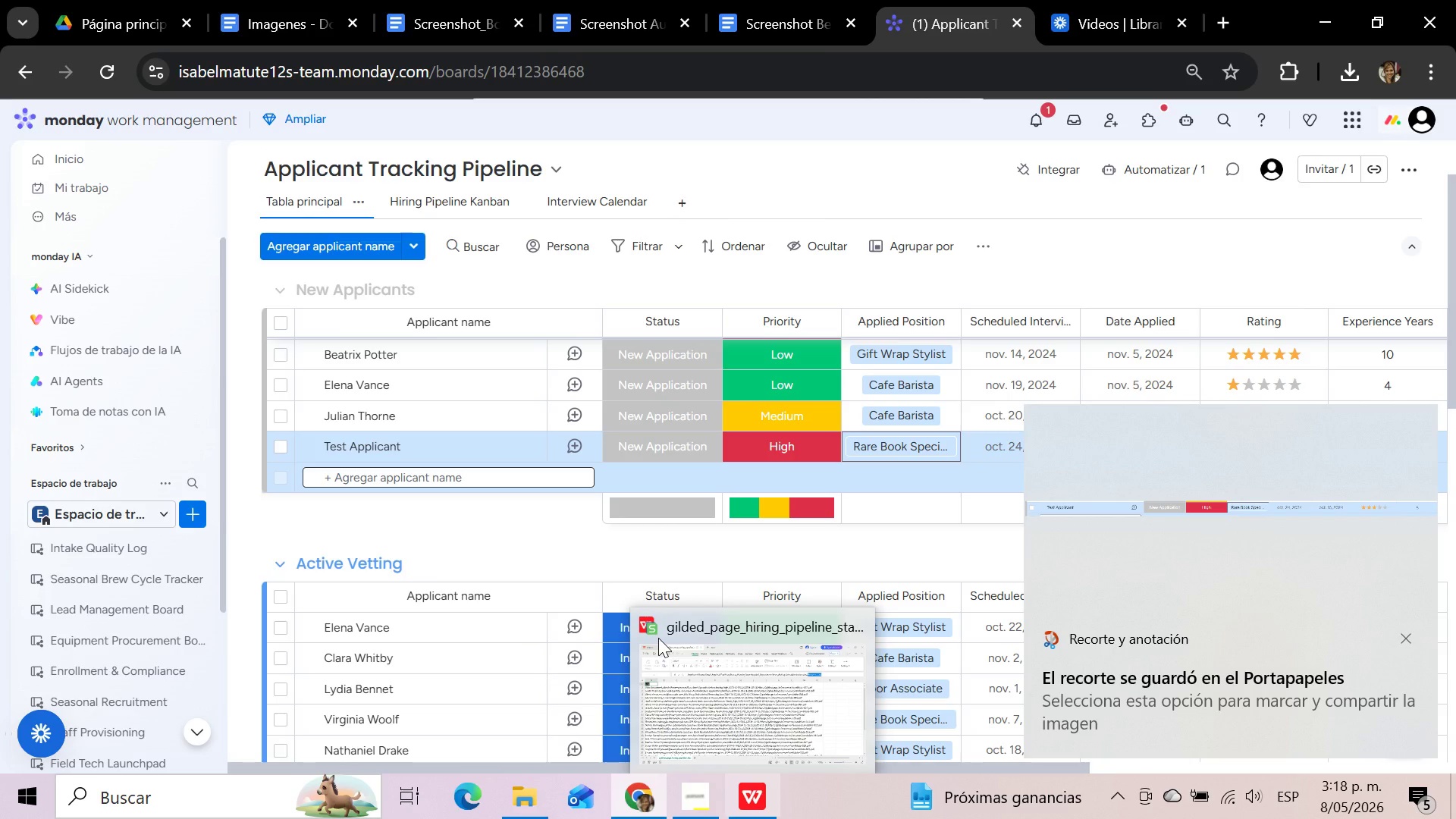 
left_click([765, 22])
 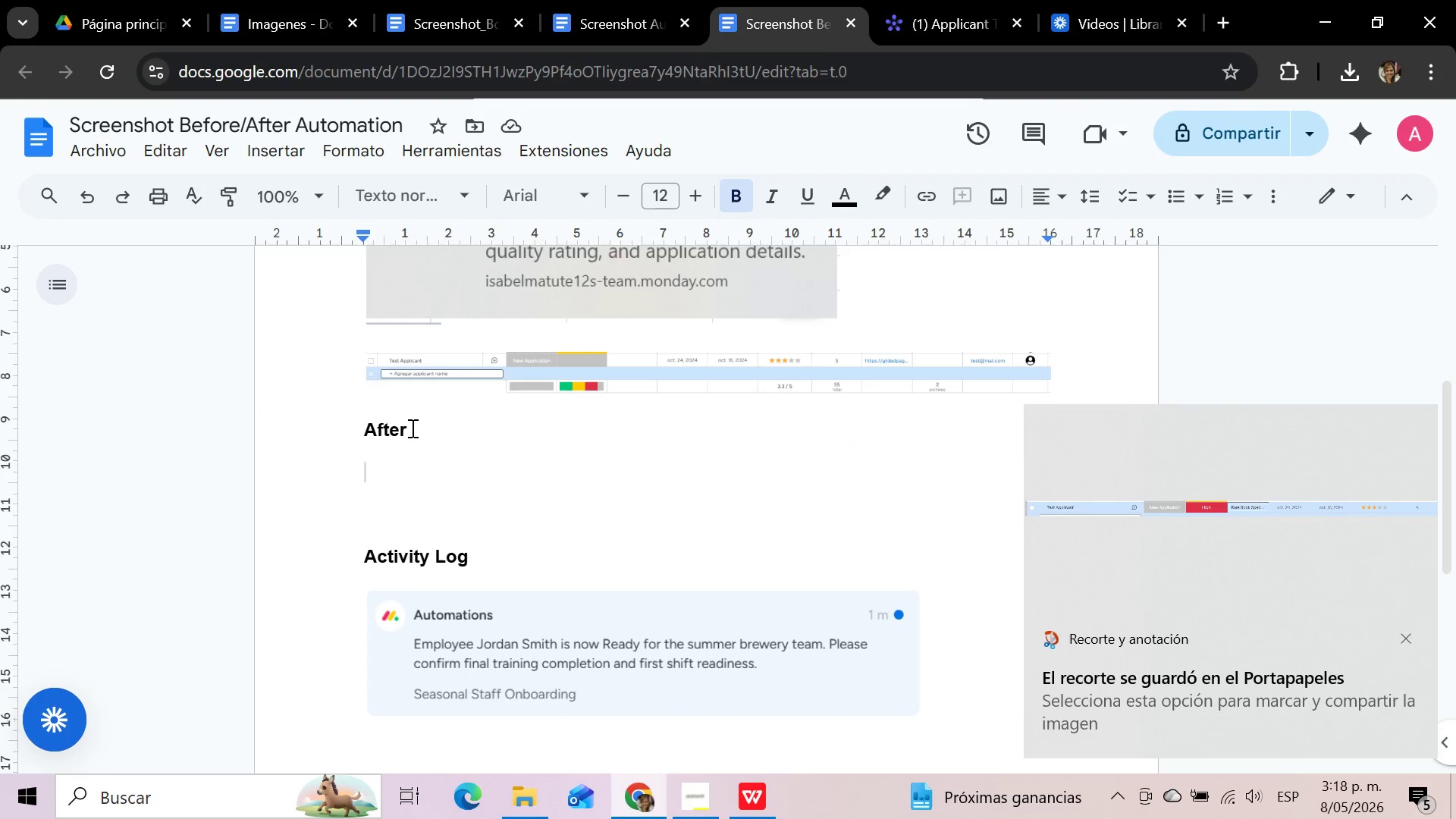 
left_click([410, 427])
 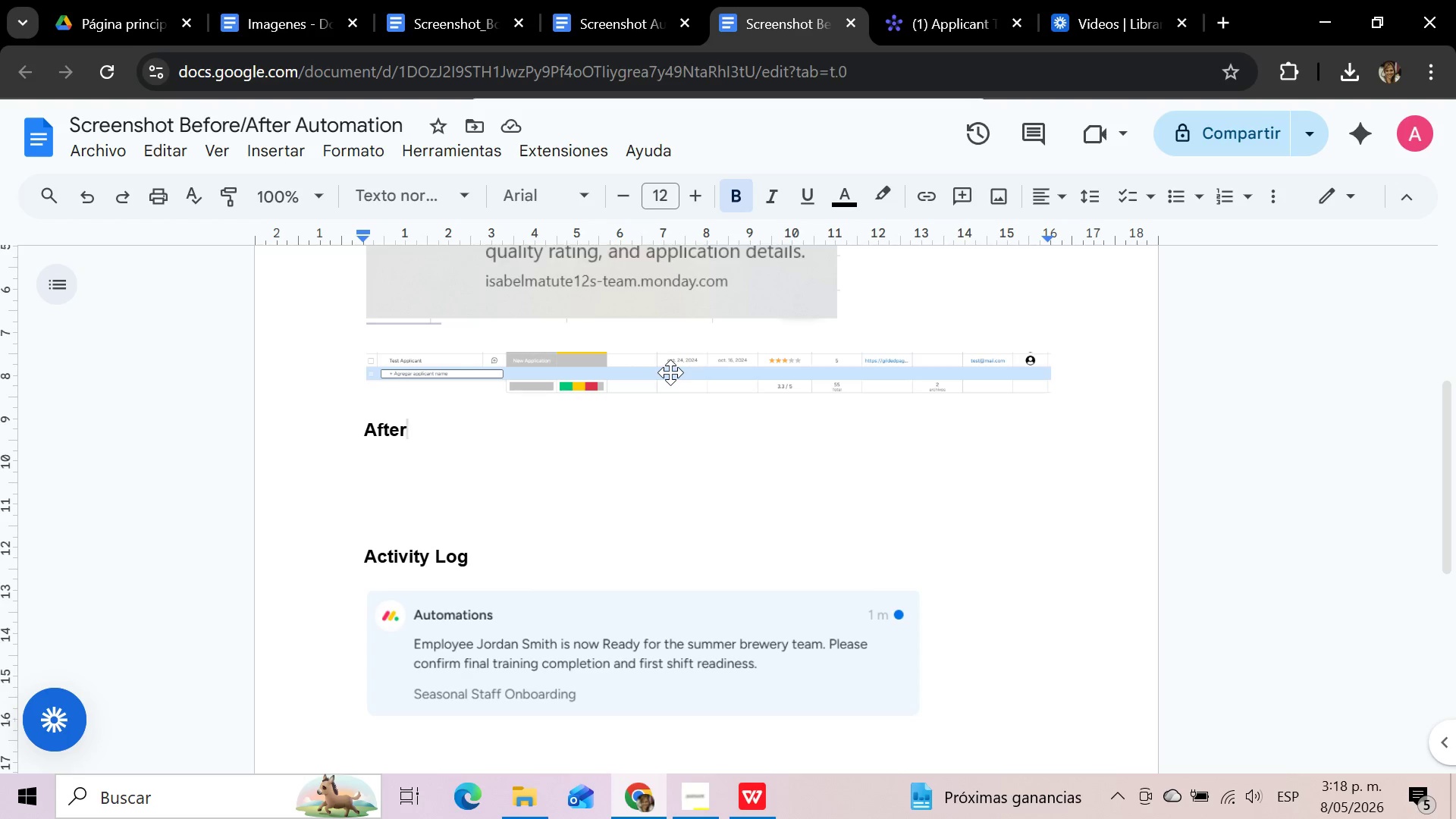 
key(Backspace)
key(Backspace)
key(Backspace)
key(Backspace)
type(pplied Position_)
key(Backspace)
type(>)
key(Backspace)
type(()
key(Backspace)
type() Rare Book Specialist)
 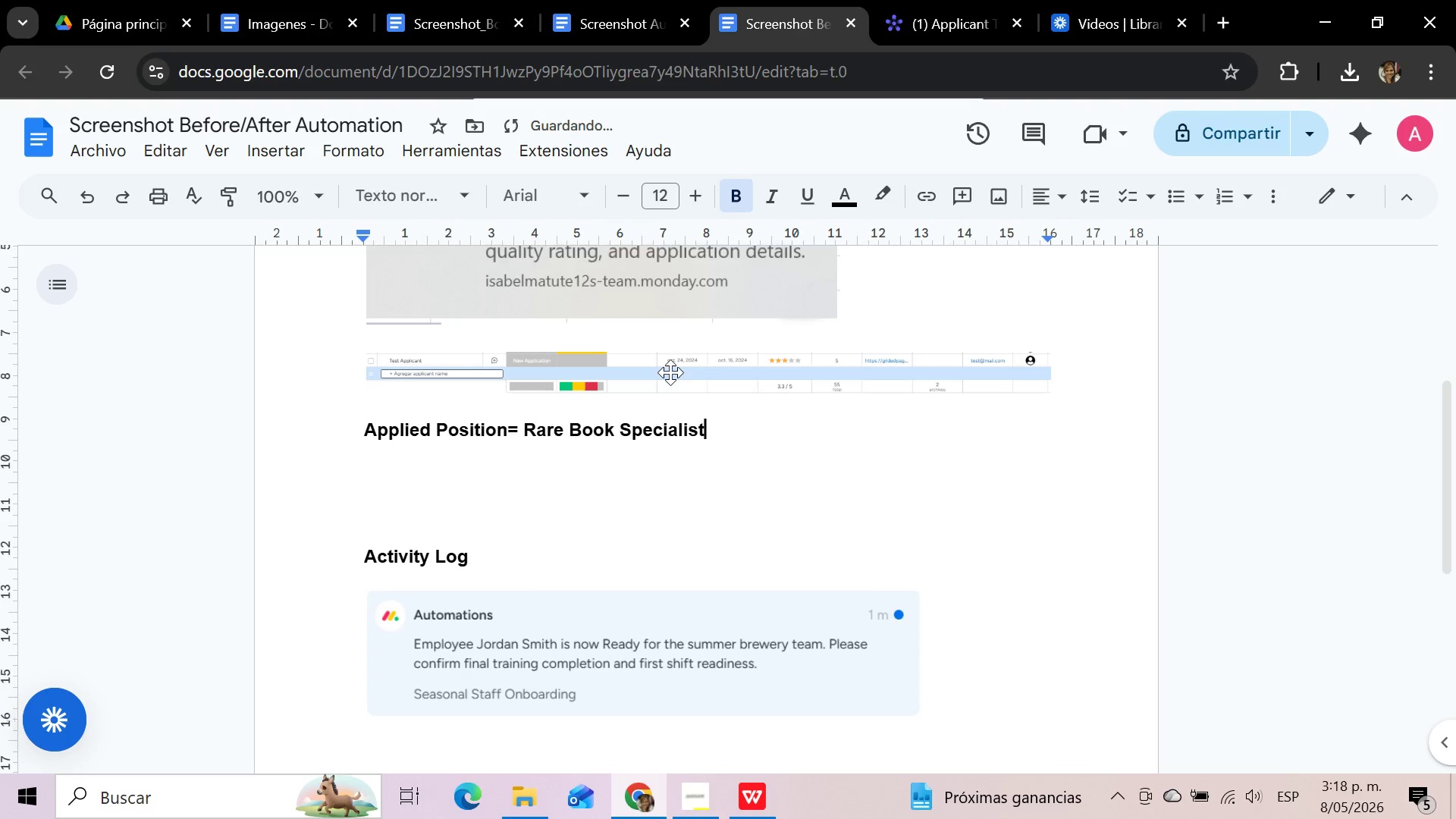 
key(Enter)
 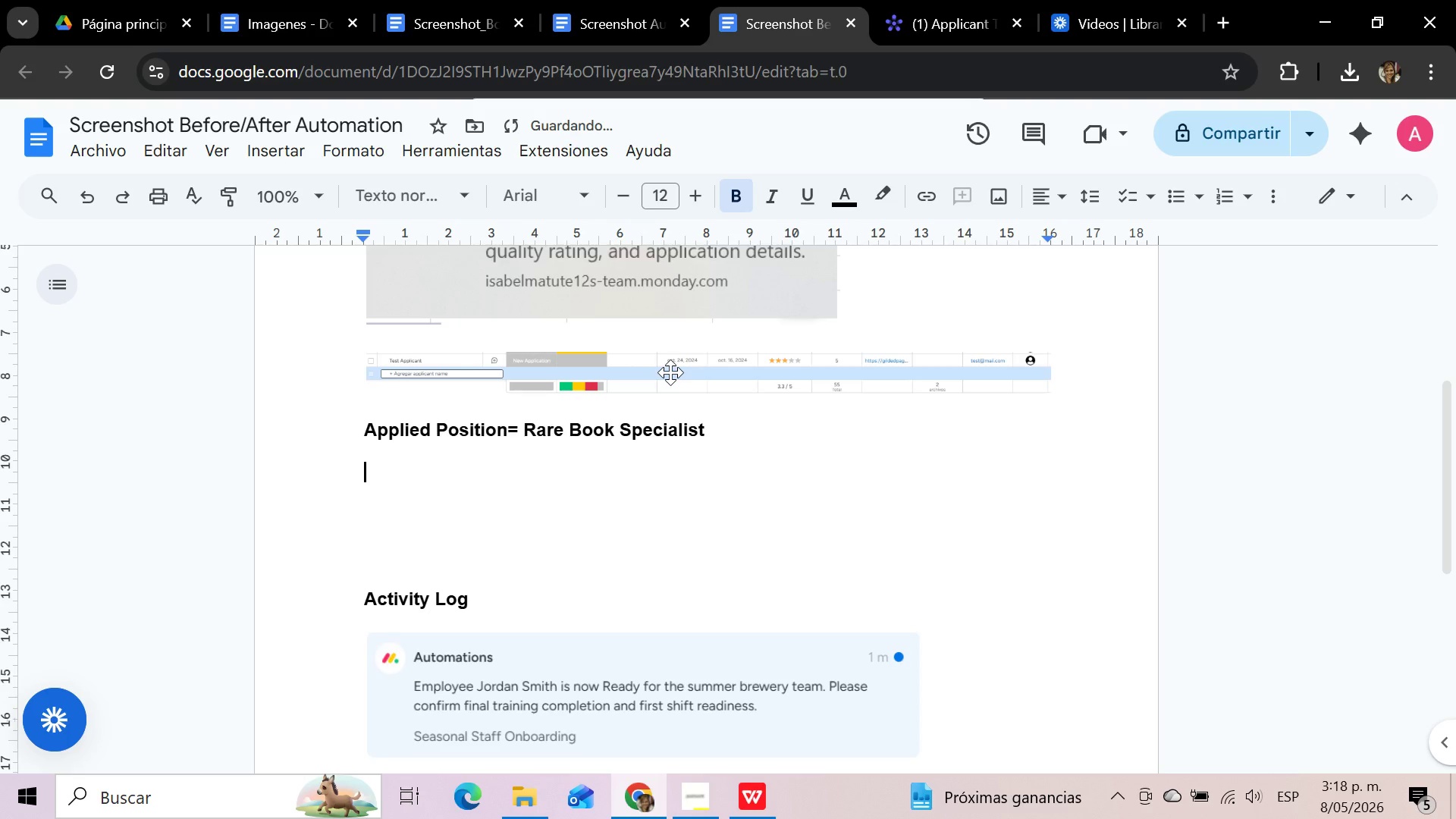 
key(Control+V)
 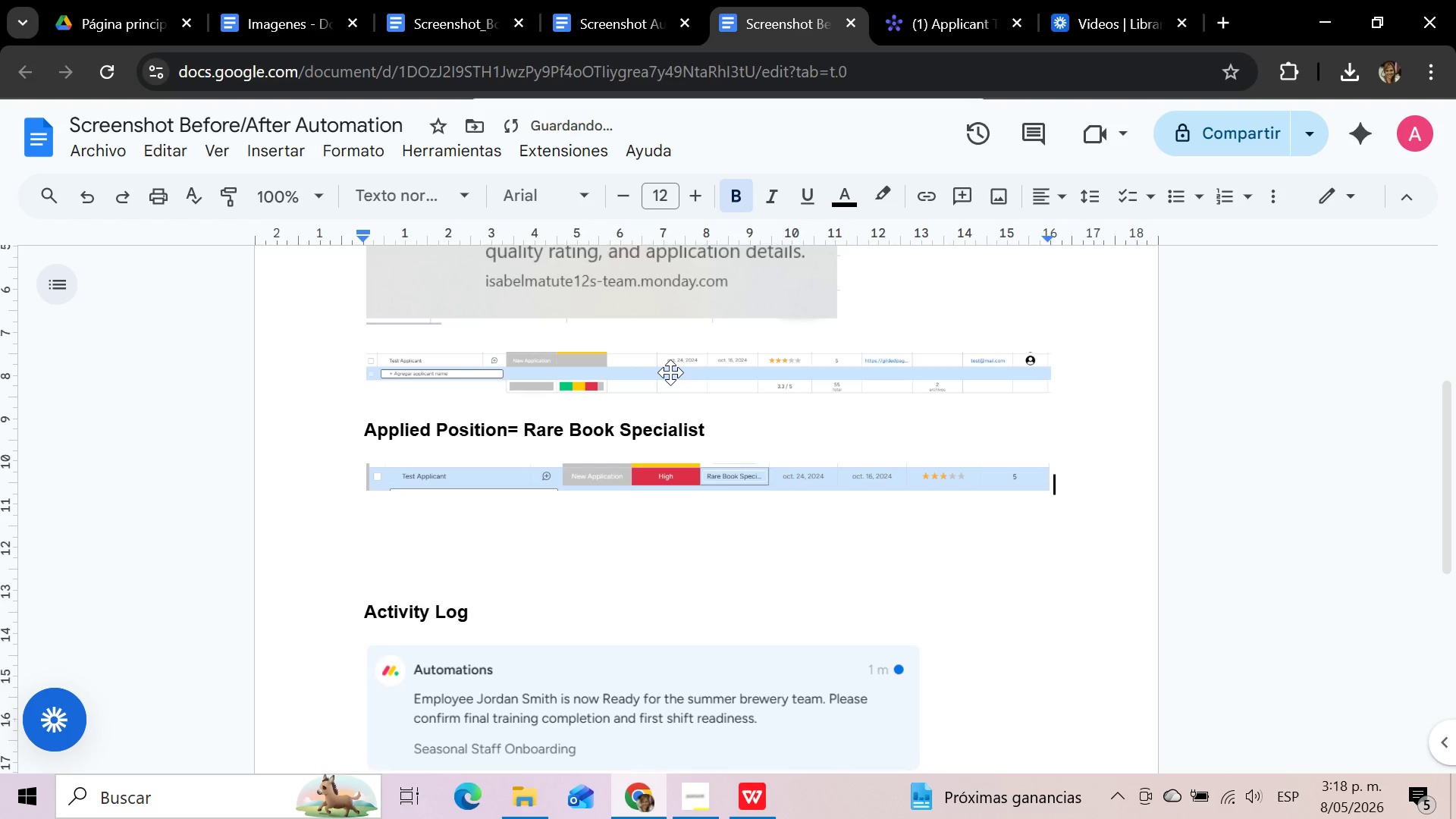 
key(Enter)
 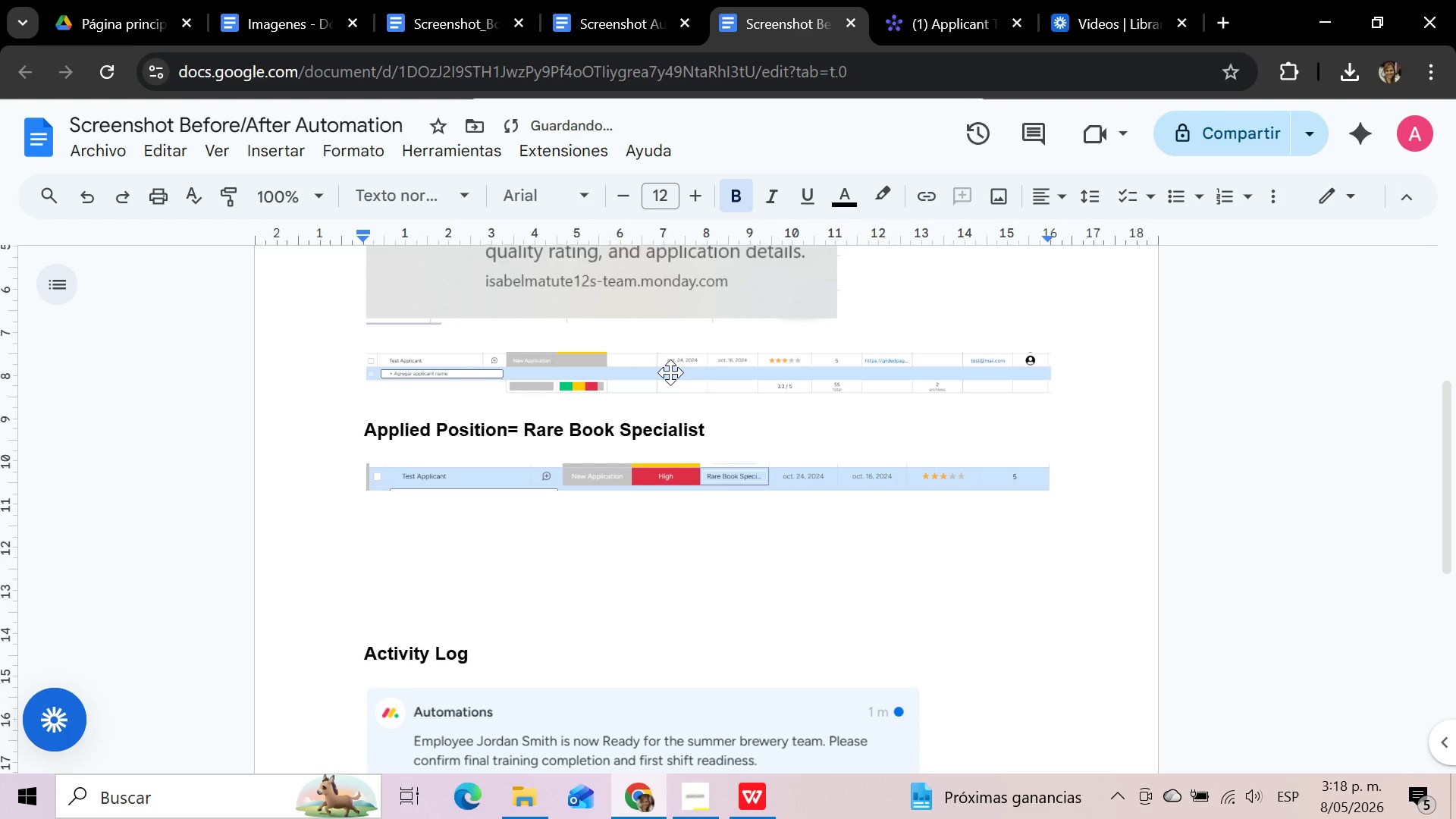 
type(Piro)
key(Backspace)
key(Backspace)
key(Backspace)
type(riority Hig)
 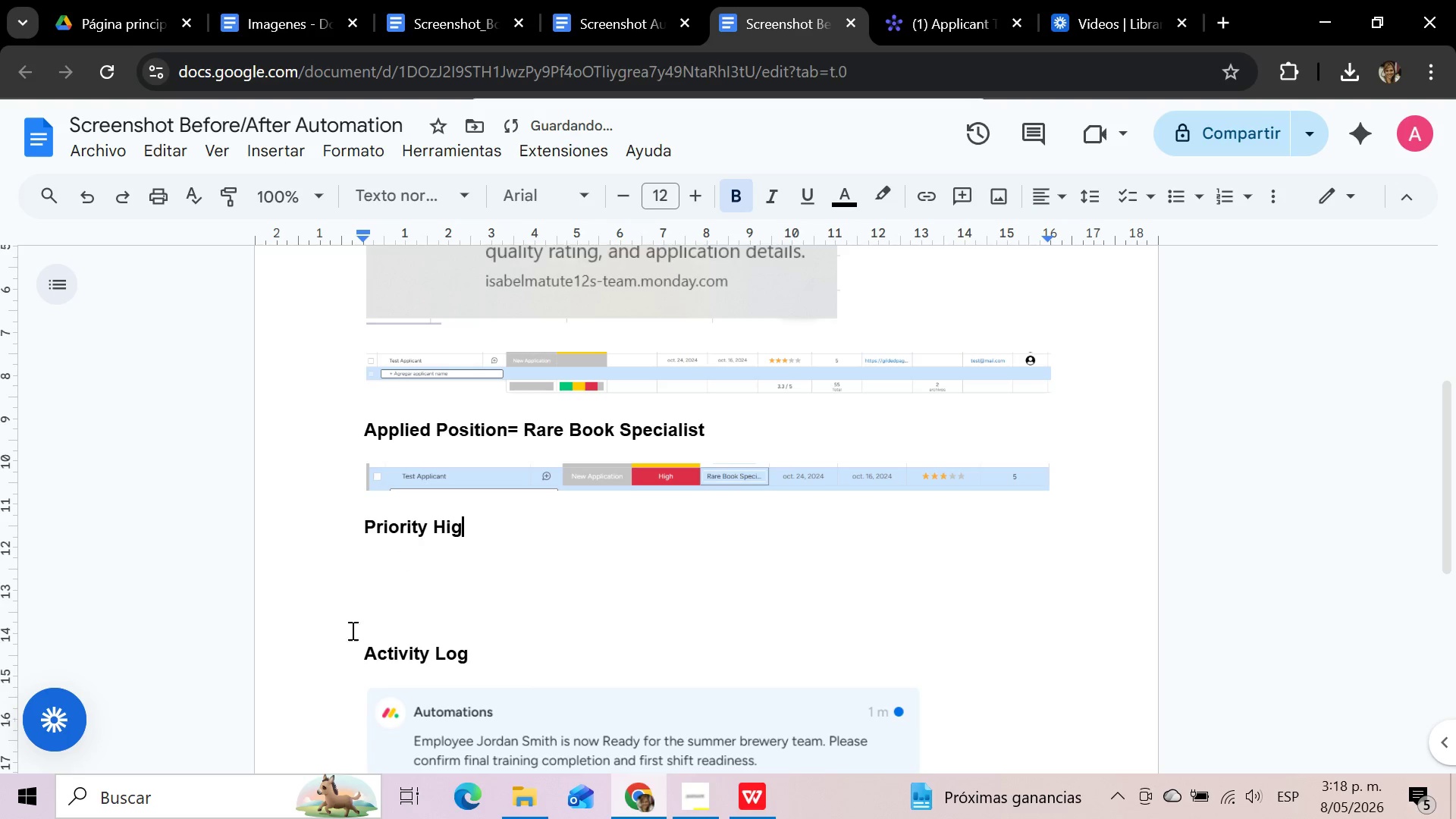 
left_click([363, 625])
 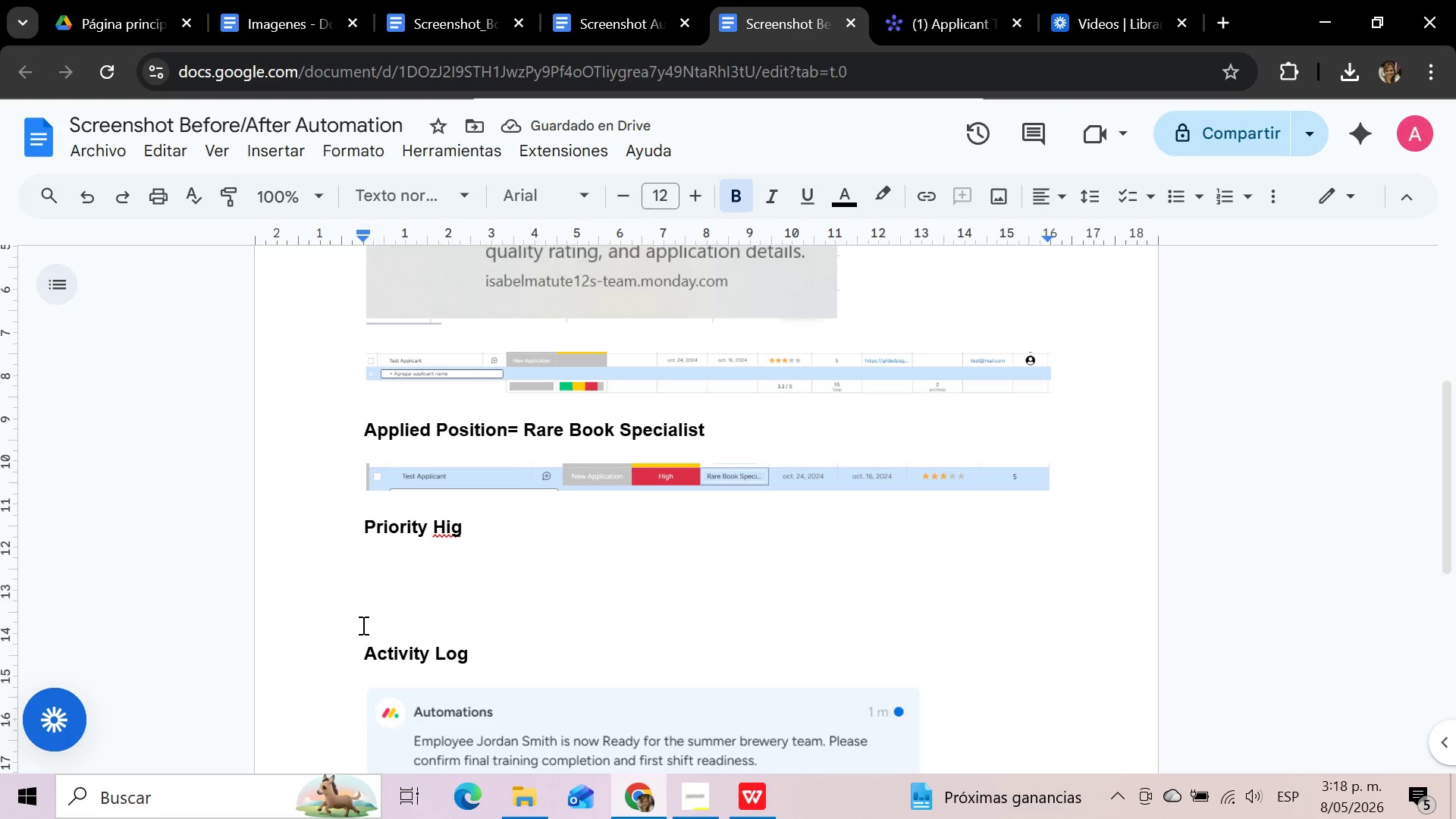 
key(Backspace)
 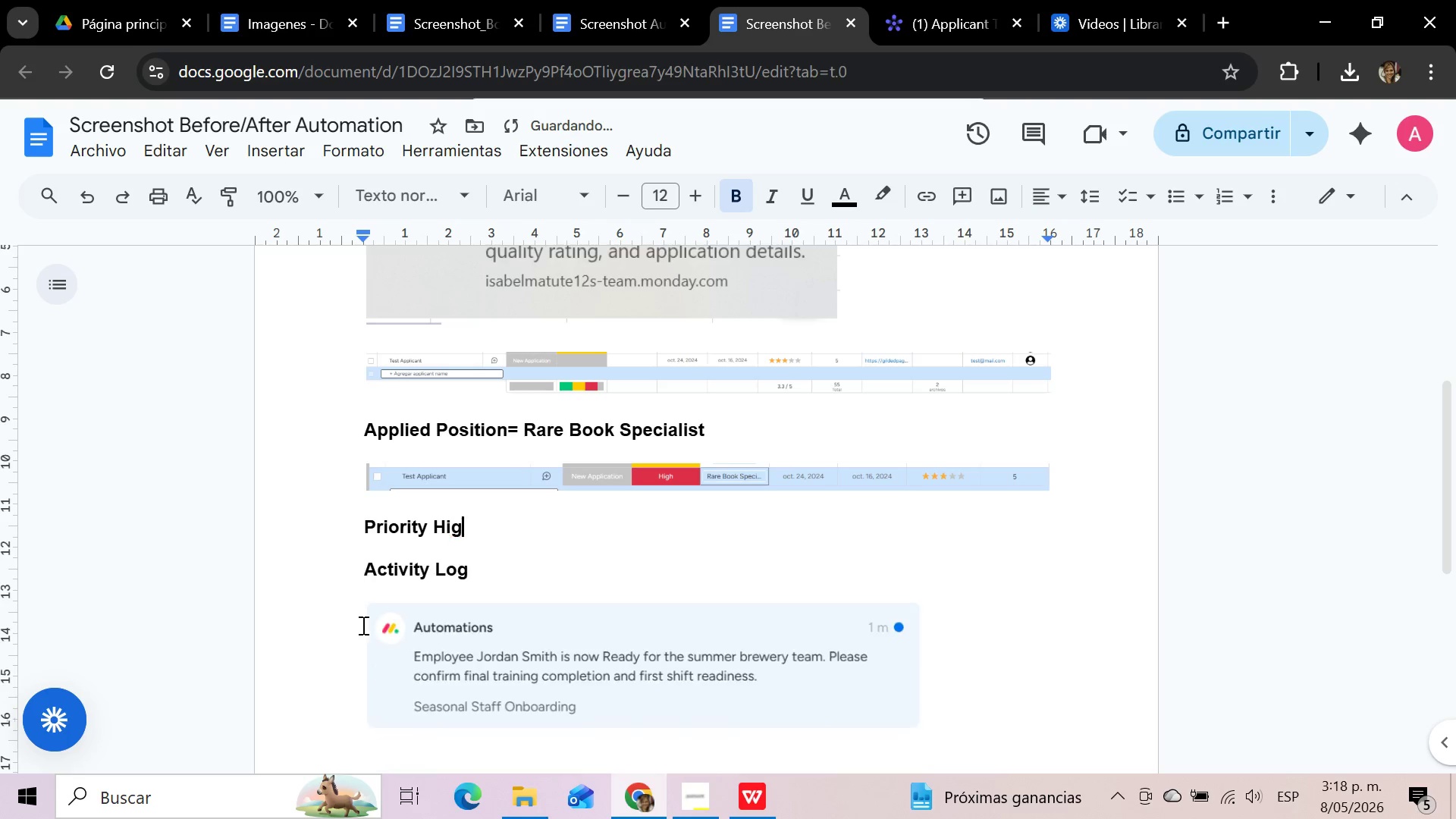 
key(Backspace)
 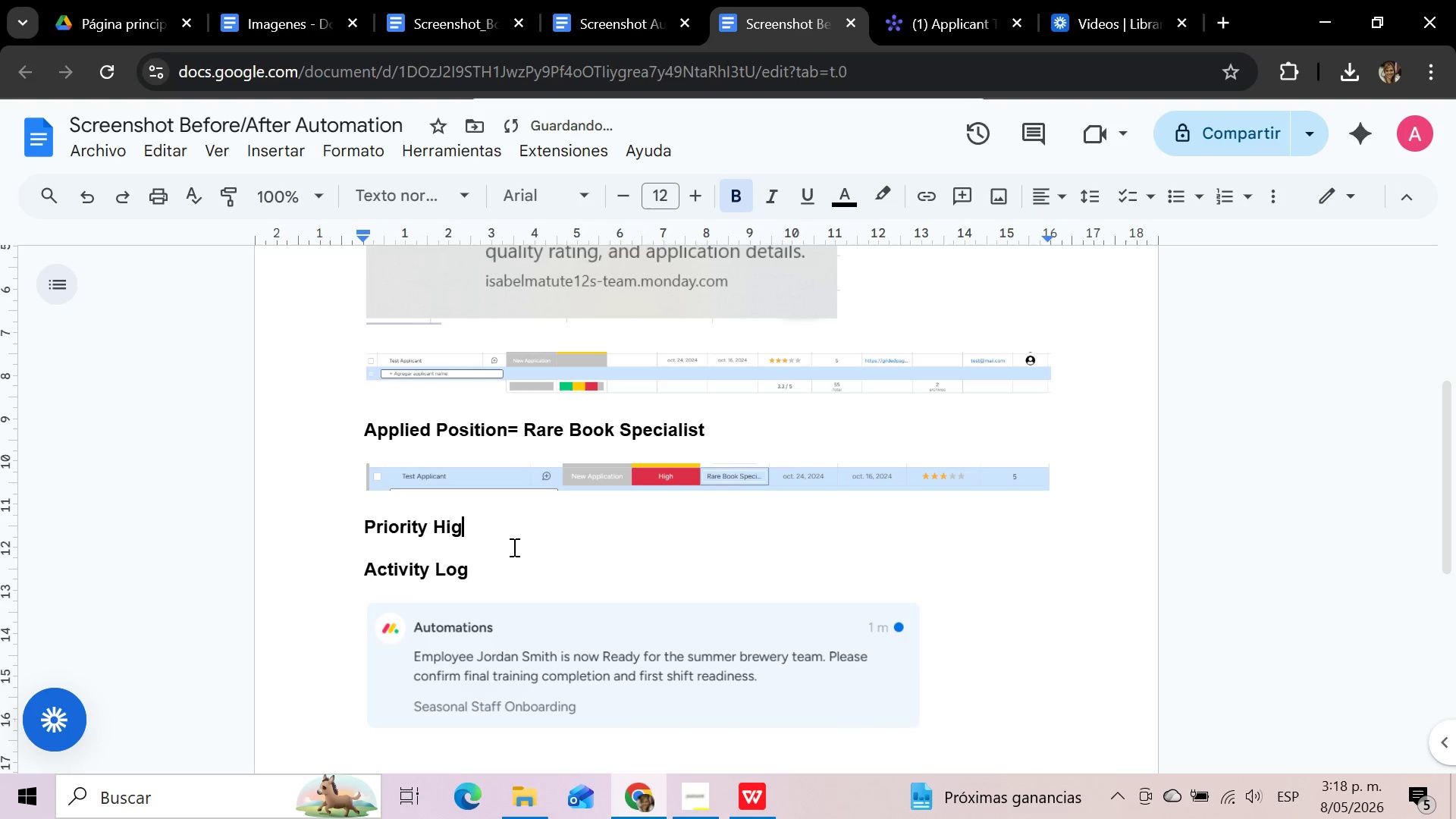 
key(H)
 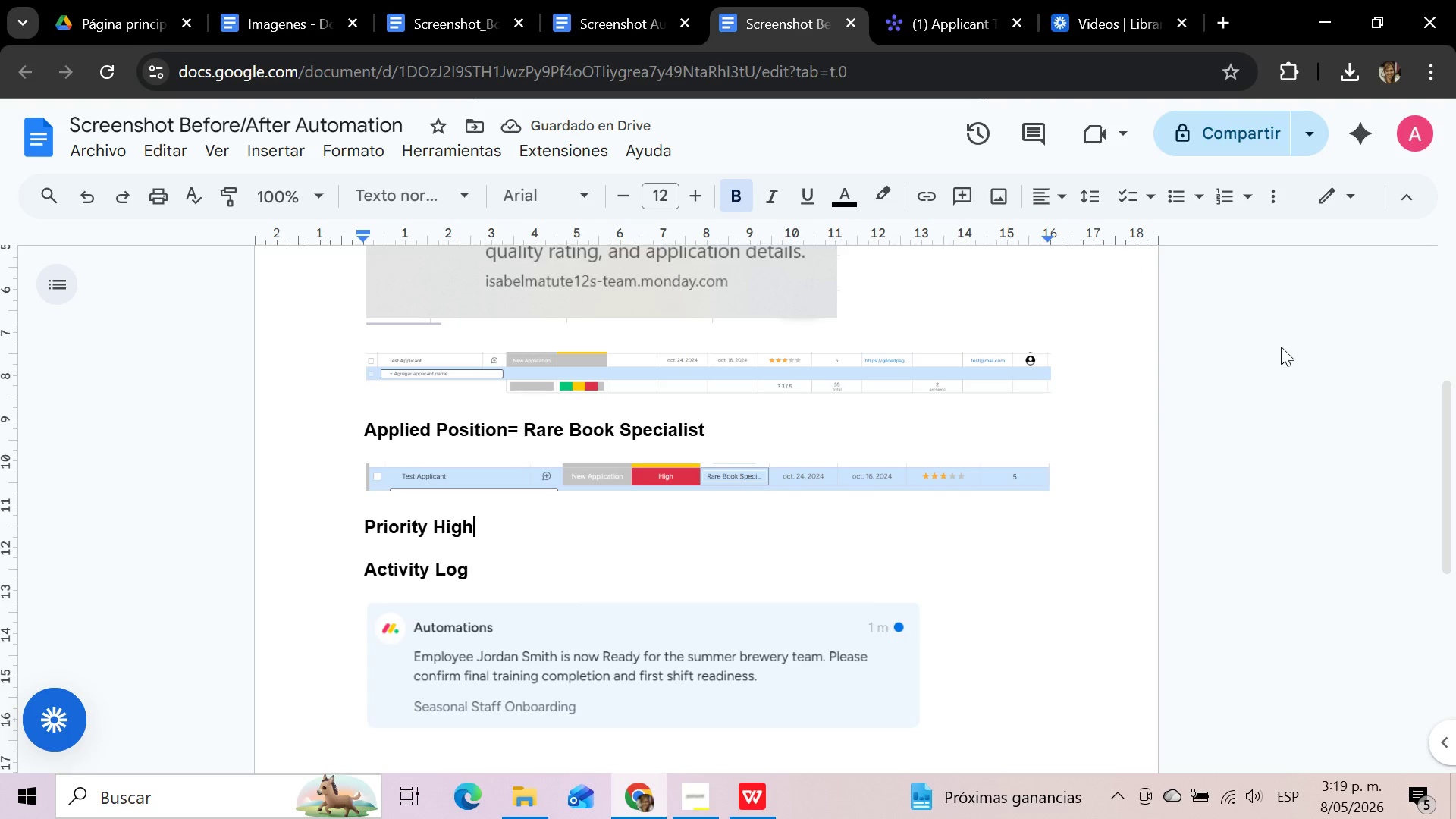 
wait(9.91)
 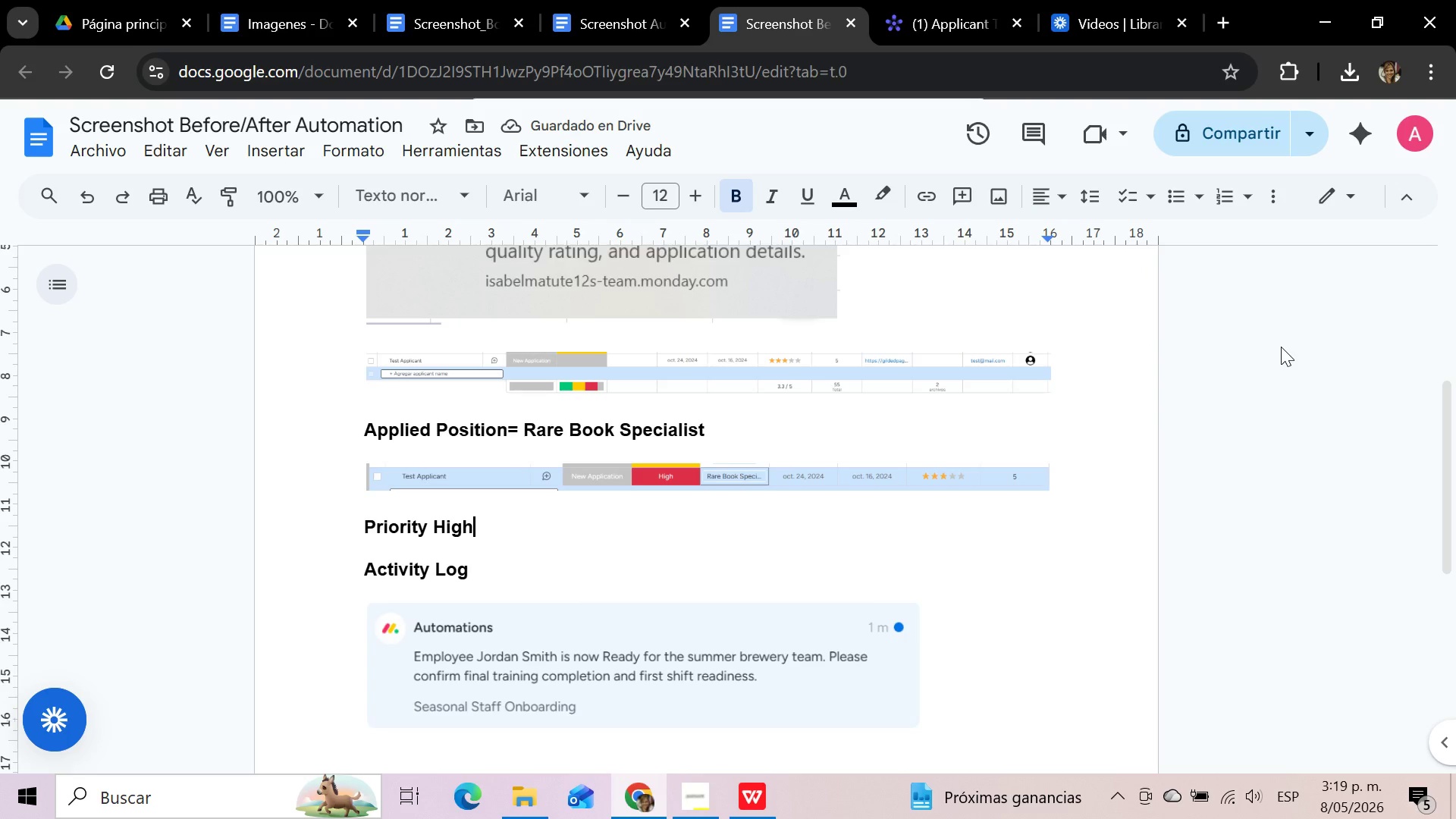 
key(Enter)
 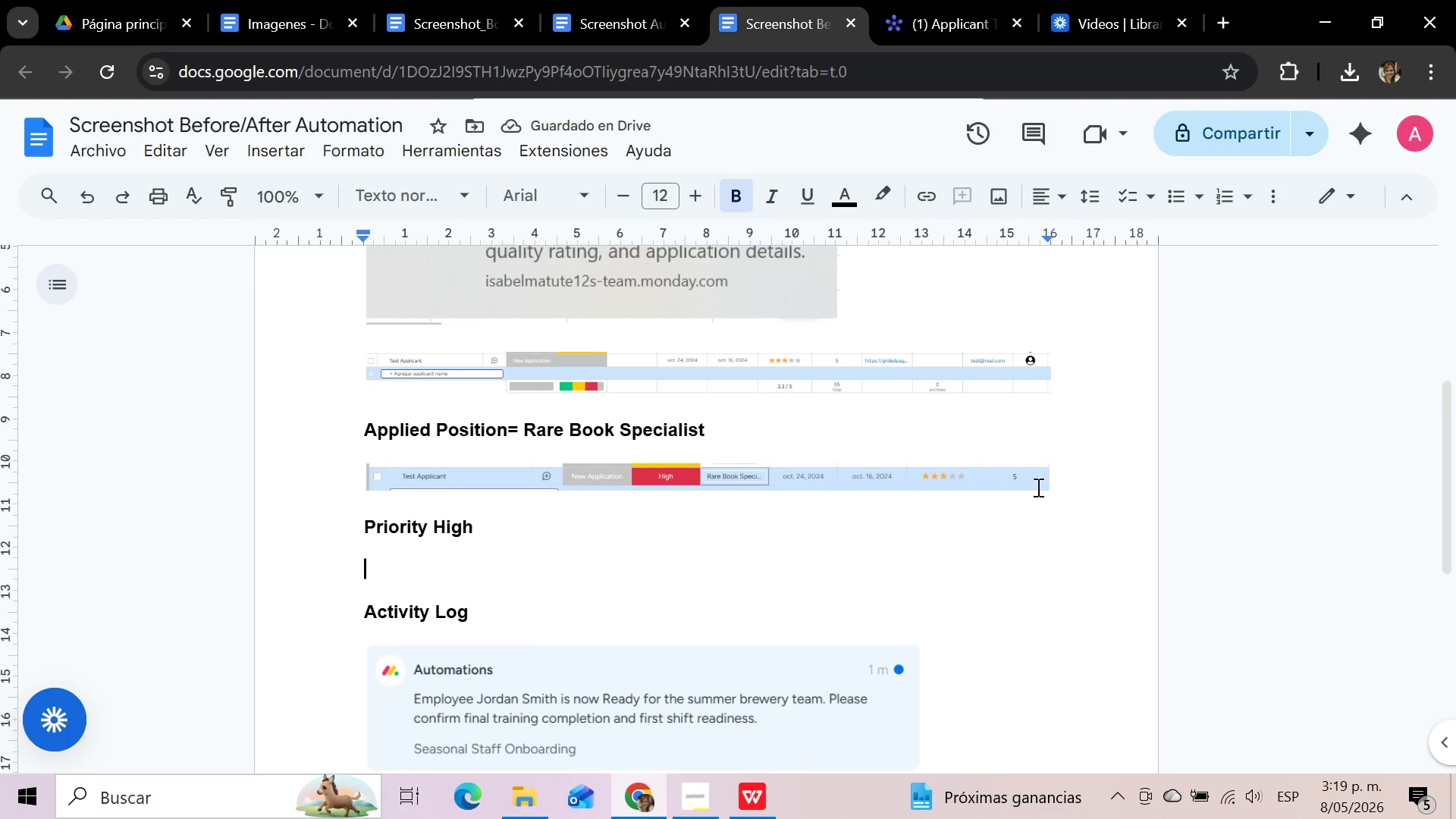 
left_click_drag(start_coordinate=[361, 523], to_coordinate=[482, 530])
 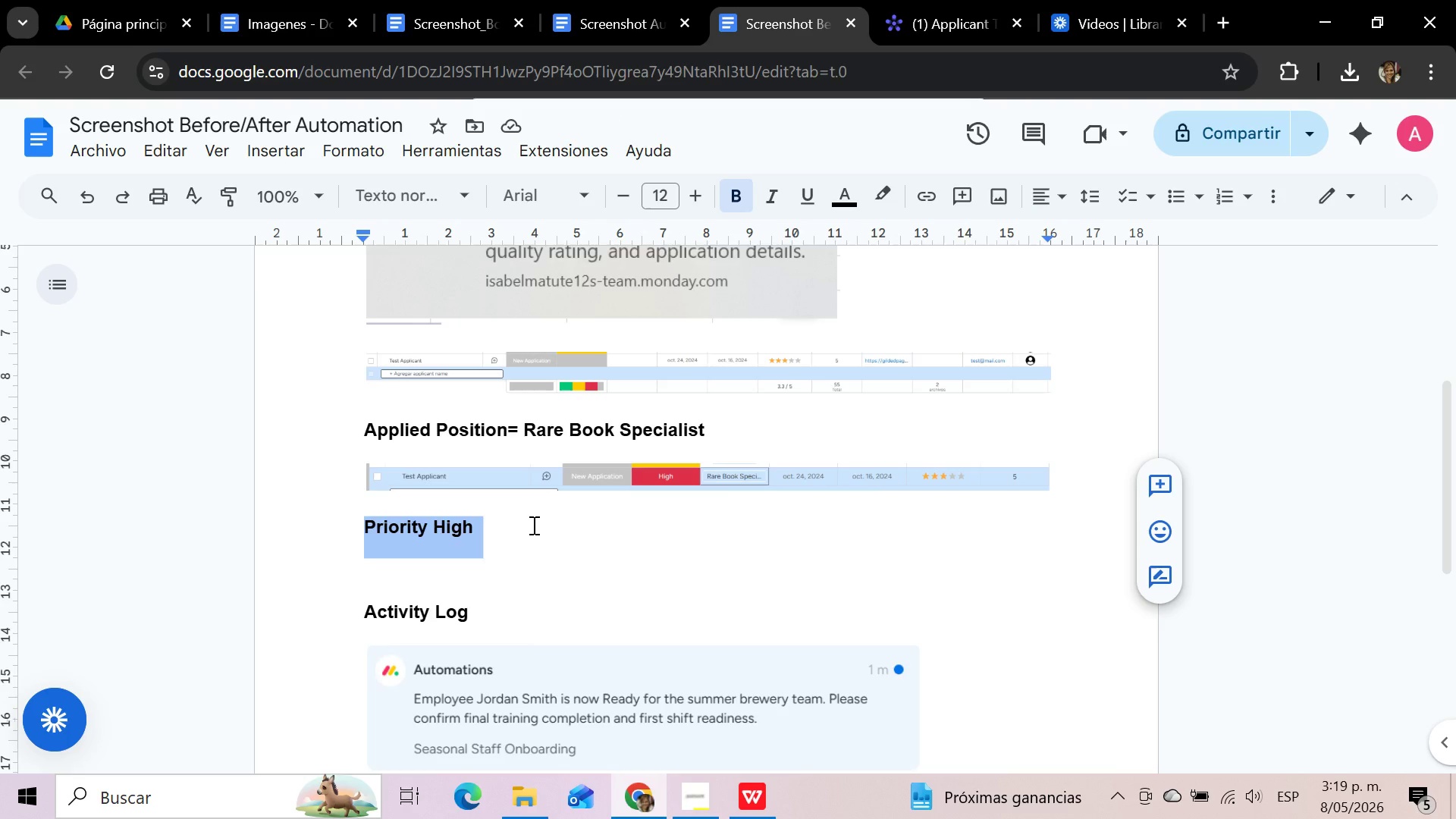 
key(Control+C)
 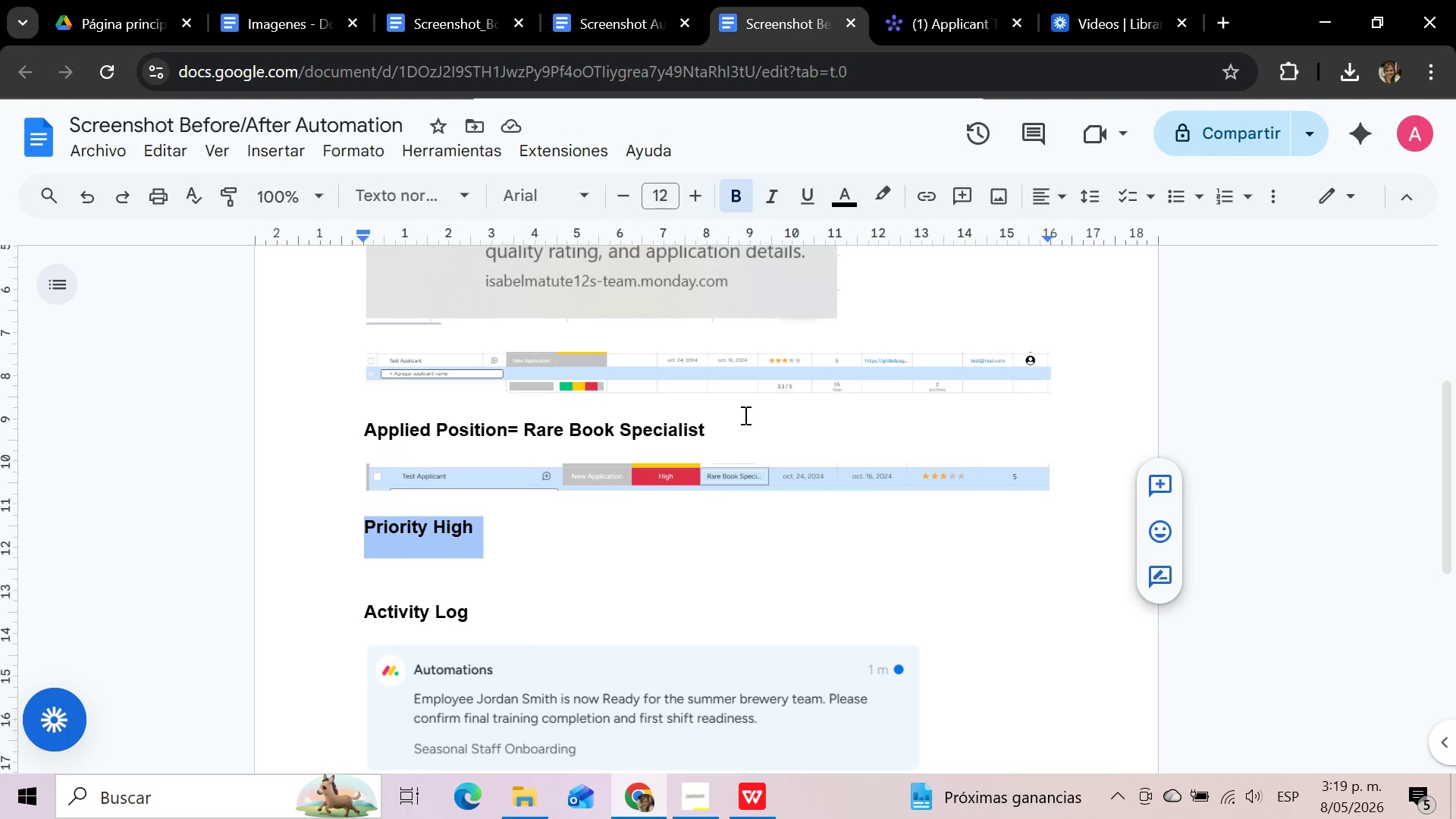 
left_click([744, 415])
 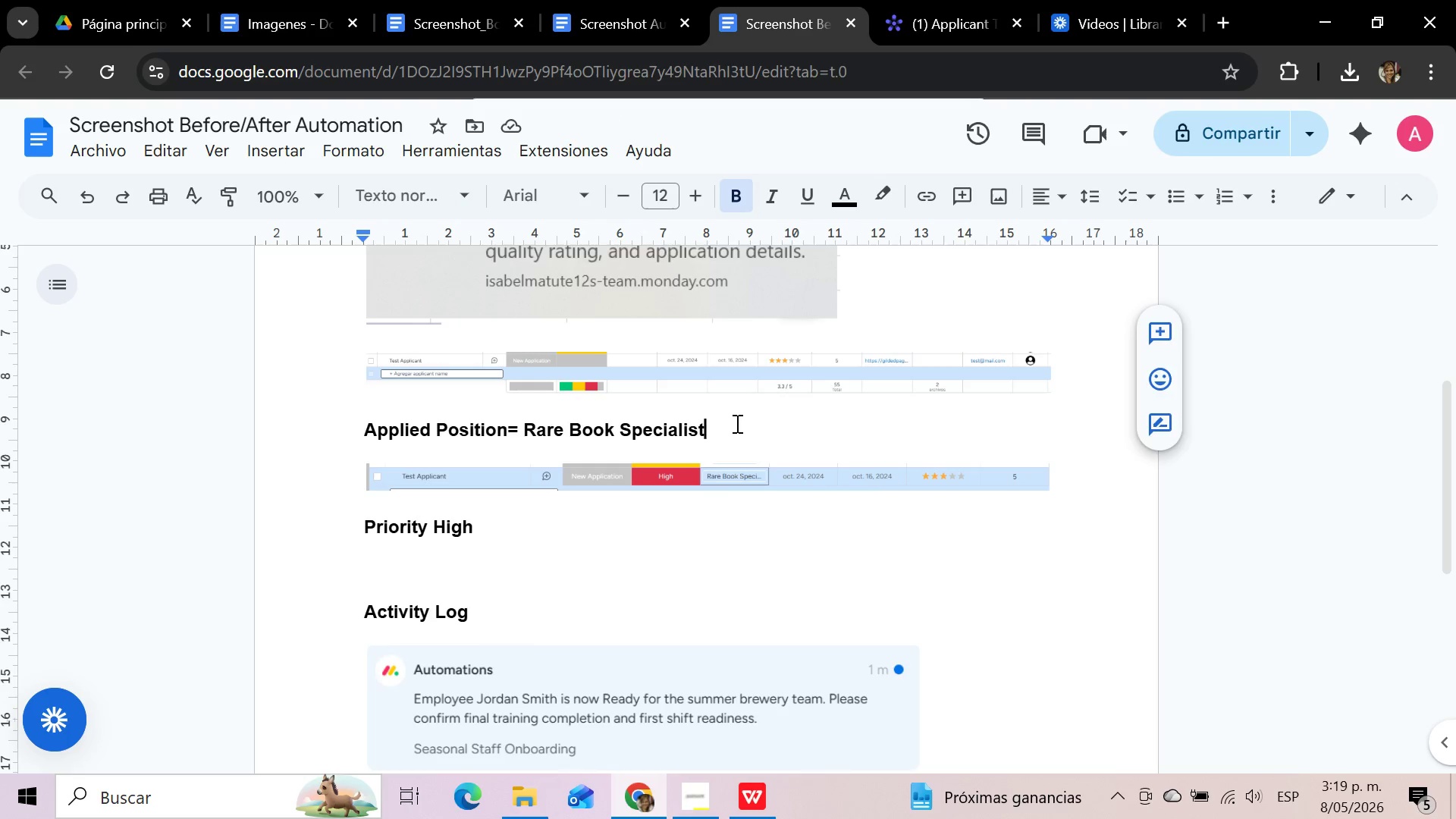 
left_click([736, 423])
 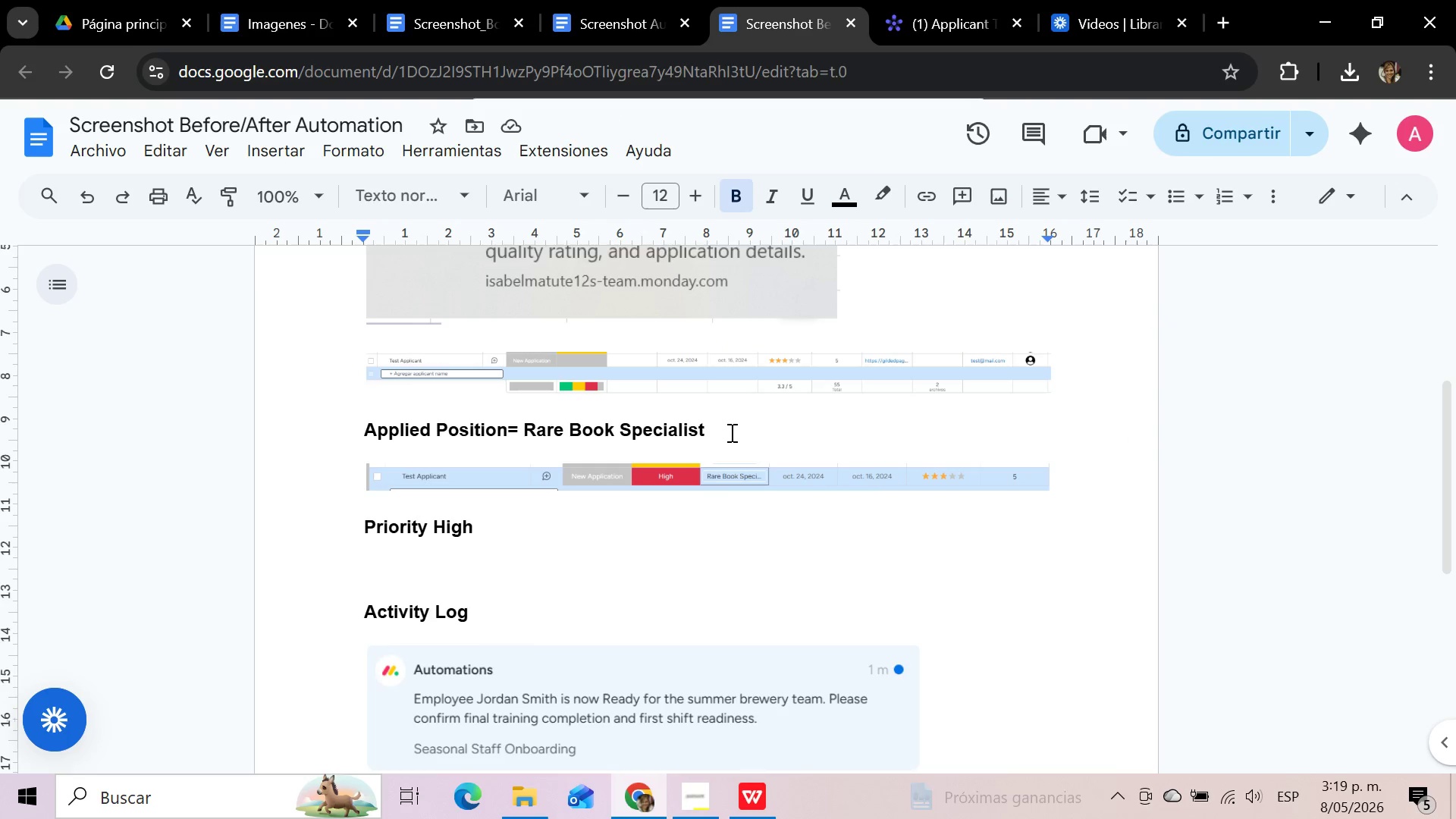 
key(Enter)
 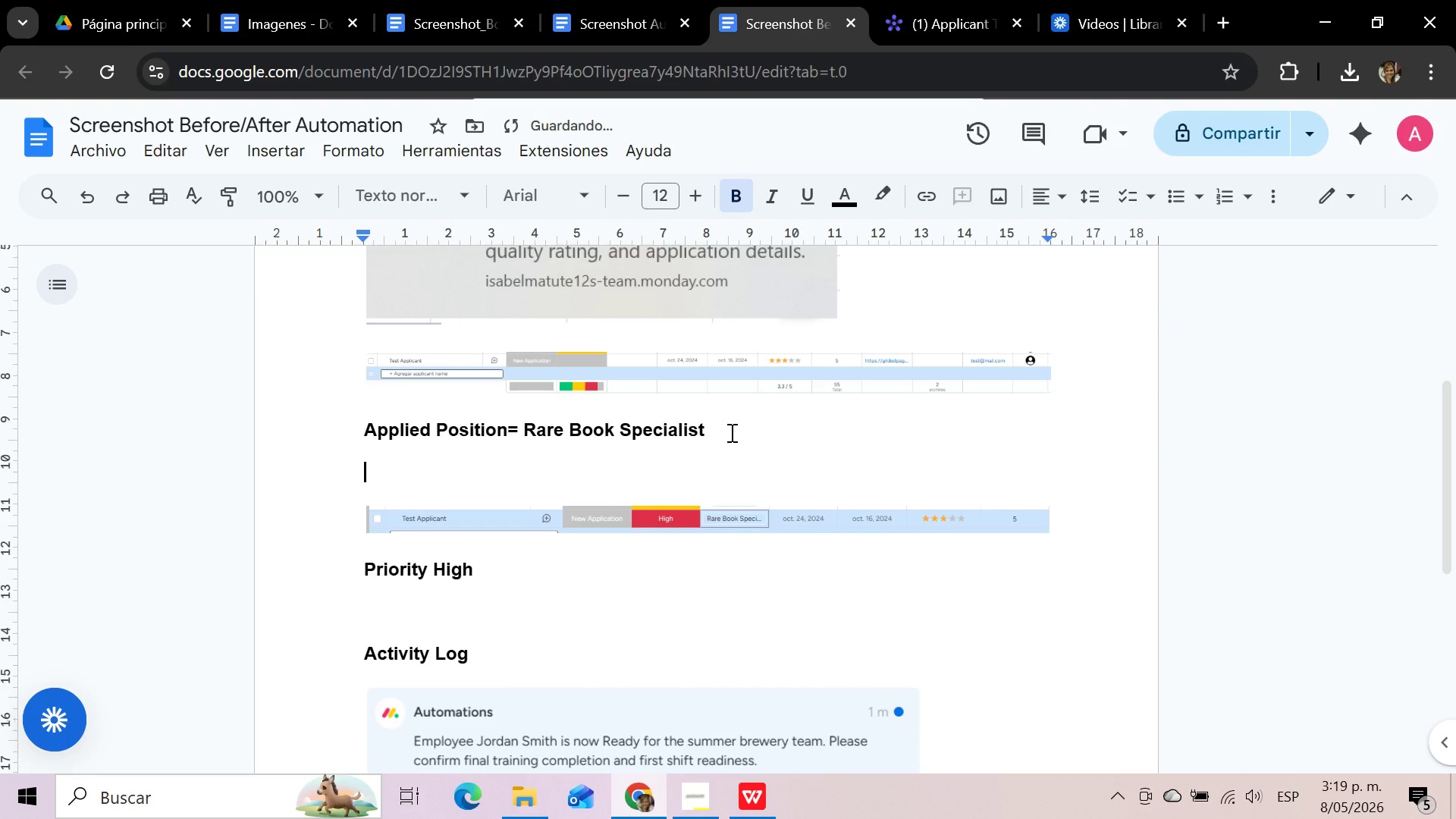 
key(Control+V)
 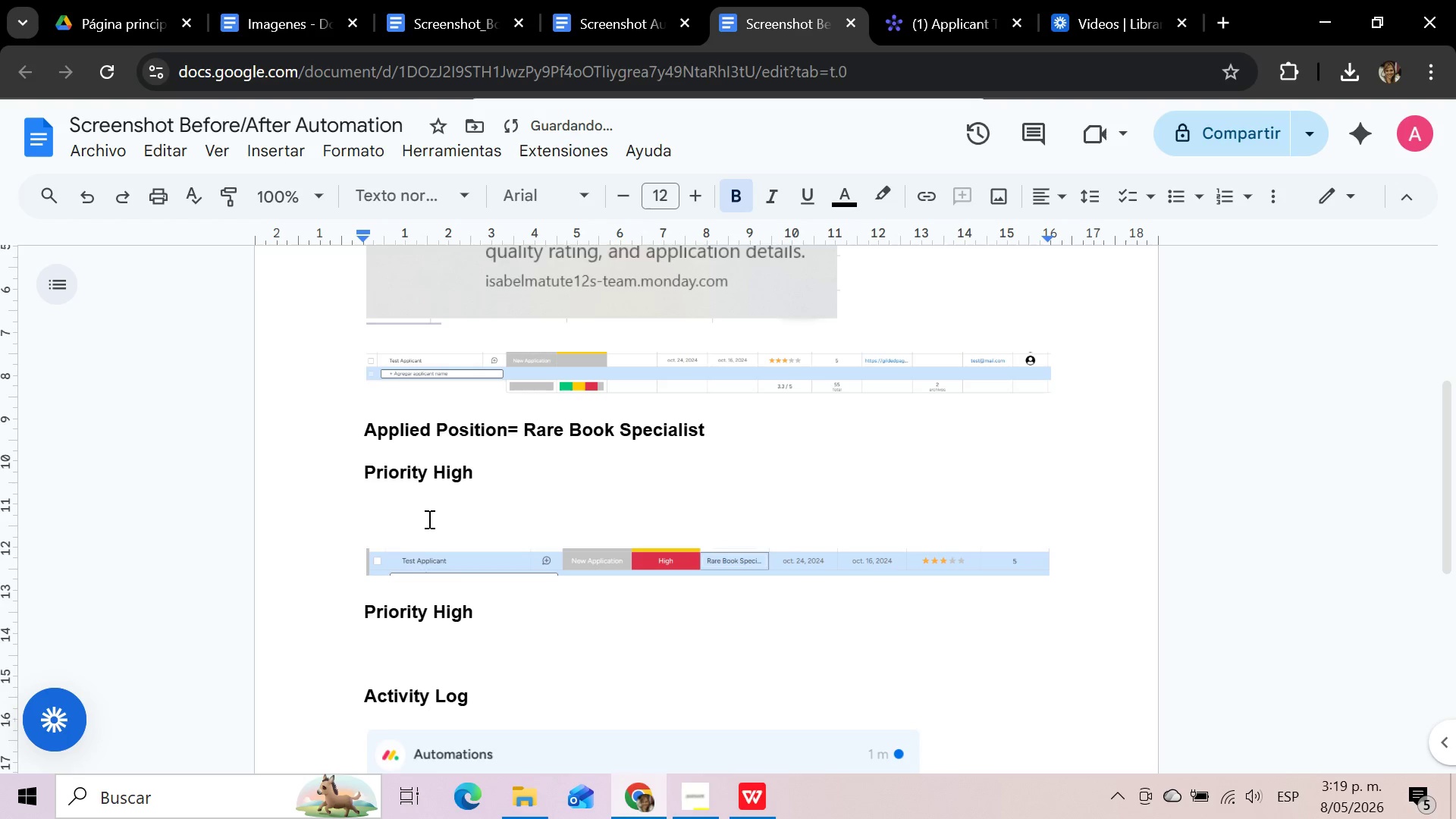 
key(Backspace)
 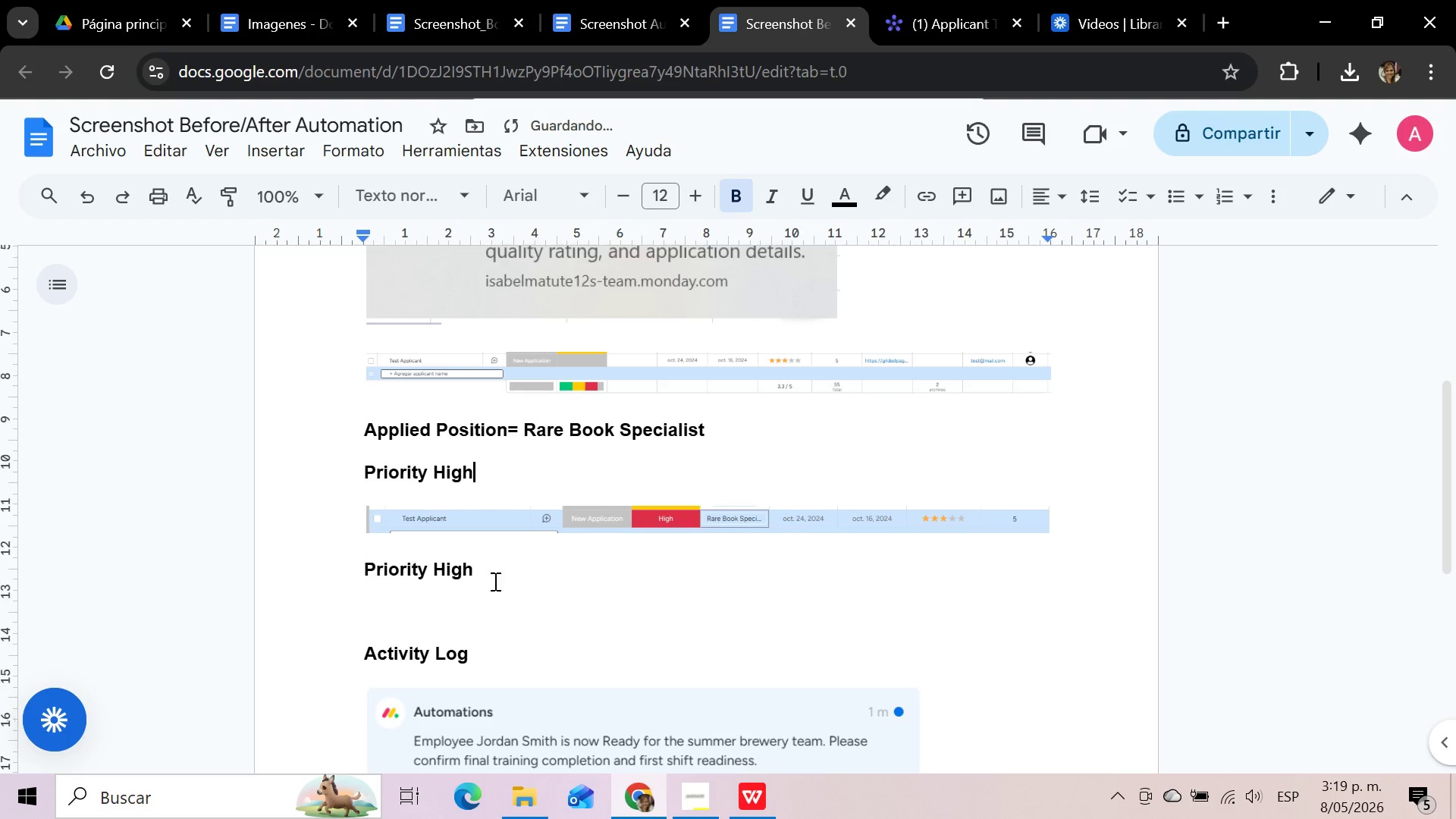 
left_click([492, 570])
 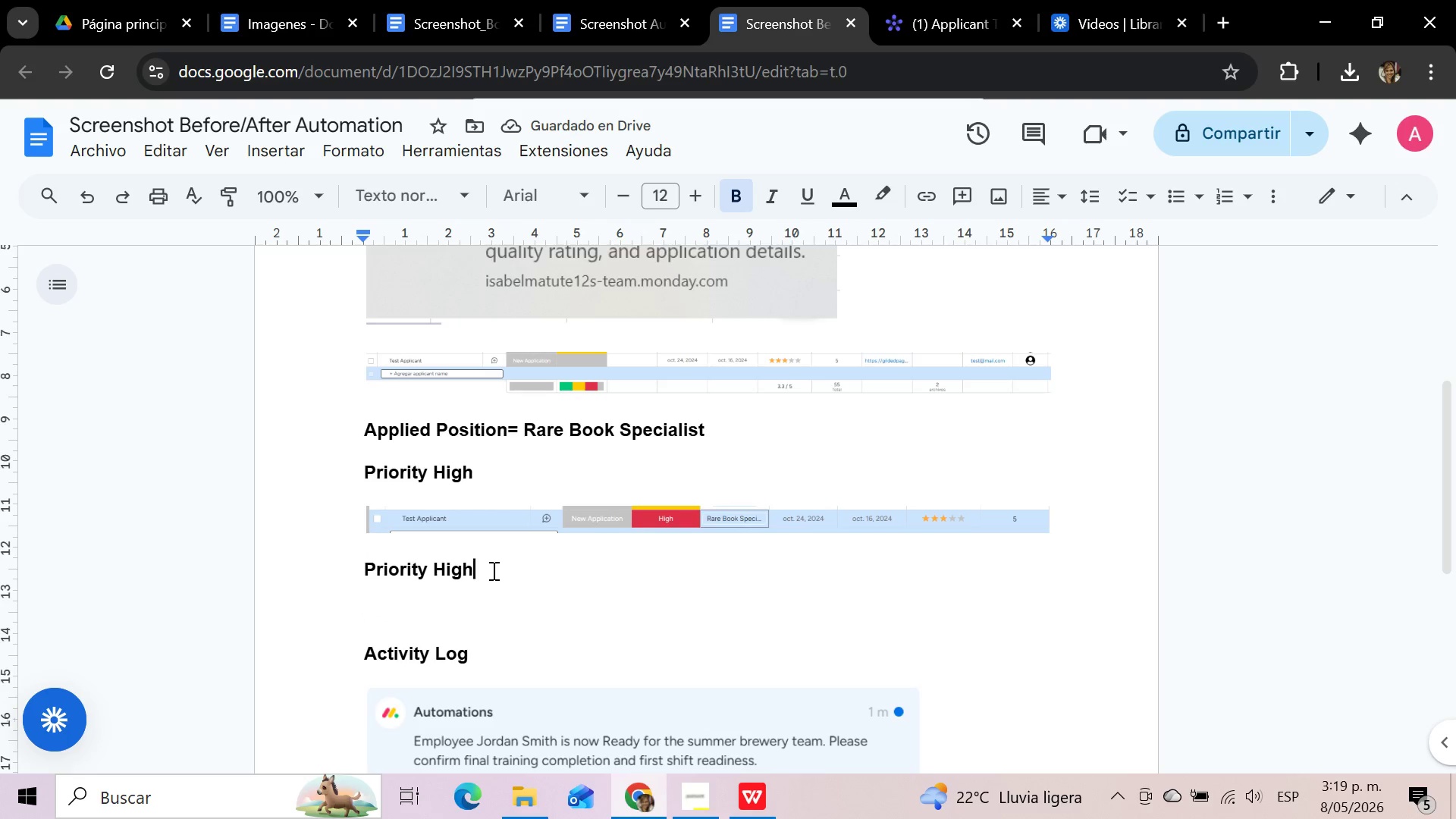 
key(Backspace)
key(Backspace)
key(Backspace)
key(Backspace)
key(Backspace)
key(Backspace)
key(Backspace)
key(Backspace)
key(Backspace)
key(Backspace)
key(Backspace)
key(Backspace)
key(Backspace)
type(Moe)
key(Backspace)
type(ve to Group)
 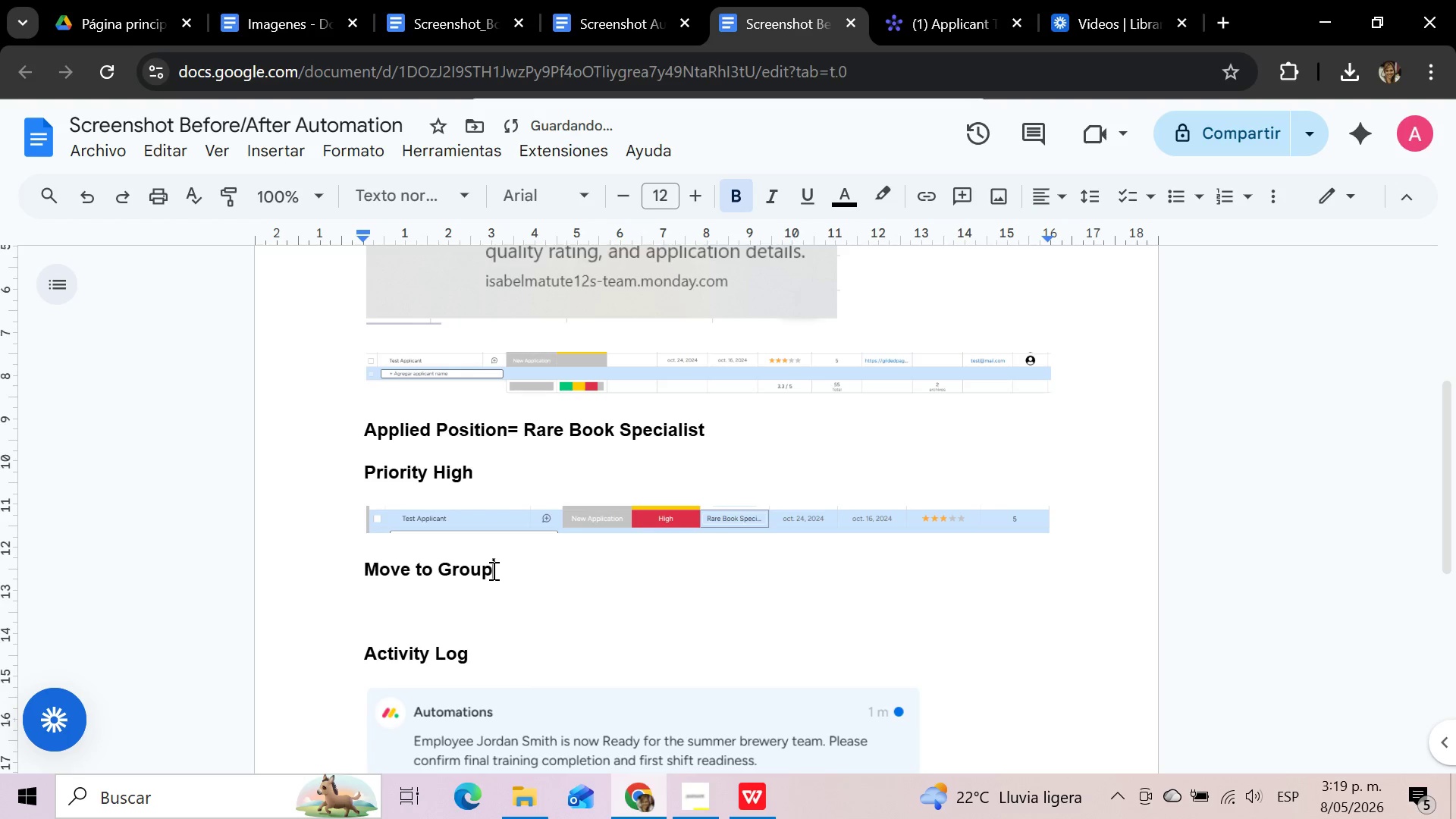 
key(Enter)
 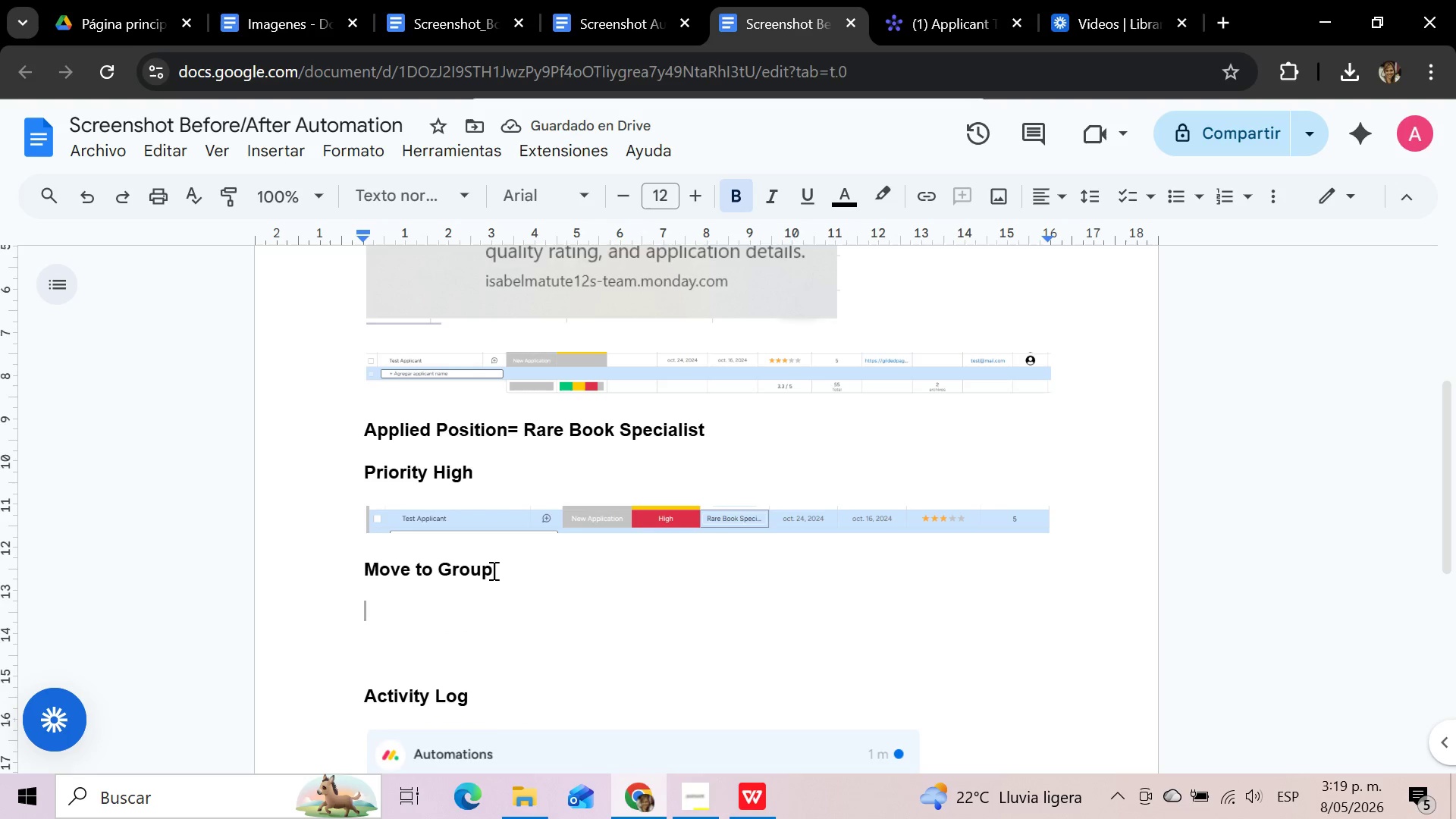 
wait(8.05)
 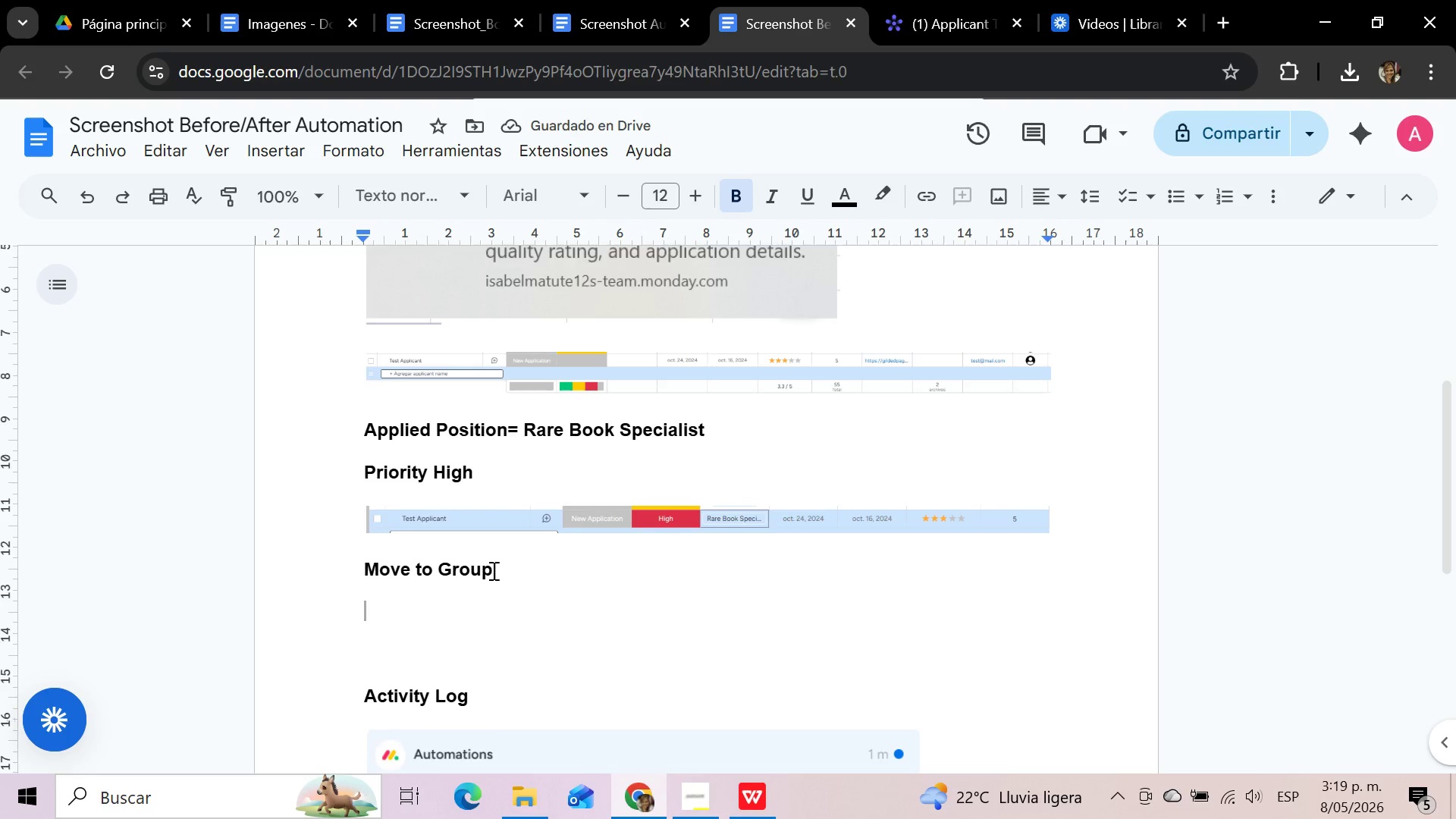 
type(New application to Inter)
key(Backspace)
key(Backspace)
key(Backspace)
key(Backspace)
key(Backspace)
key(Backspace)
key(Backspace)
type(o Active Vetting)
 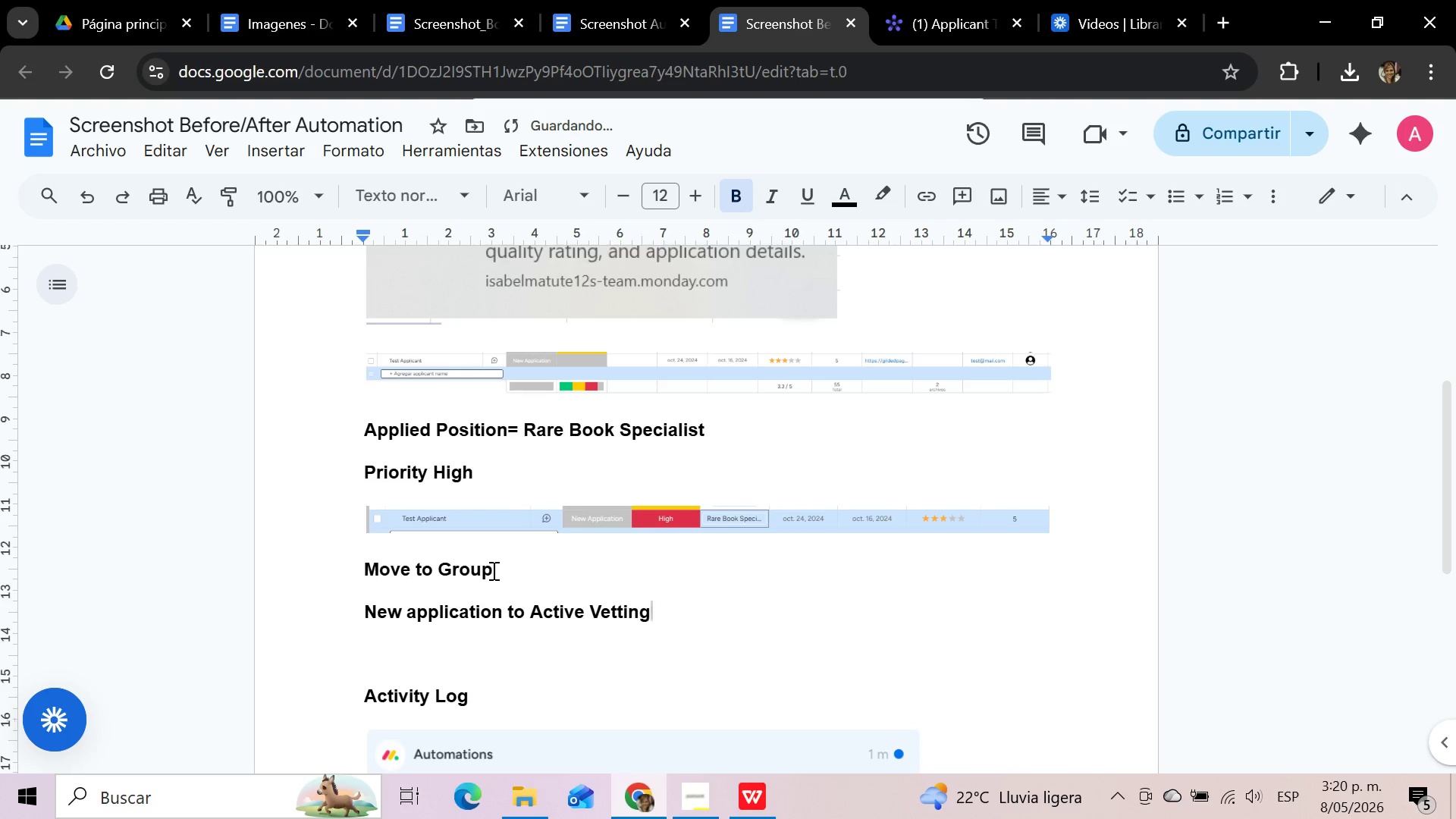 
key(Enter)
 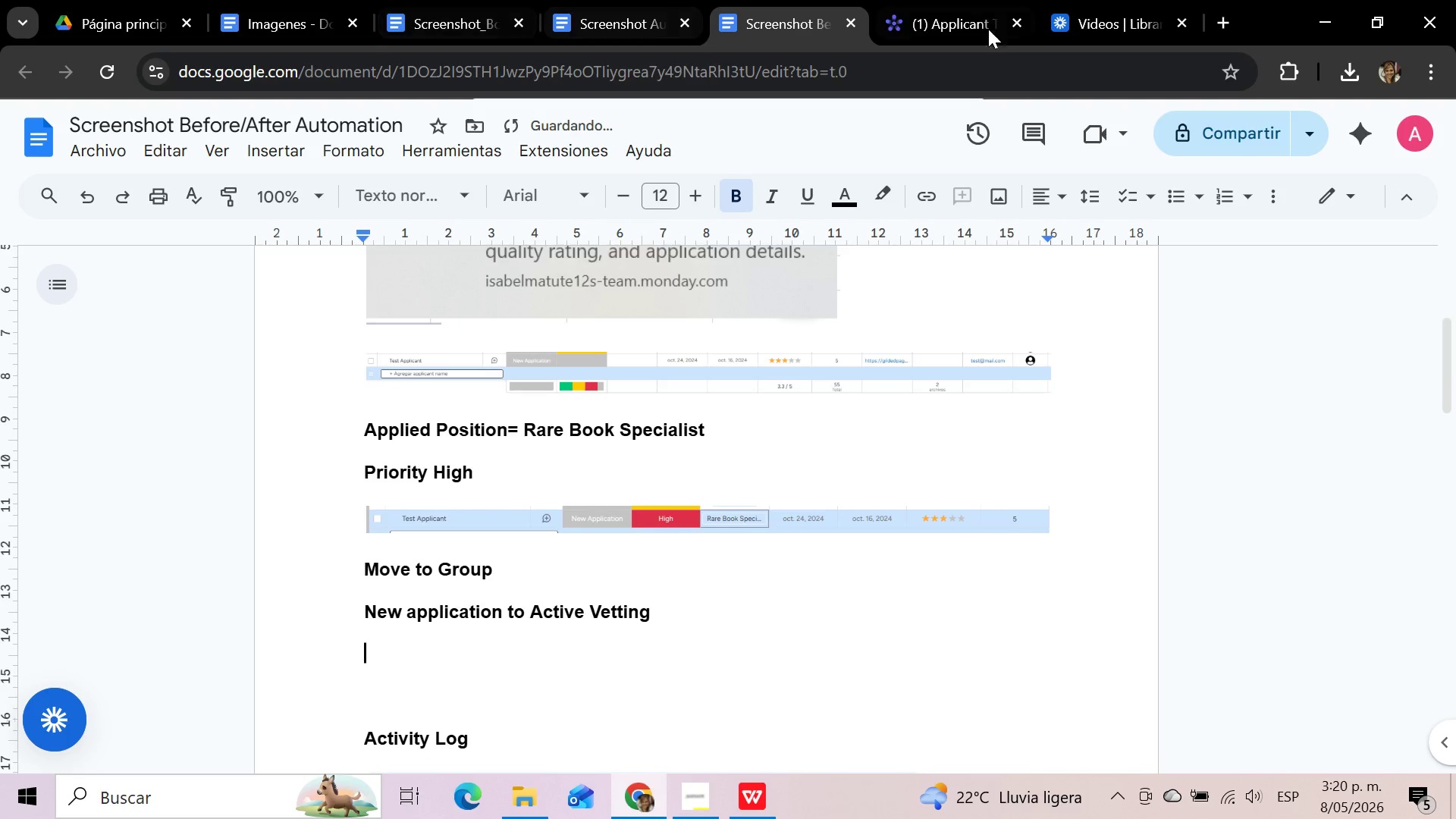 
left_click([987, 8])
 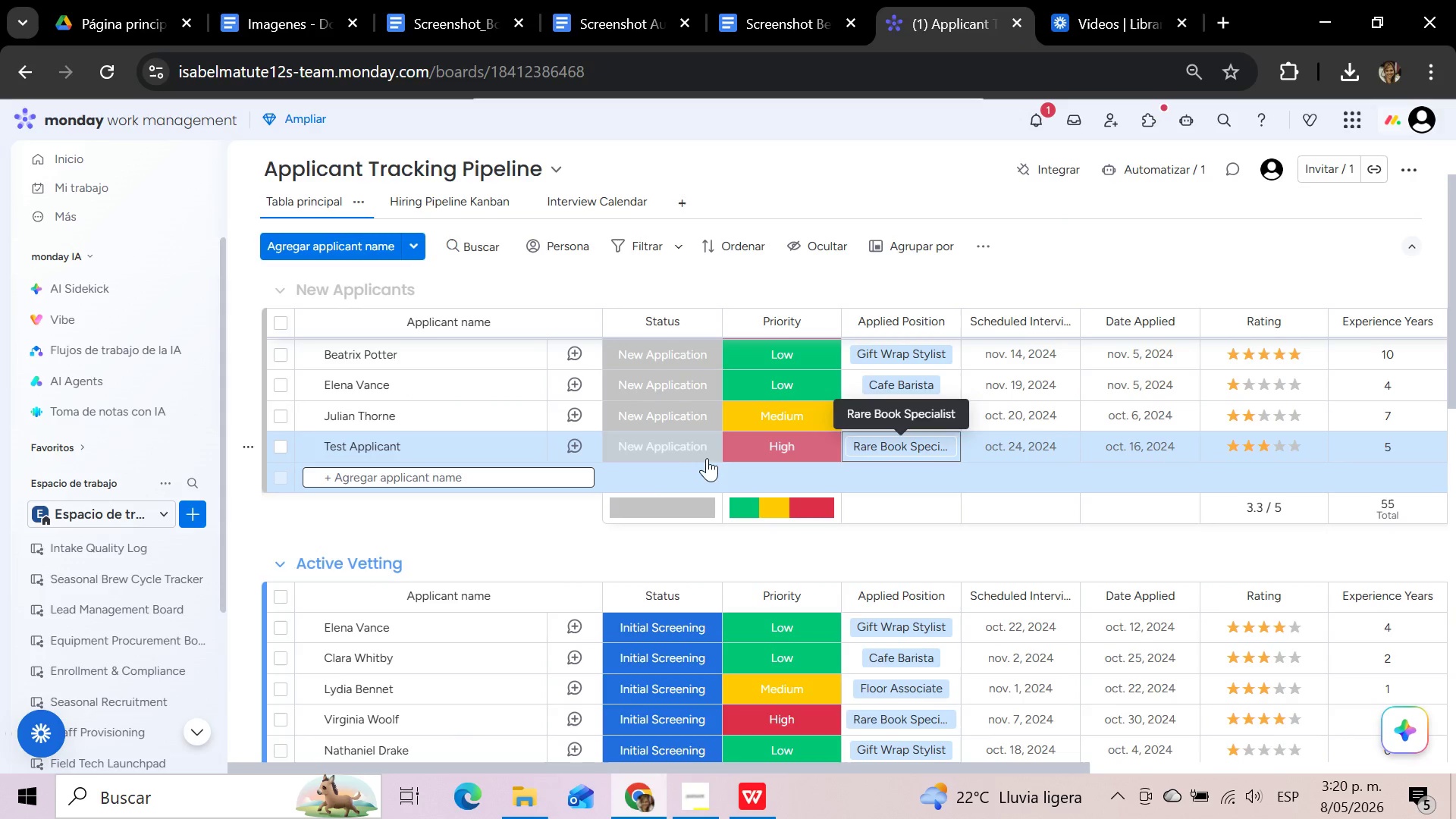 
left_click([695, 440])
 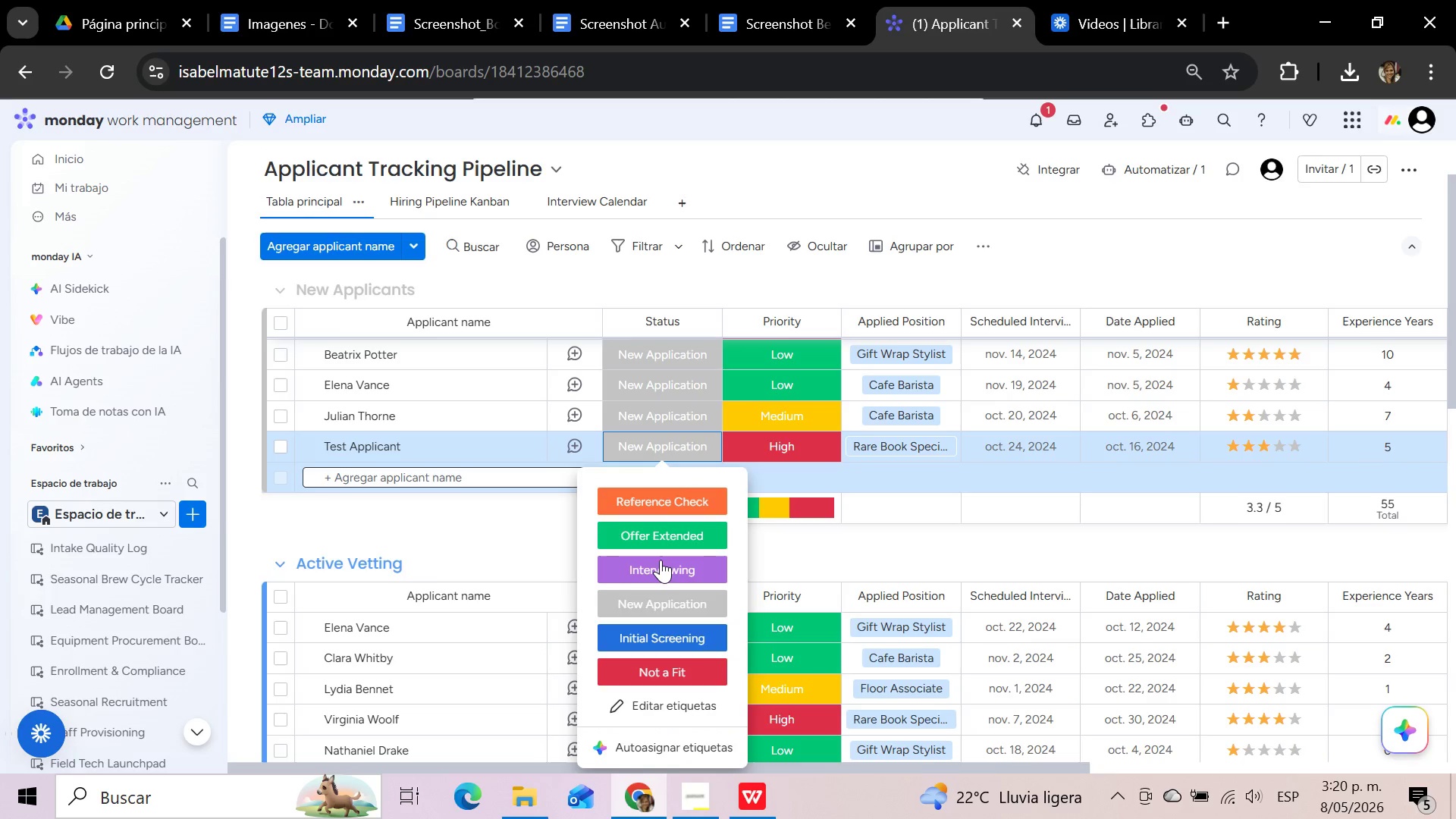 
left_click([661, 560])
 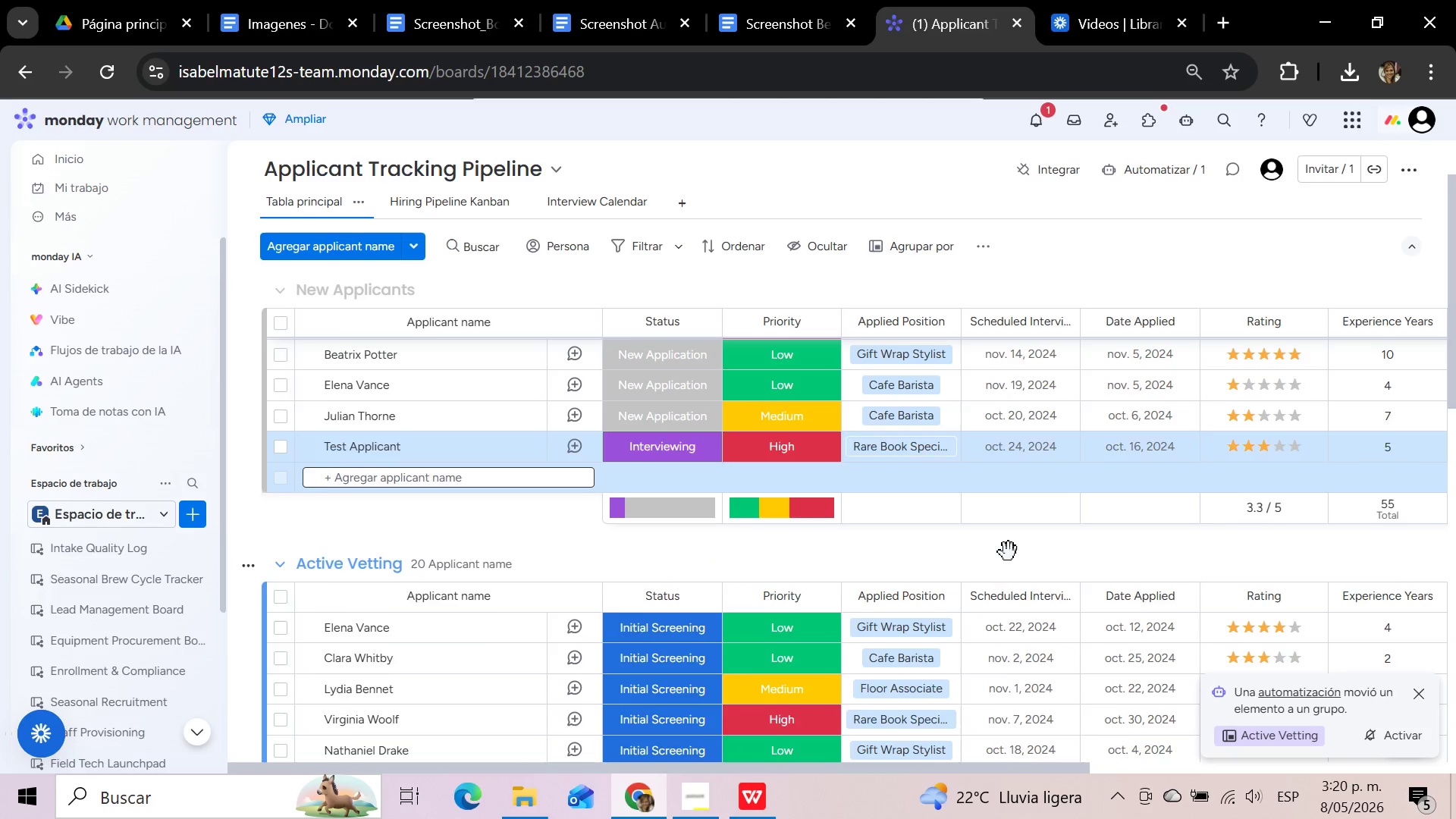 
scroll: coordinate [1009, 552], scroll_direction: down, amount: 4.0
 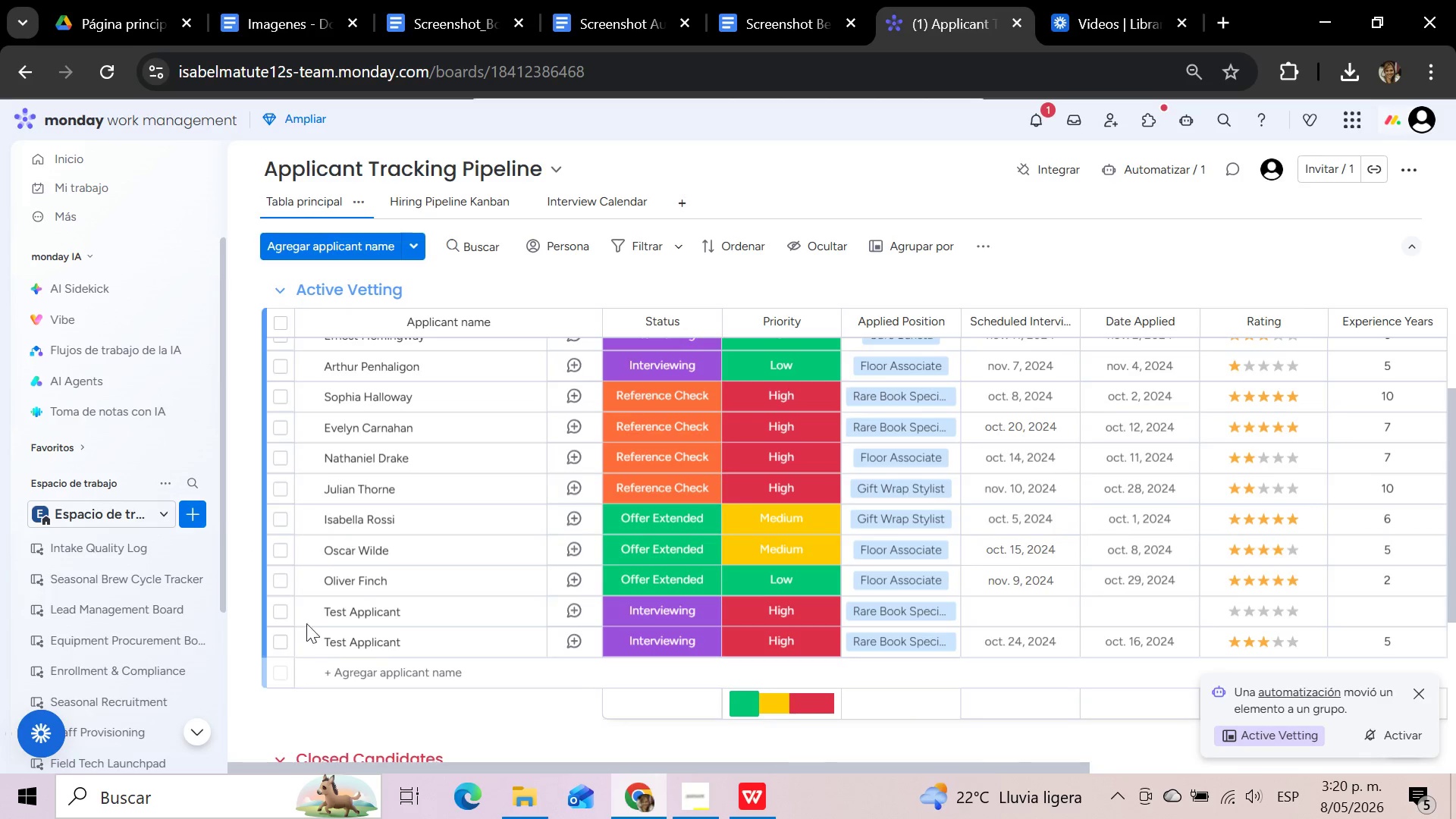 
left_click([278, 610])
 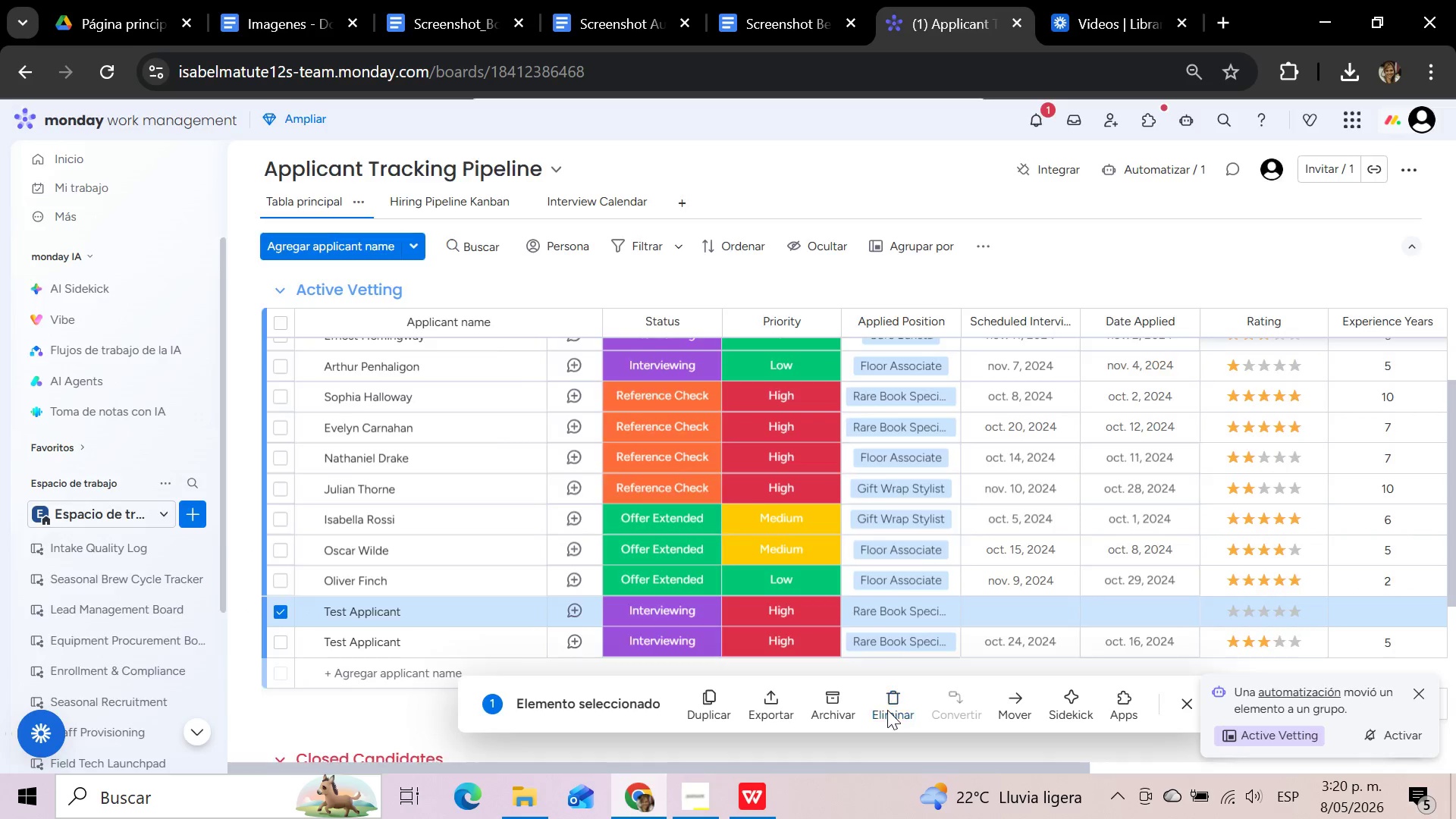 
left_click([909, 476])
 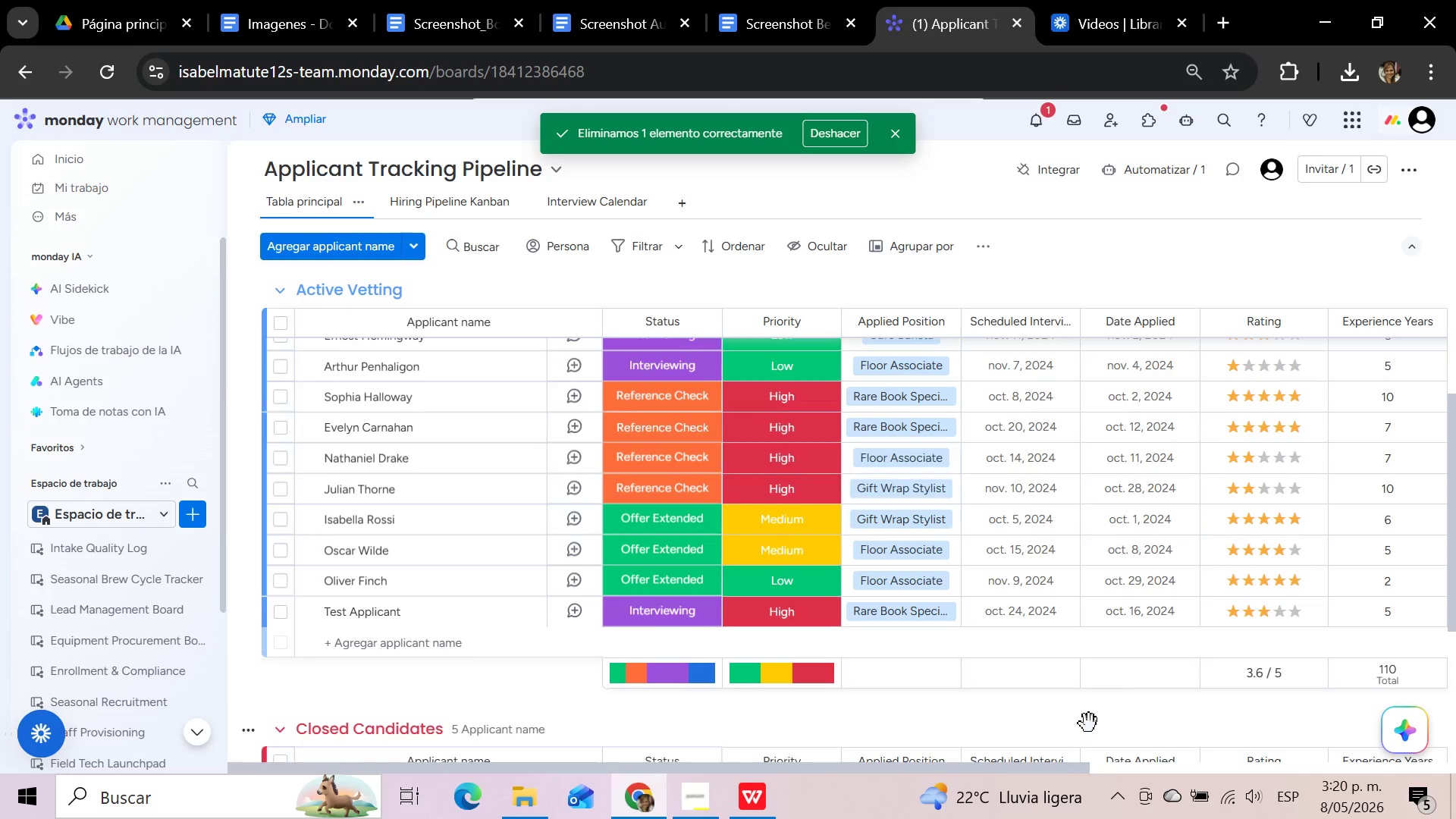 
left_click_drag(start_coordinate=[1005, 775], to_coordinate=[1040, 775])
 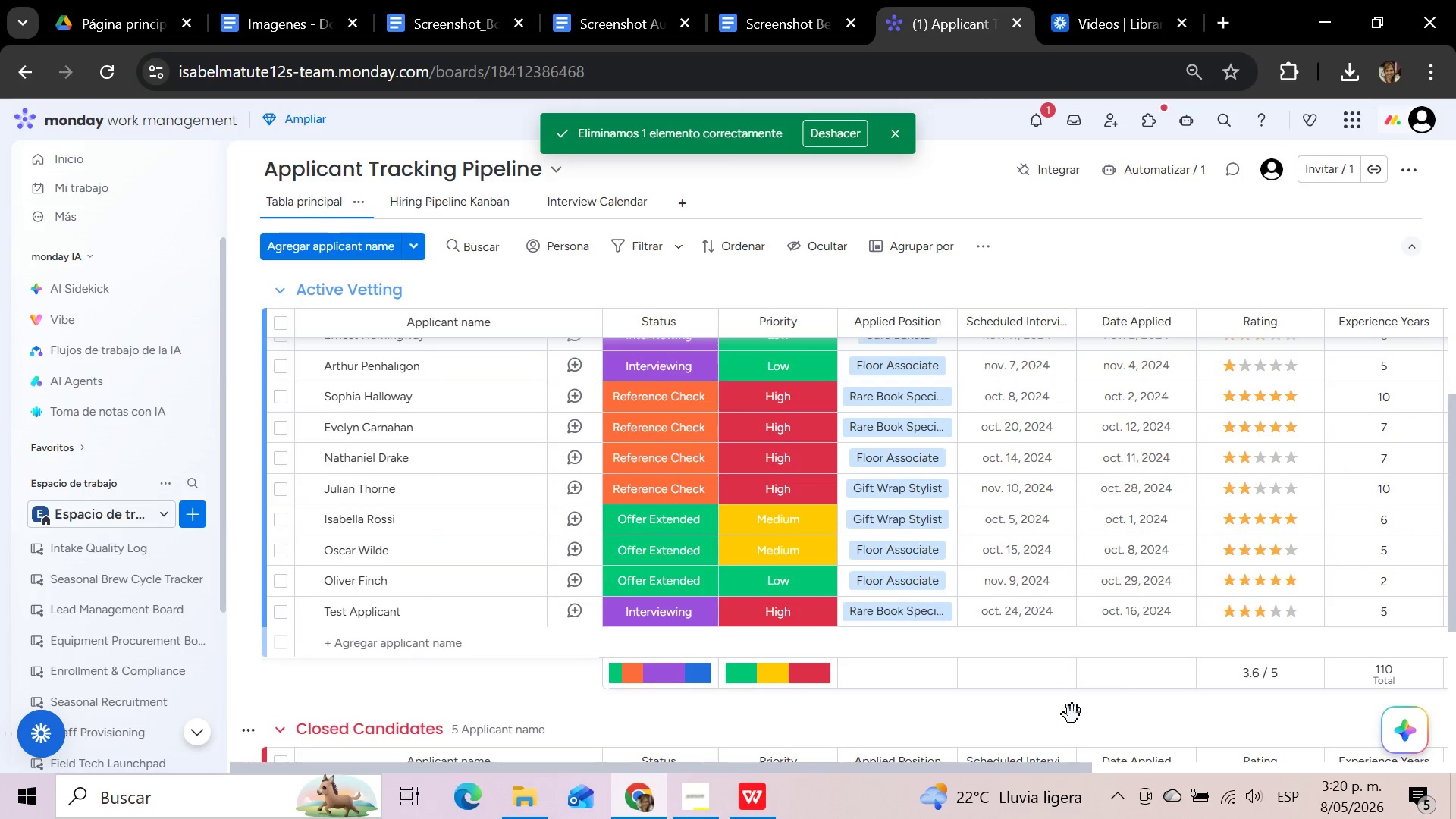 
wait(5.19)
 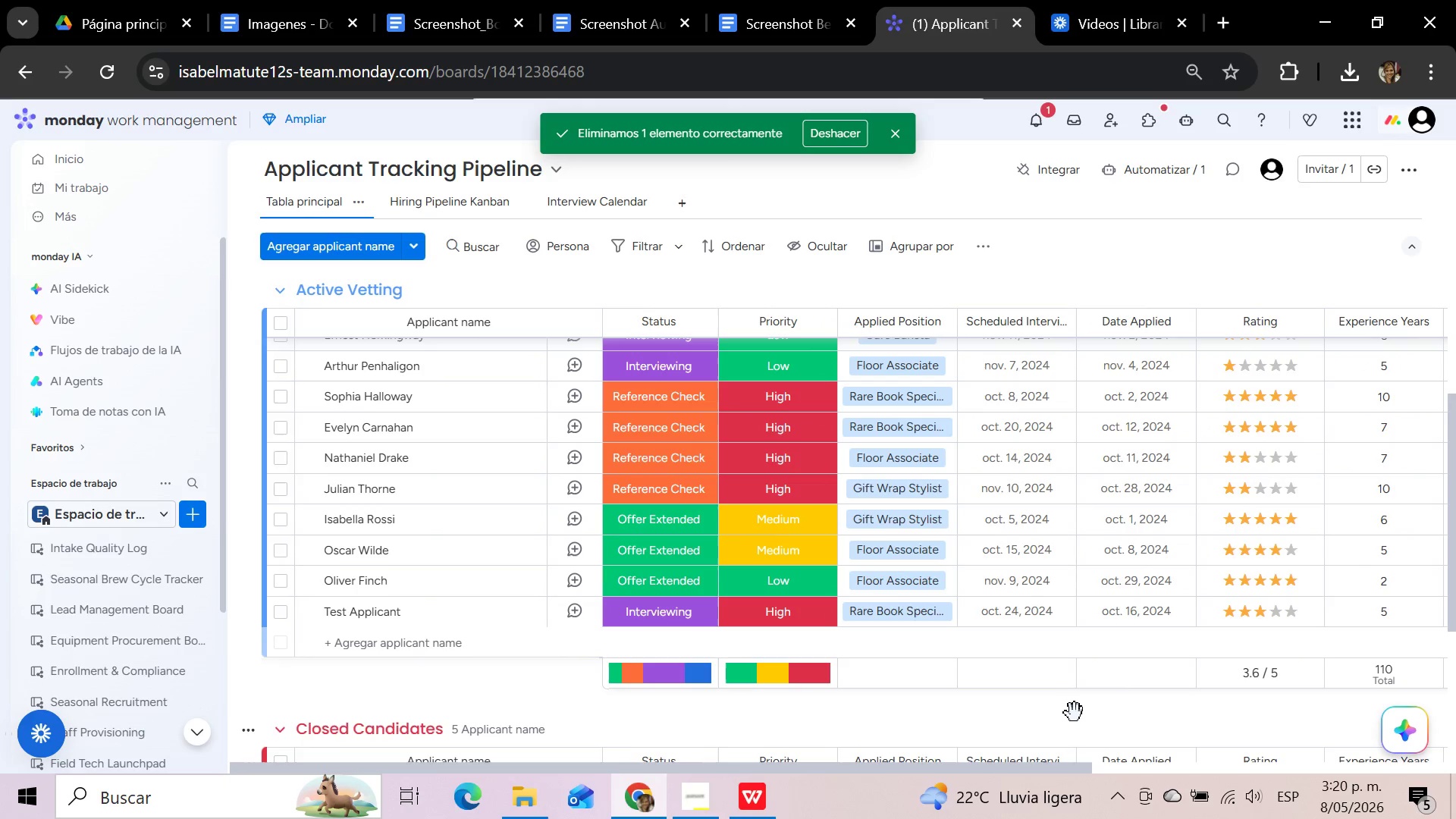 
key(Meta+Shift+S)
 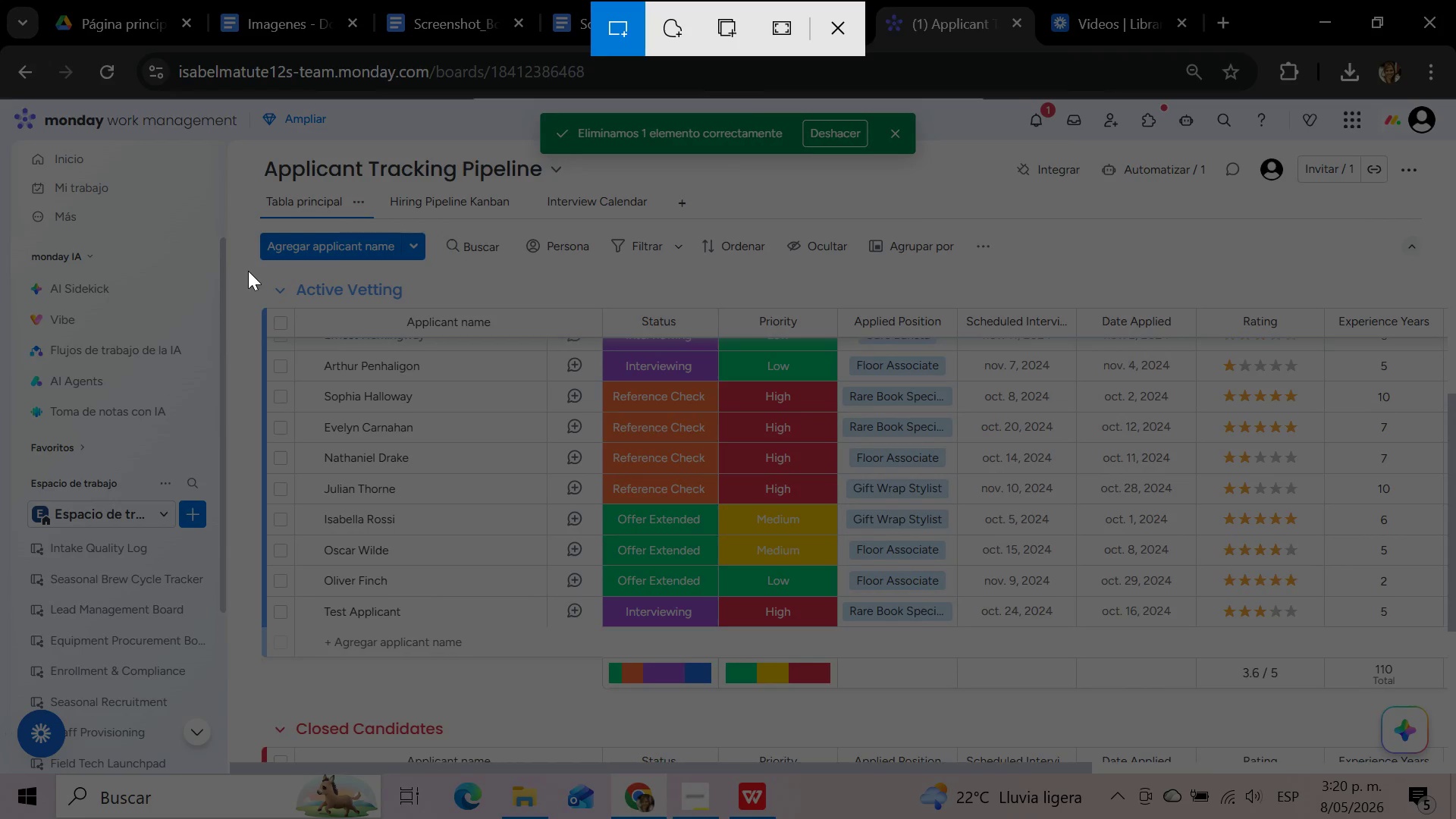 
left_click_drag(start_coordinate=[249, 268], to_coordinate=[1436, 694])
 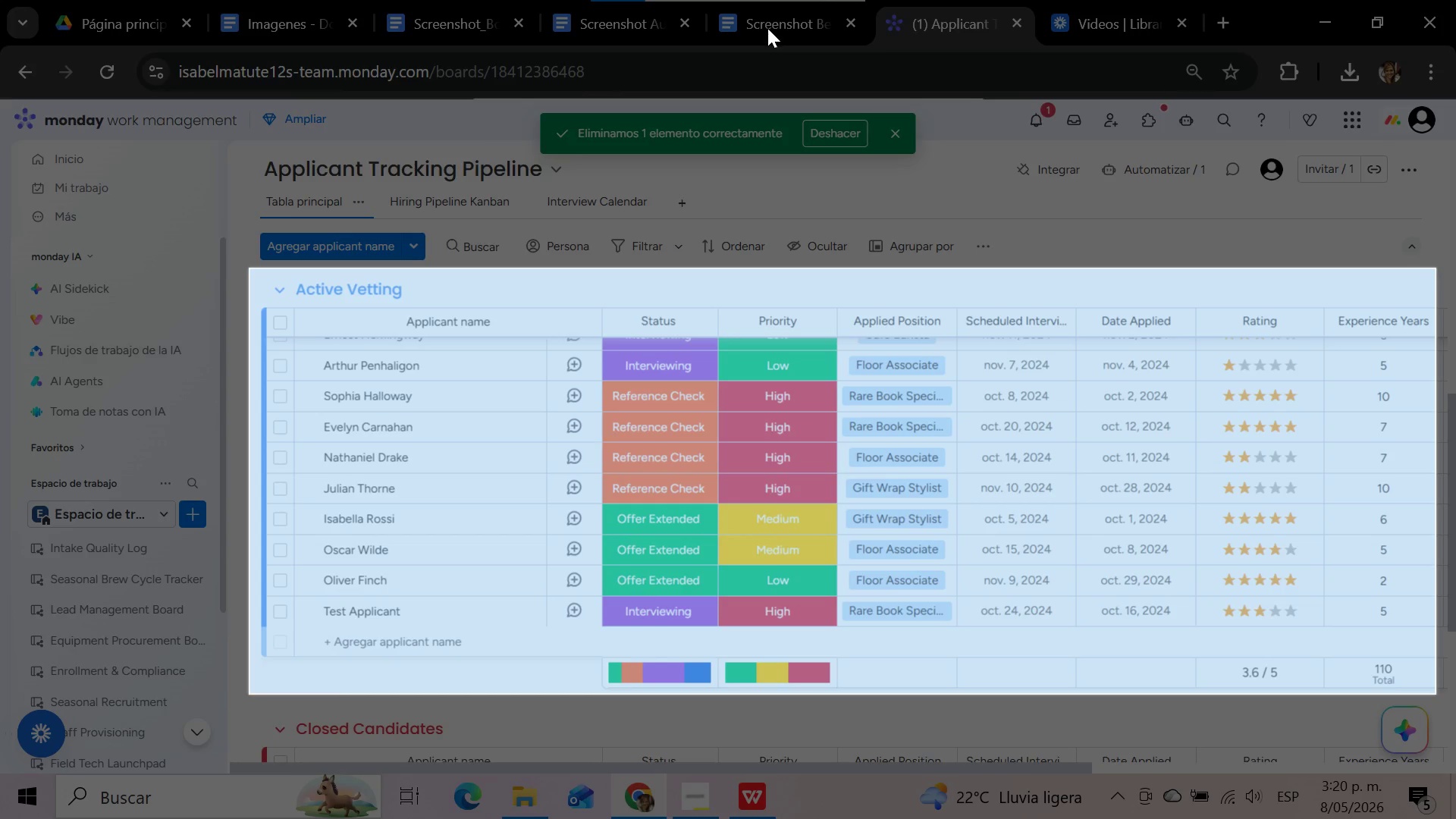 
left_click([767, 28])
 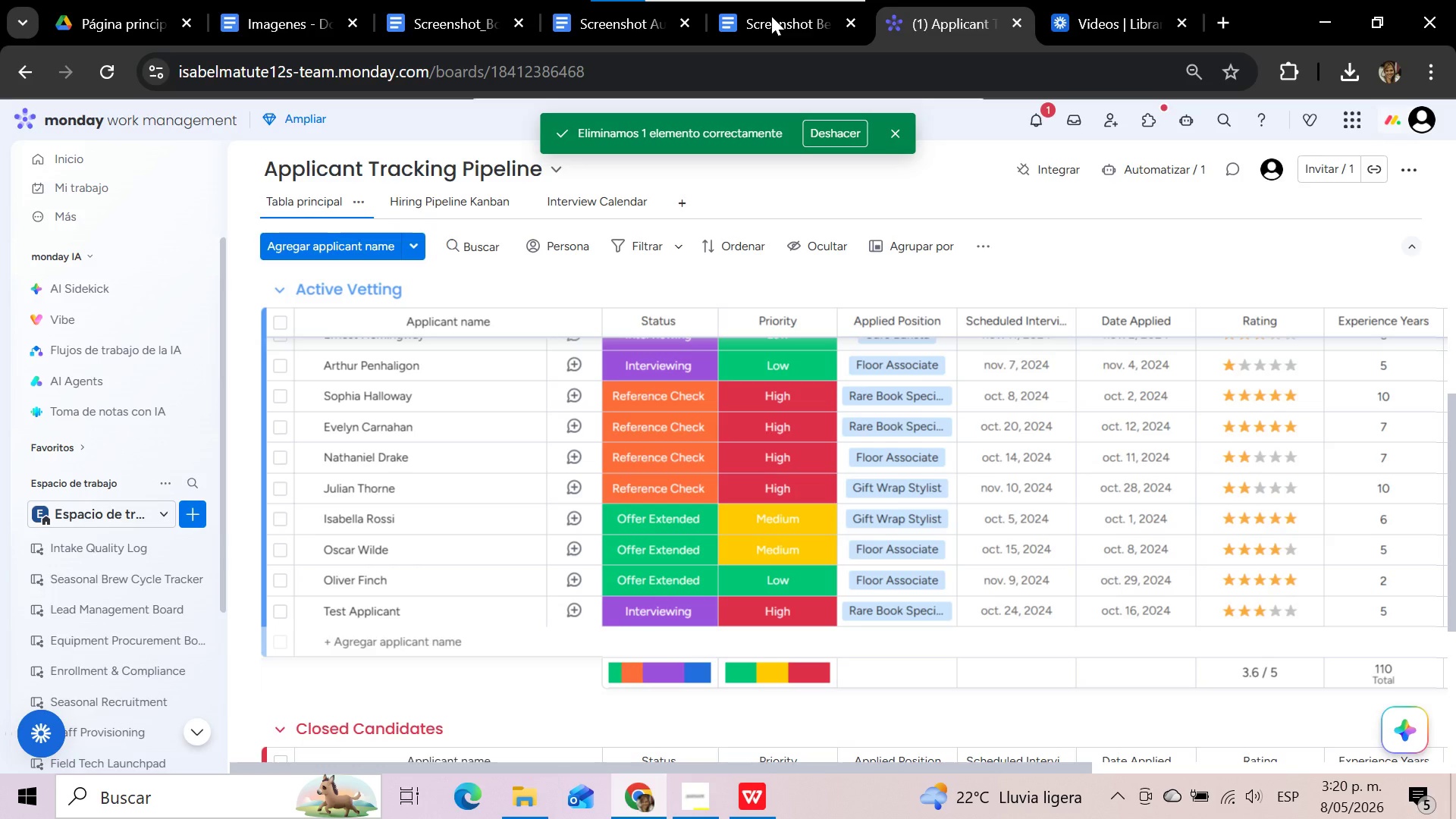 
left_click([771, 16])
 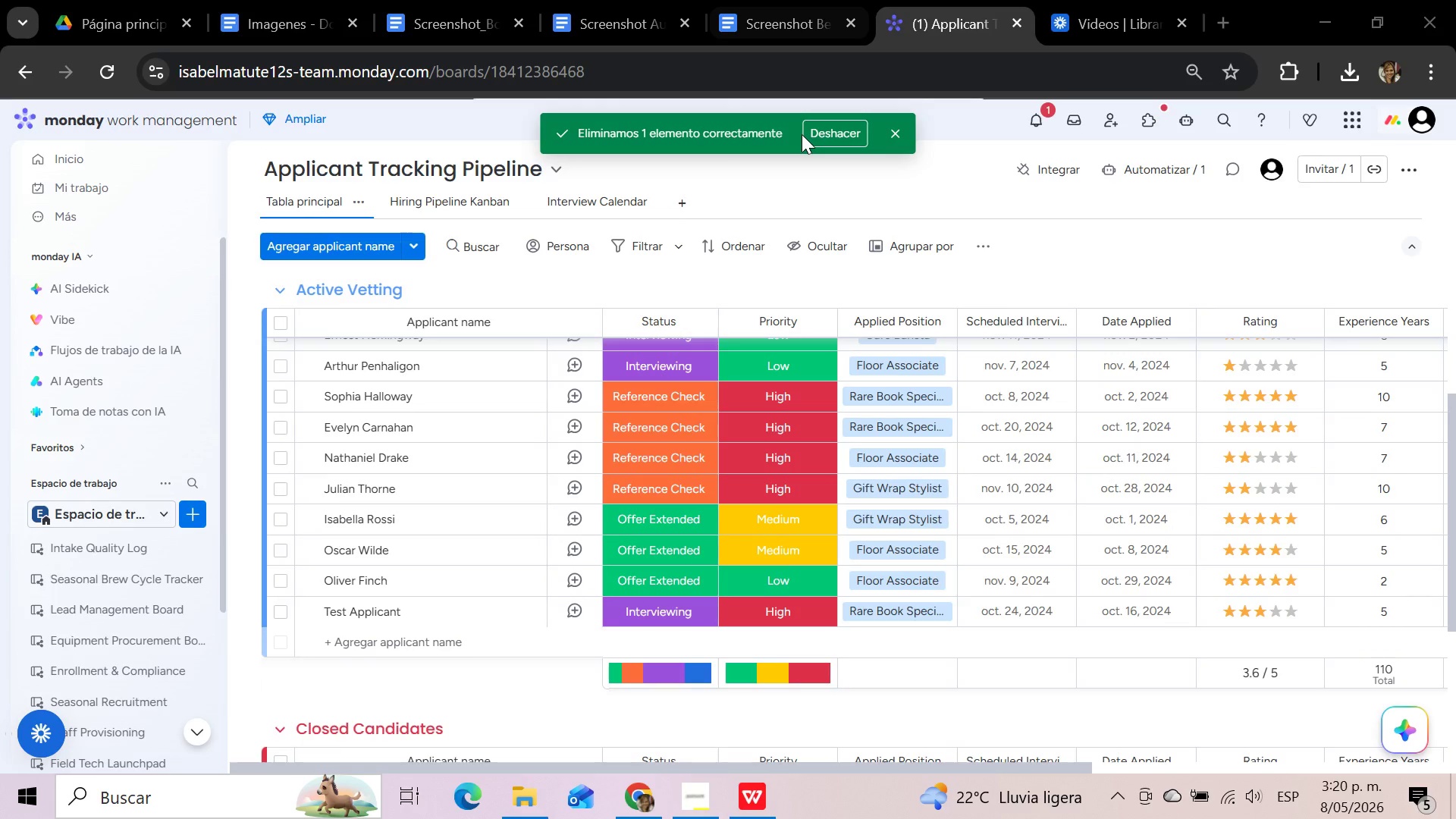 
left_click([770, 23])
 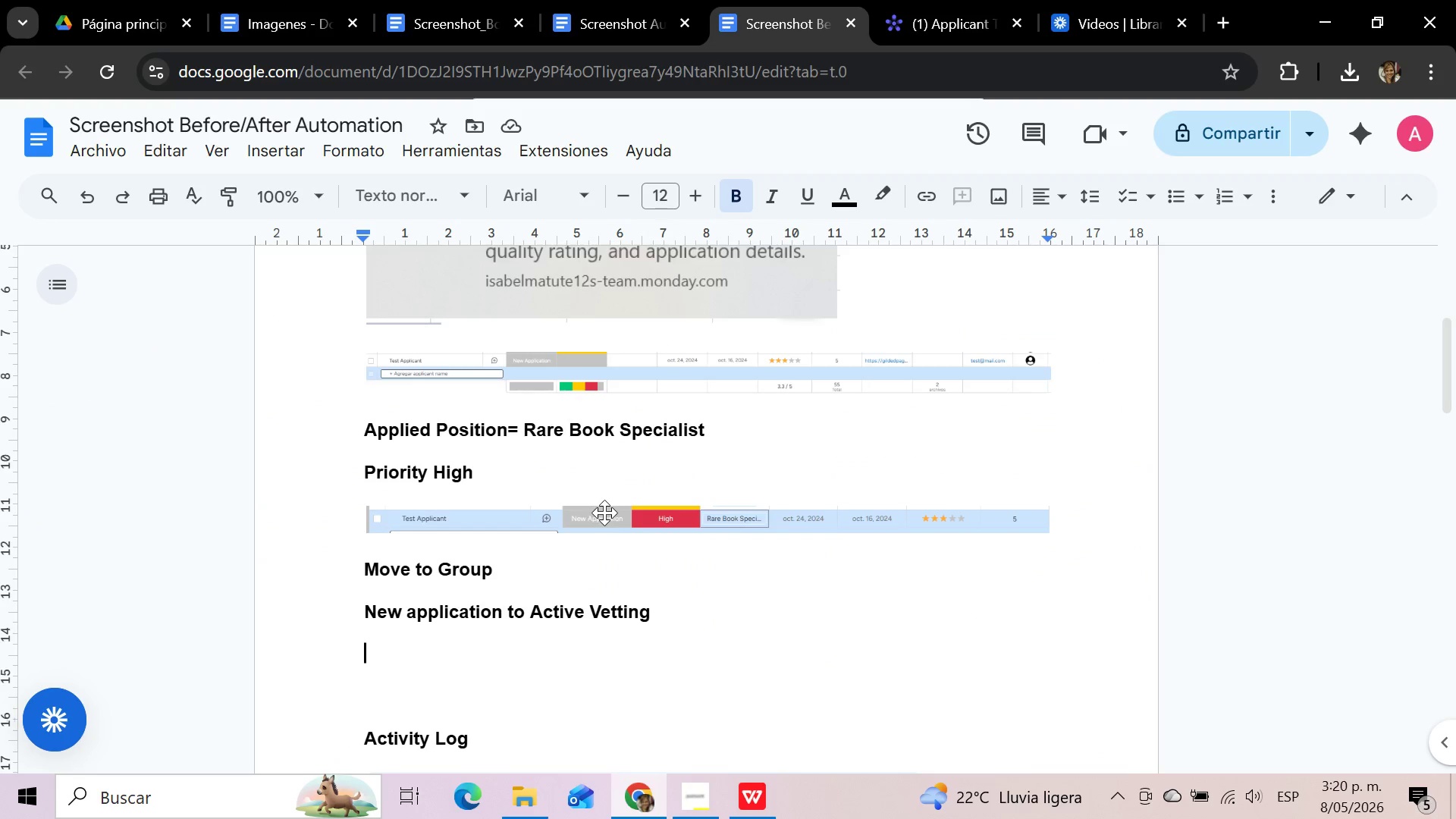 
key(Control+V)
 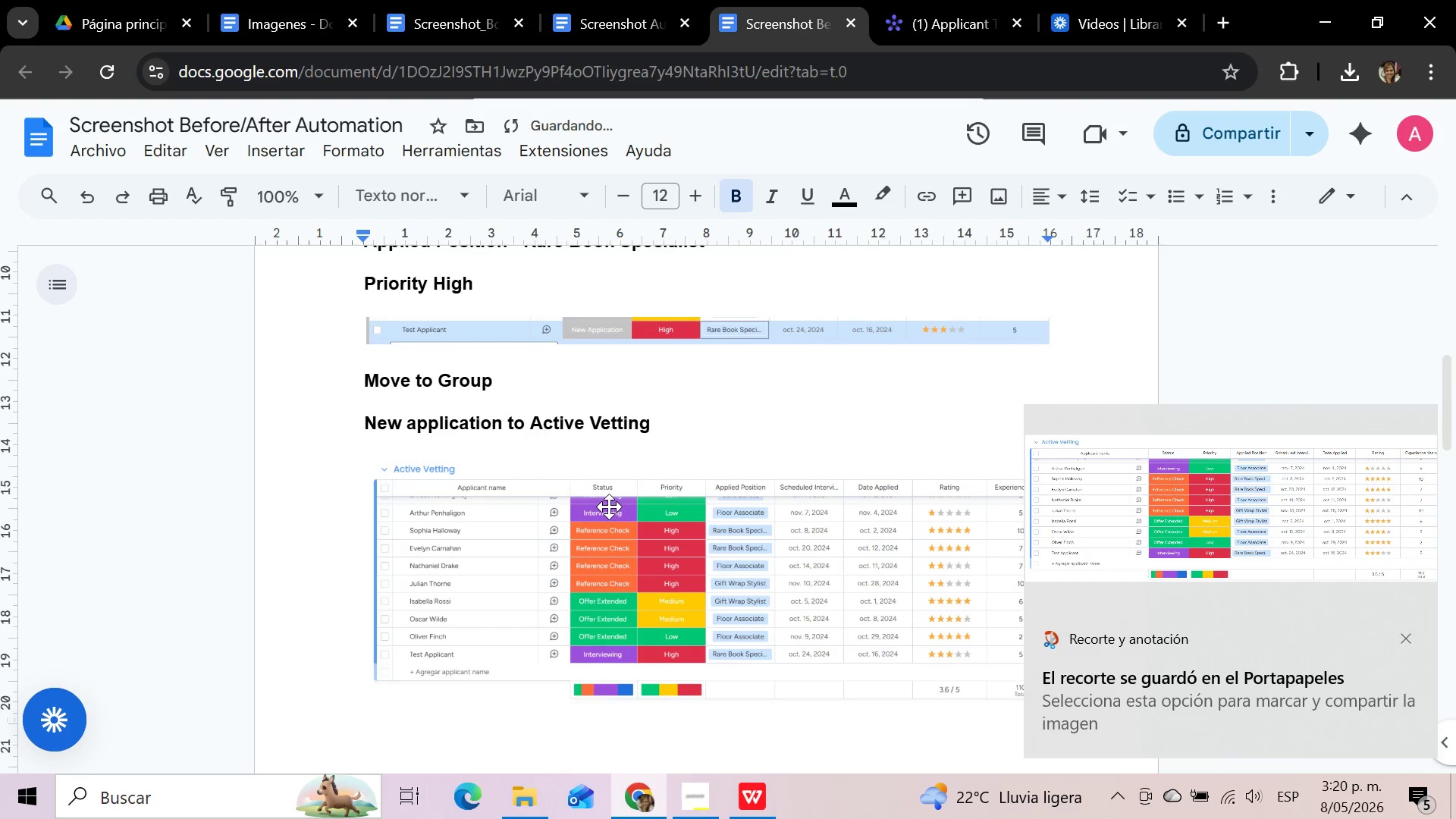 
left_click([609, 507])
 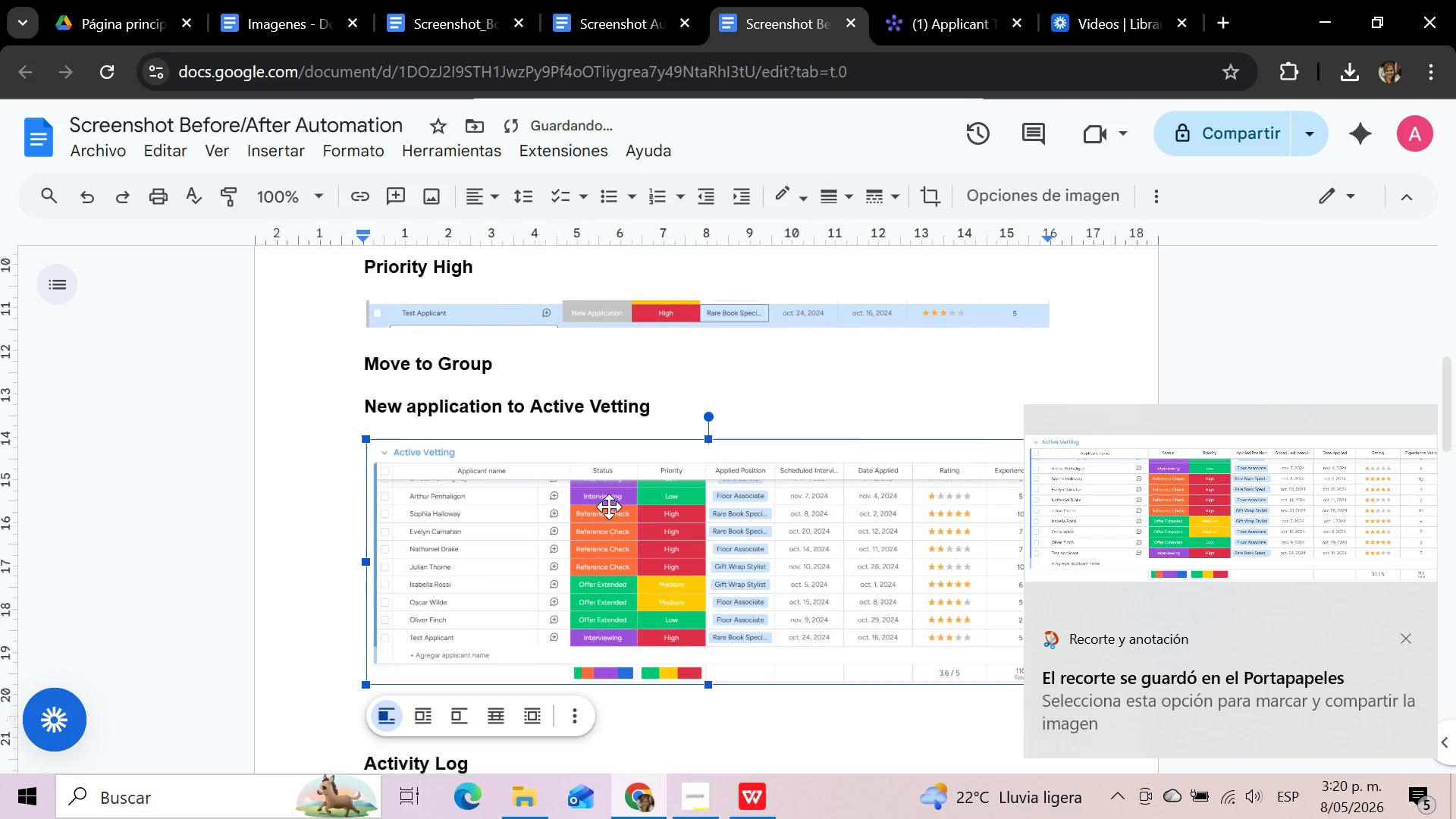 
scroll: coordinate [609, 507], scroll_direction: down, amount: 2.0
 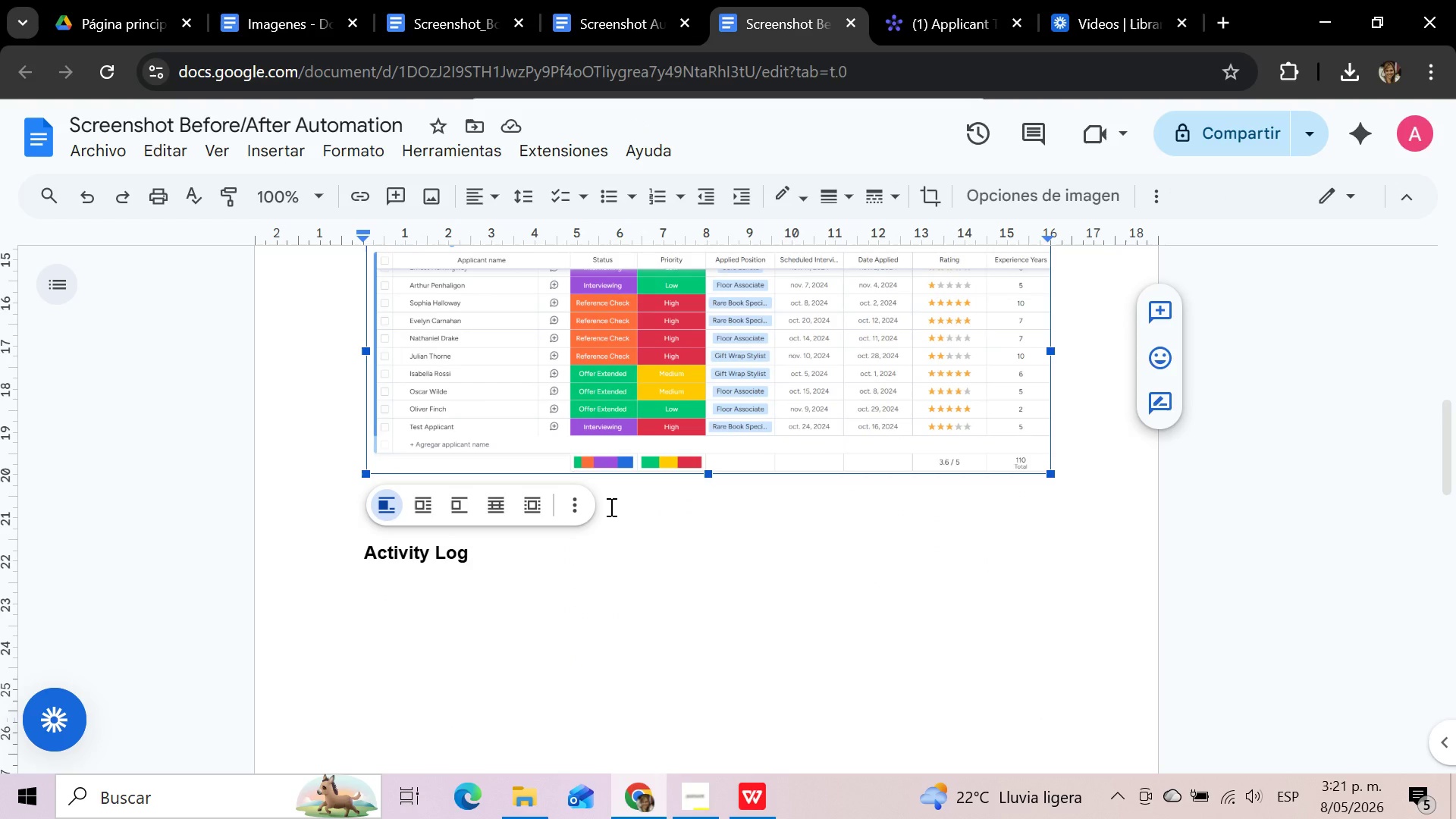 
wait(10.49)
 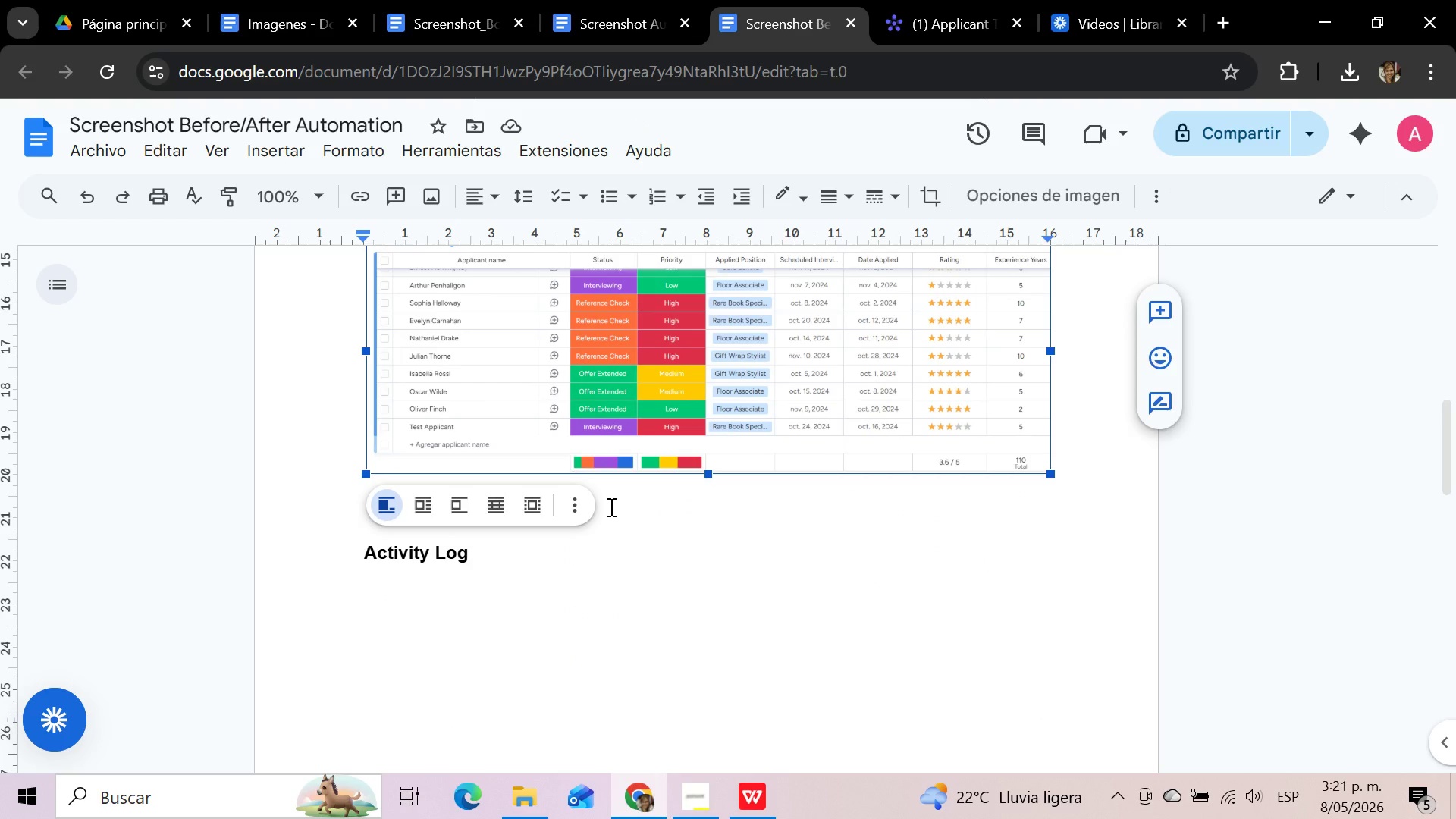 
left_click([364, 553])
 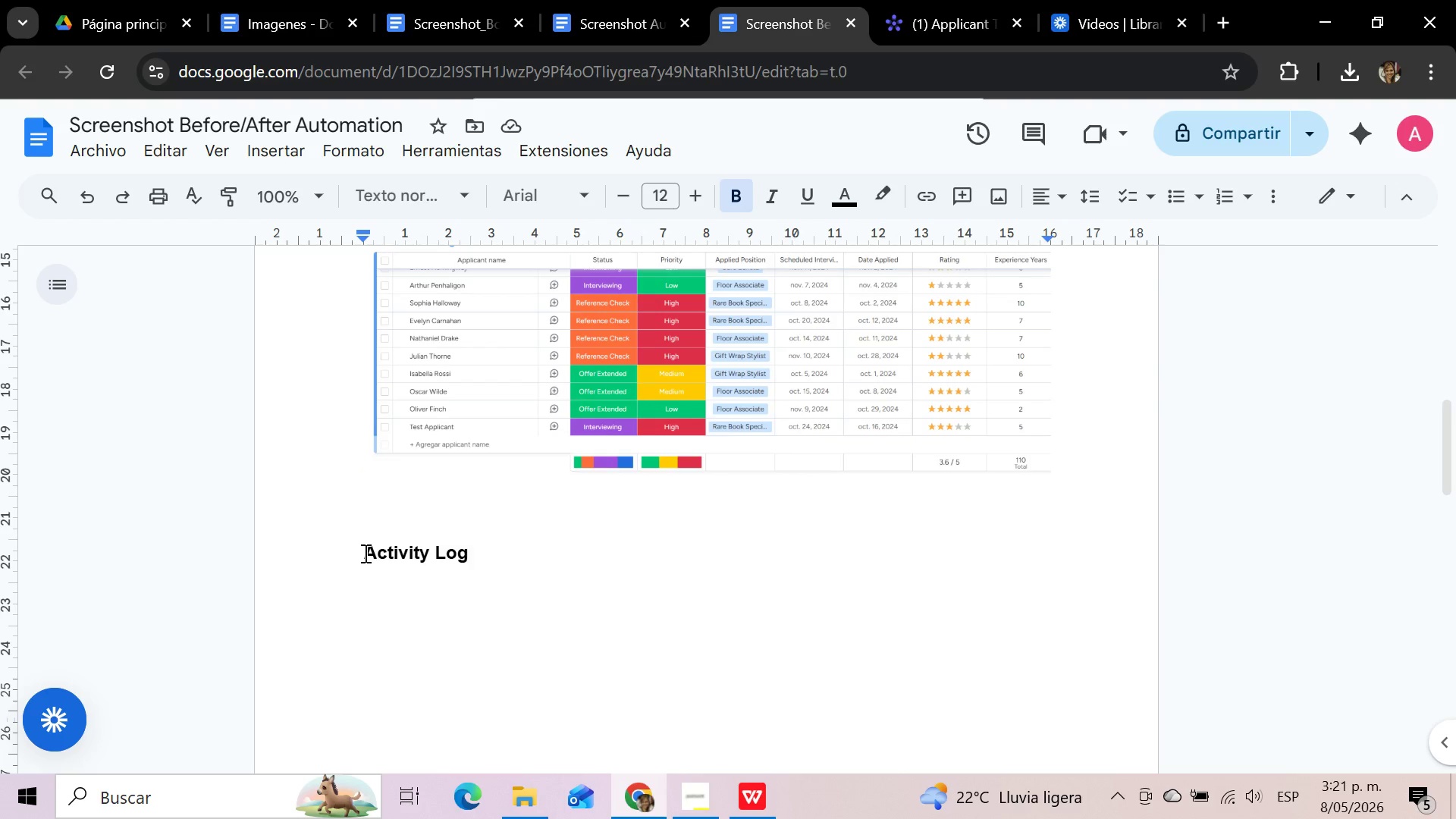 
key(Backspace)
 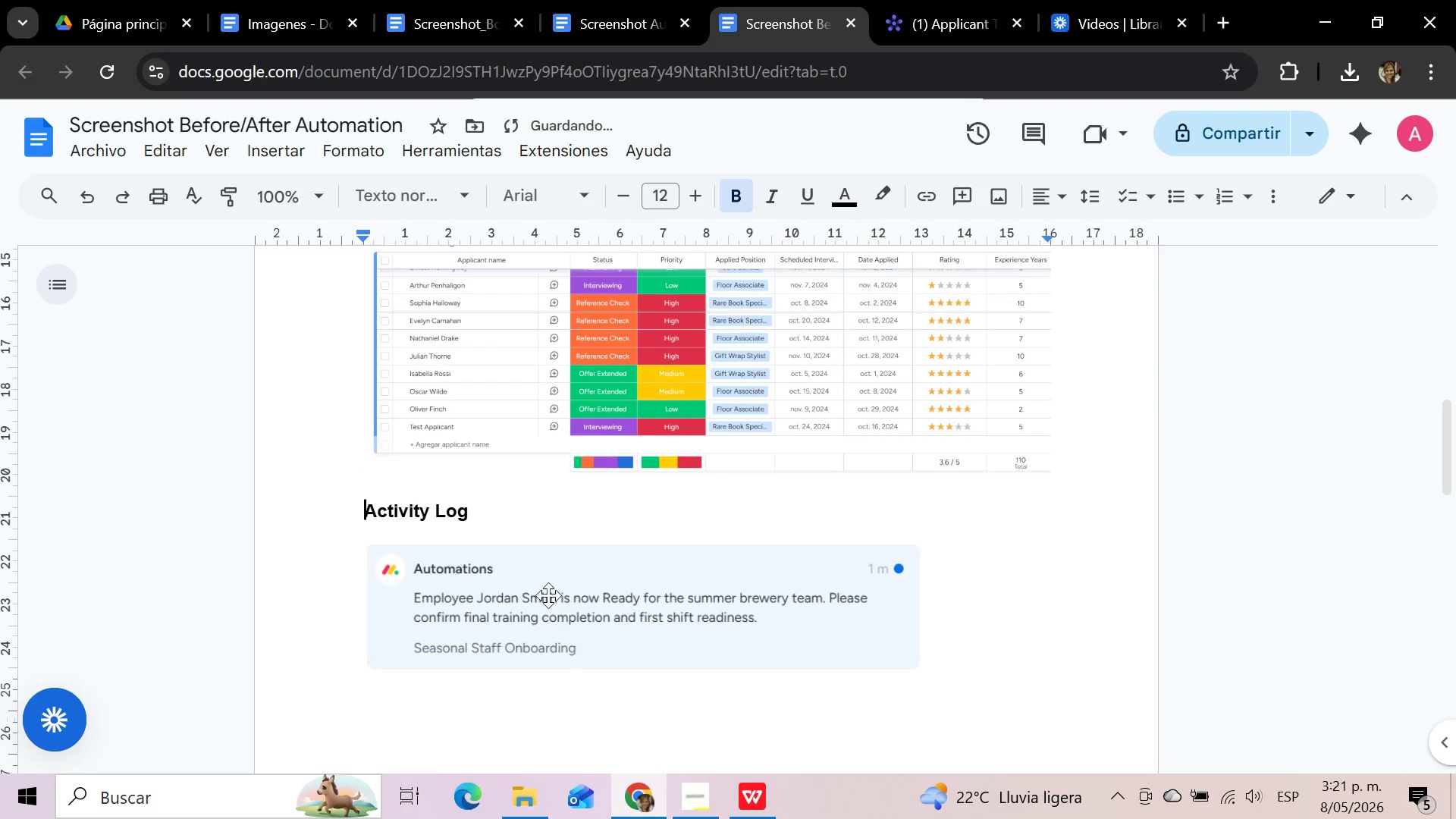 
left_click([549, 595])
 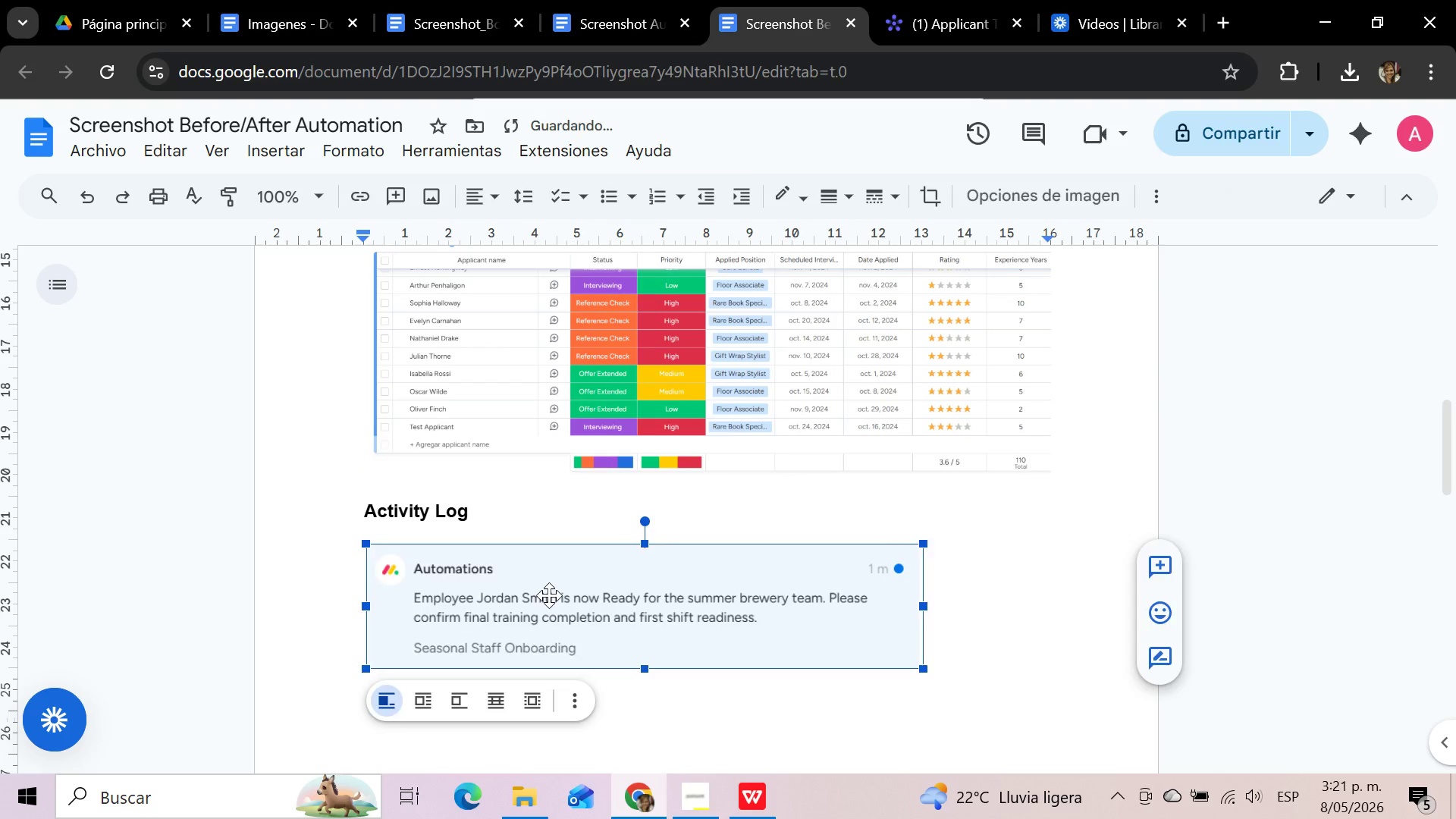 
key(Delete)
 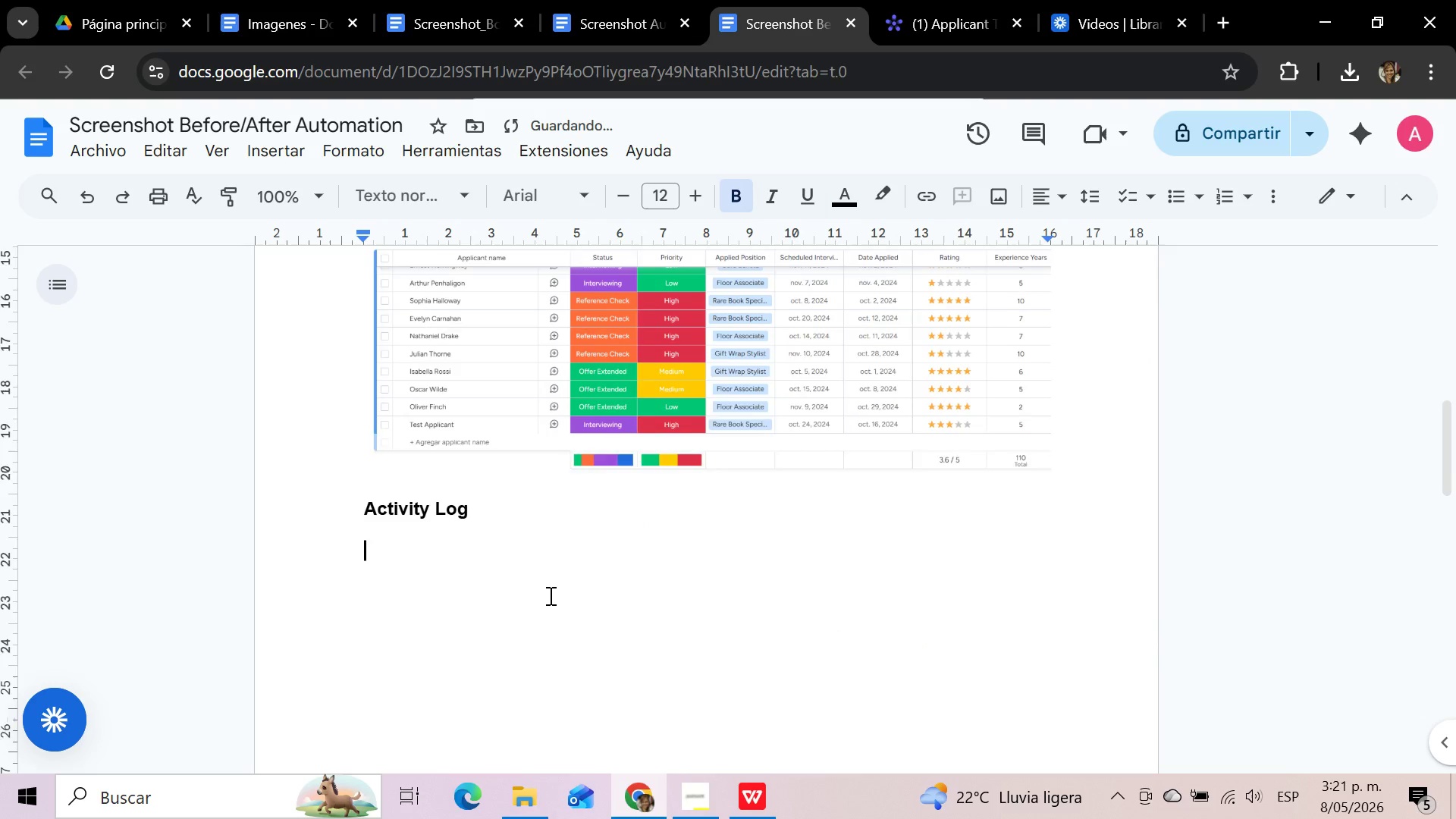 
scroll: coordinate [549, 595], scroll_direction: down, amount: 3.0
 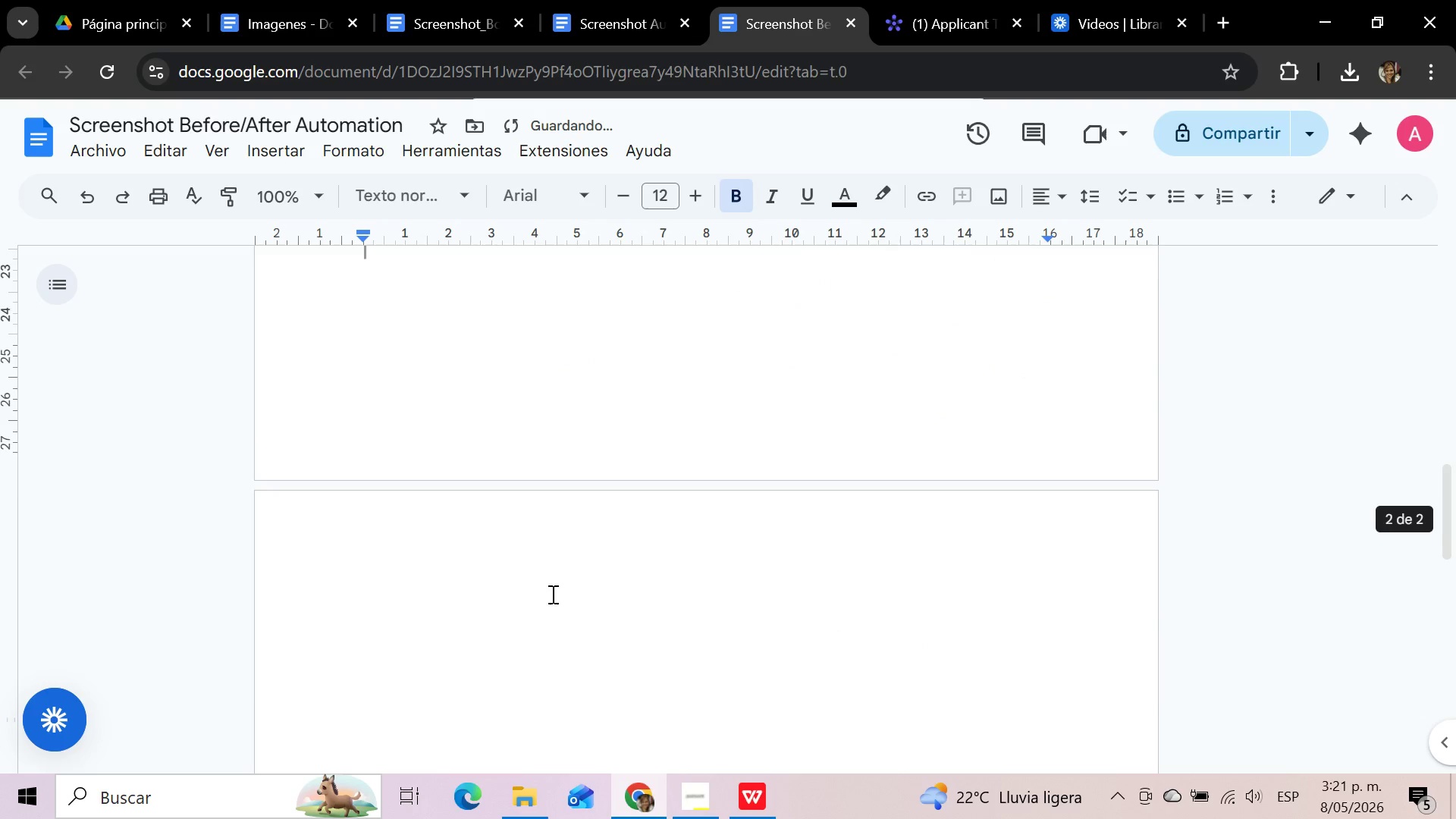 
scroll: coordinate [551, 594], scroll_direction: up, amount: 3.0
 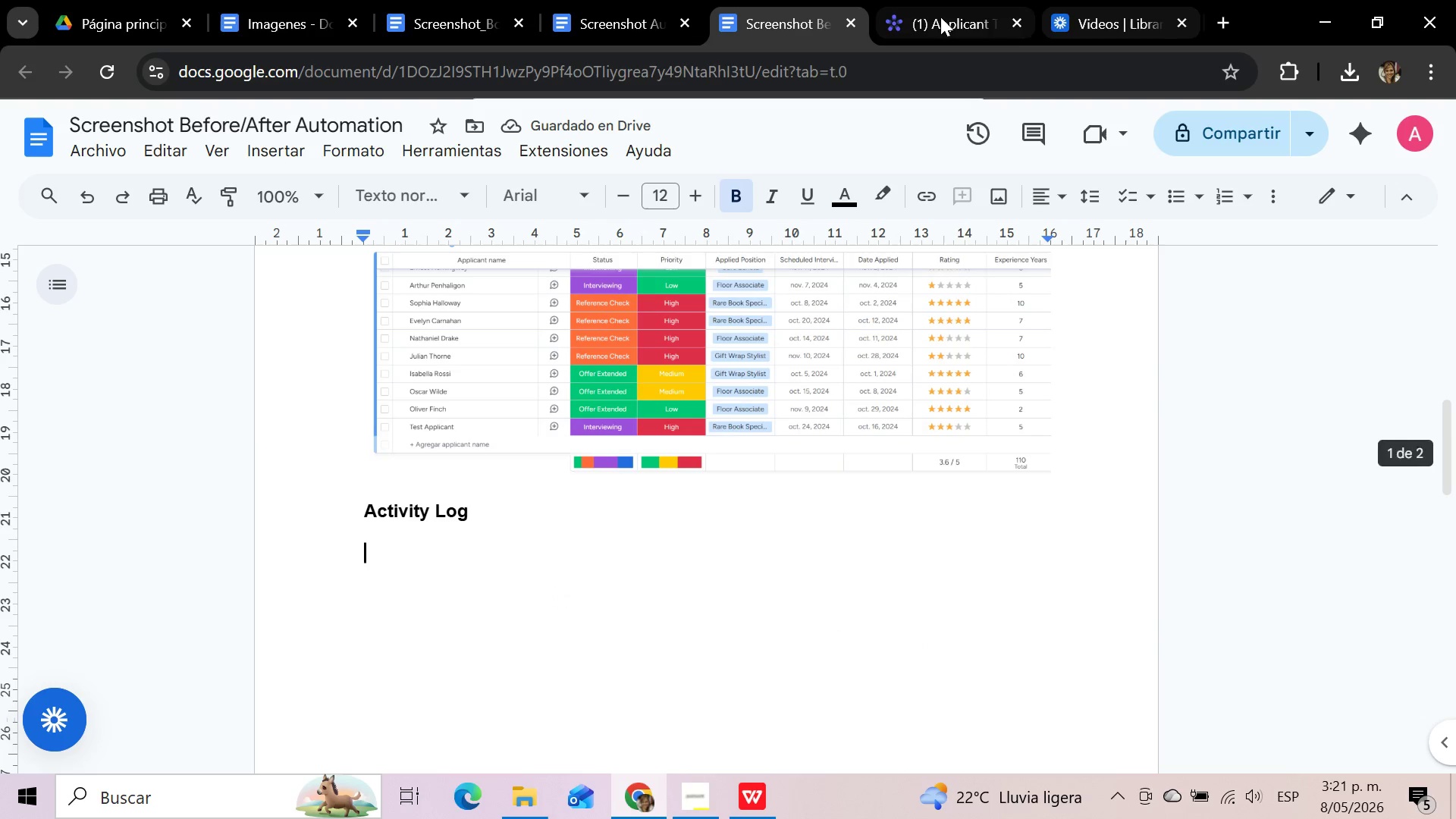 
left_click([940, 17])
 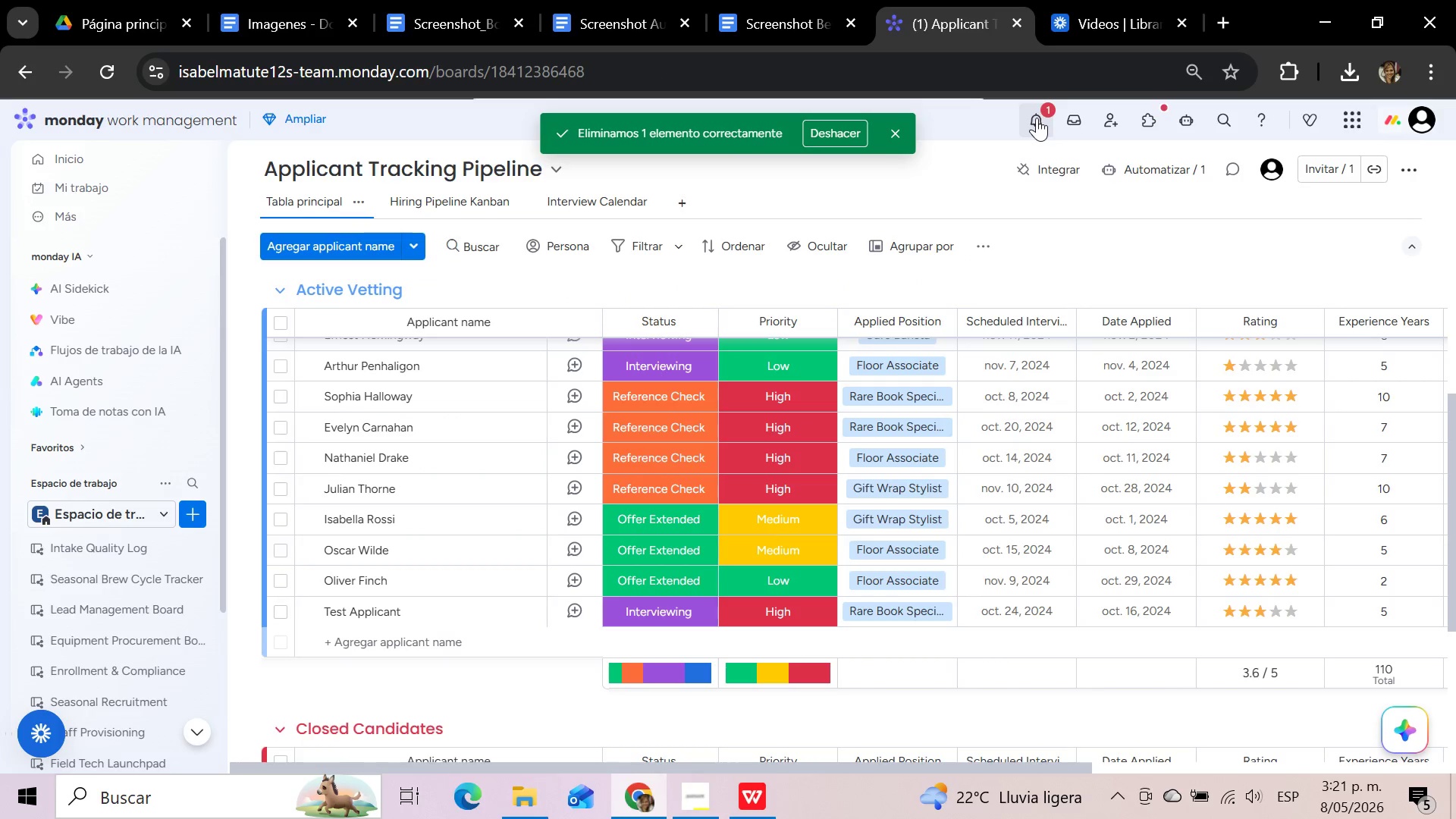 
left_click([1037, 118])
 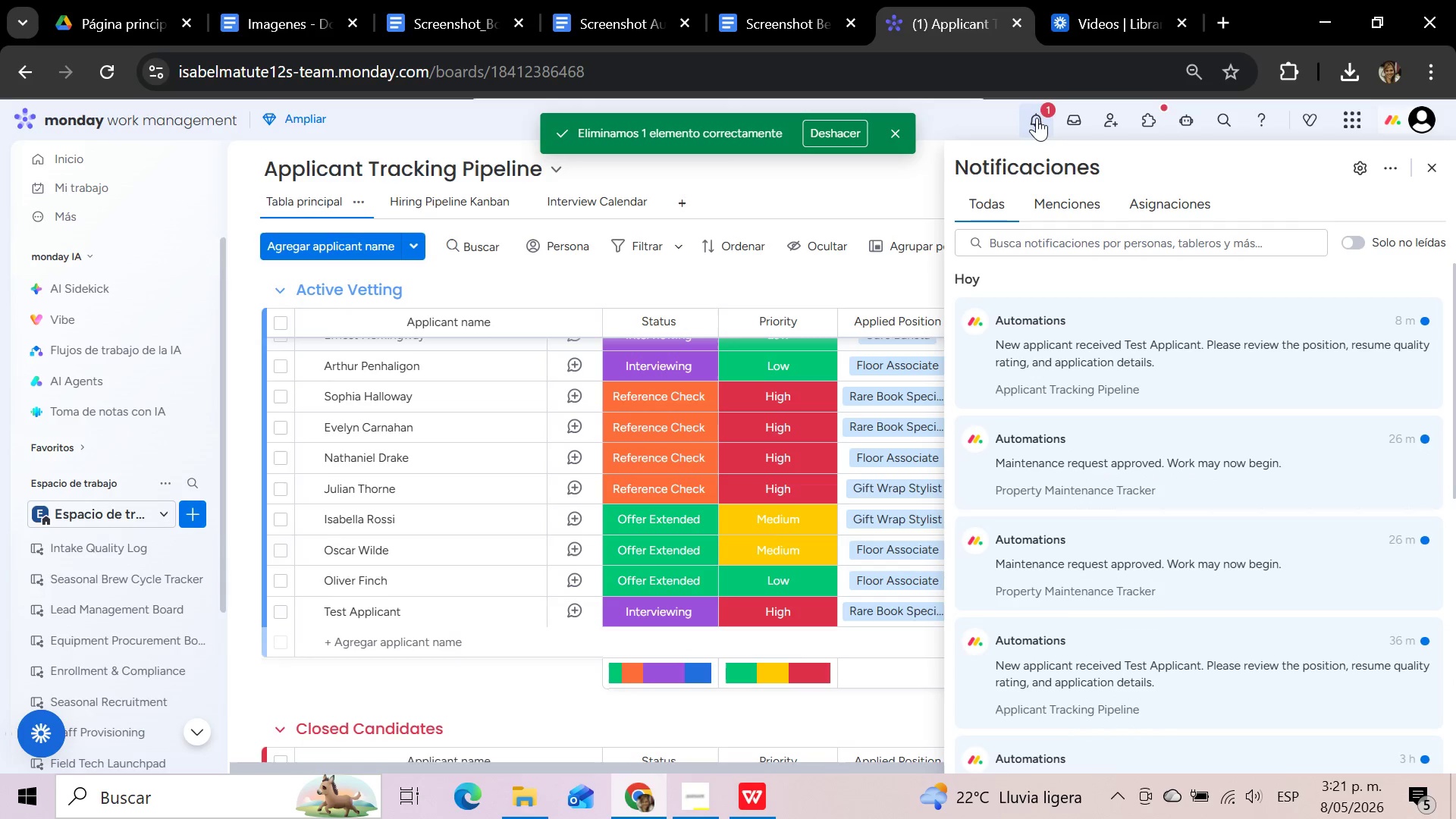 
key(Meta+Shift+S)
 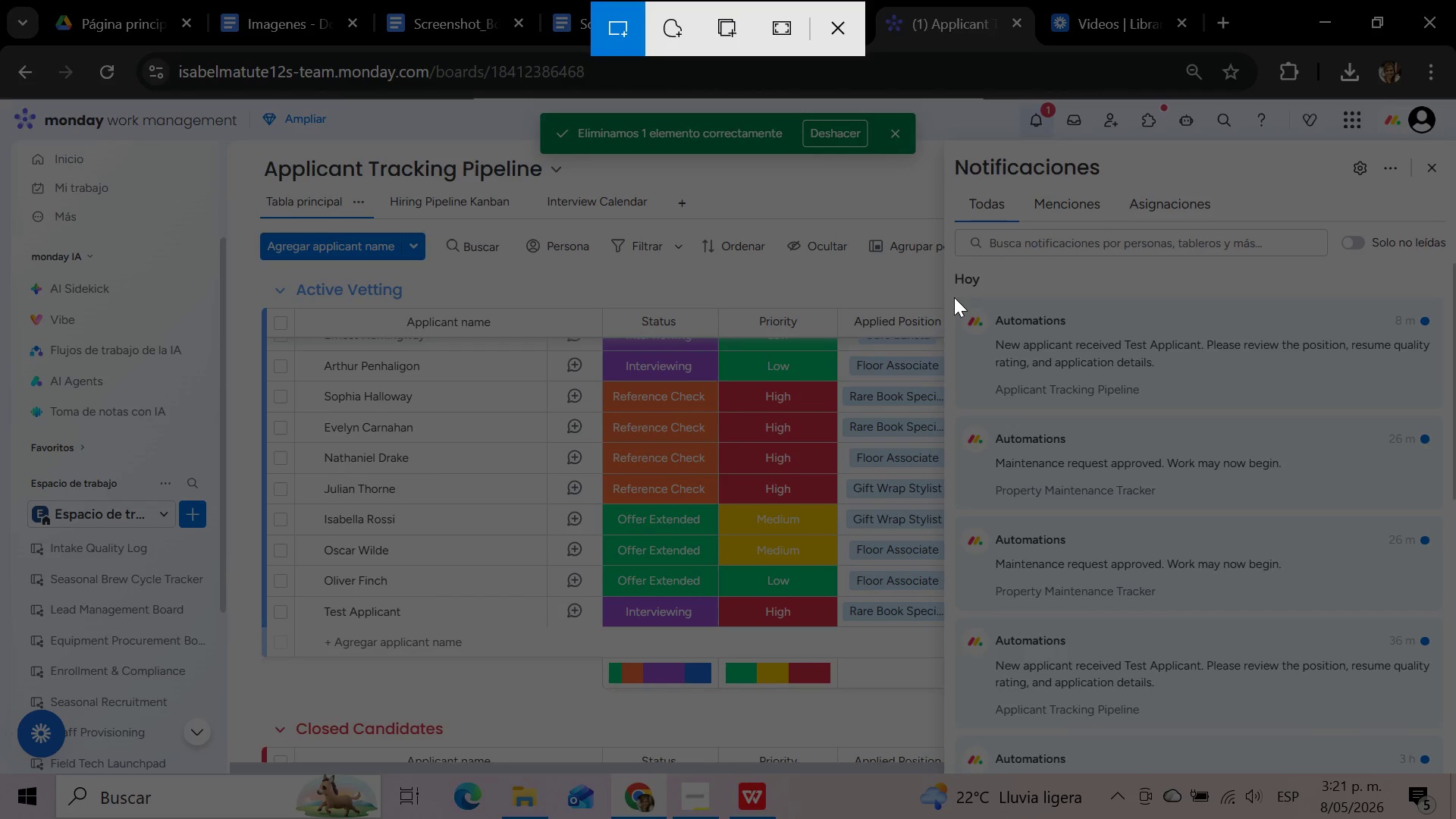 
wait(5.94)
 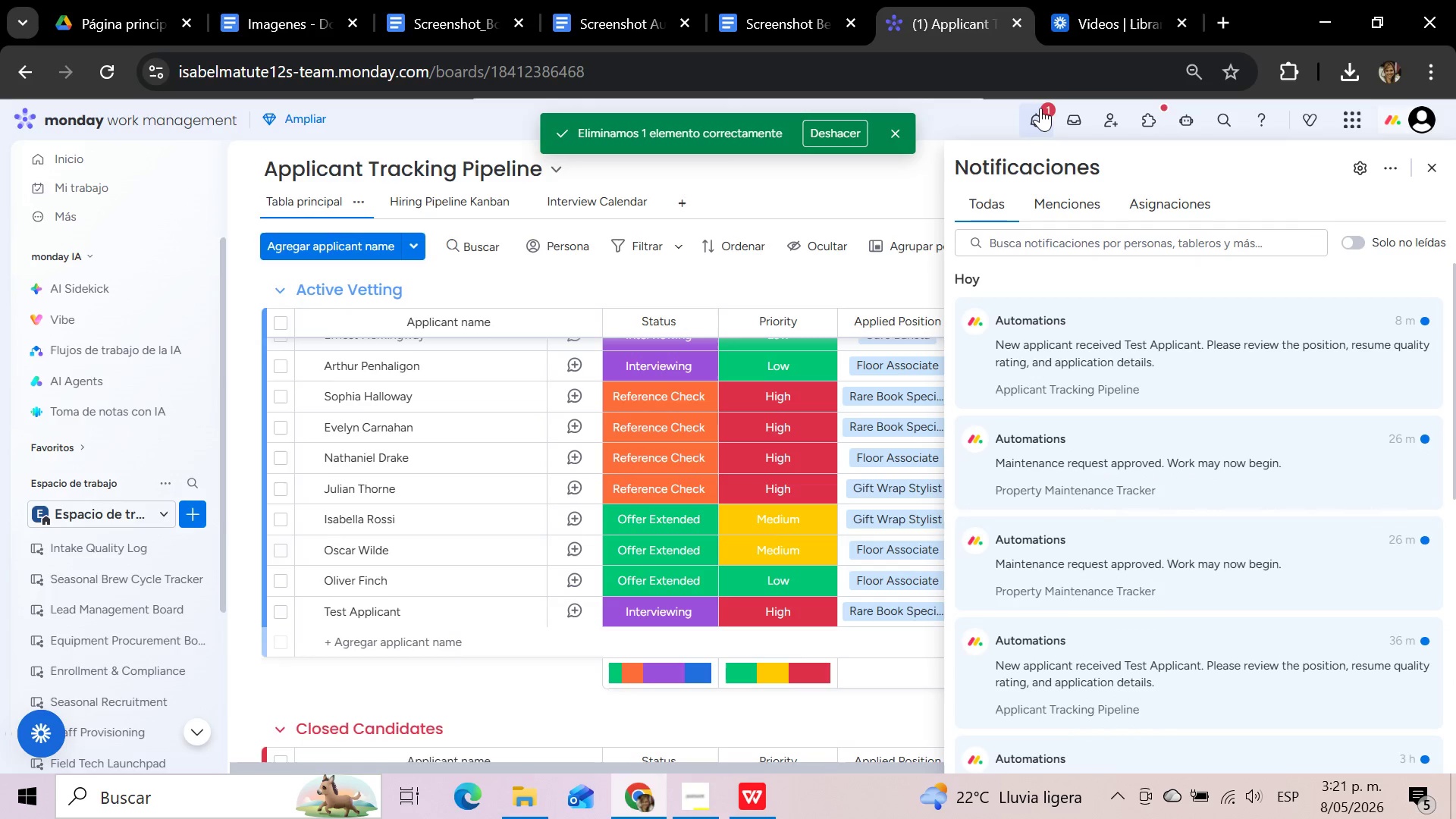 
left_click_drag(start_coordinate=[952, 297], to_coordinate=[1448, 398])
 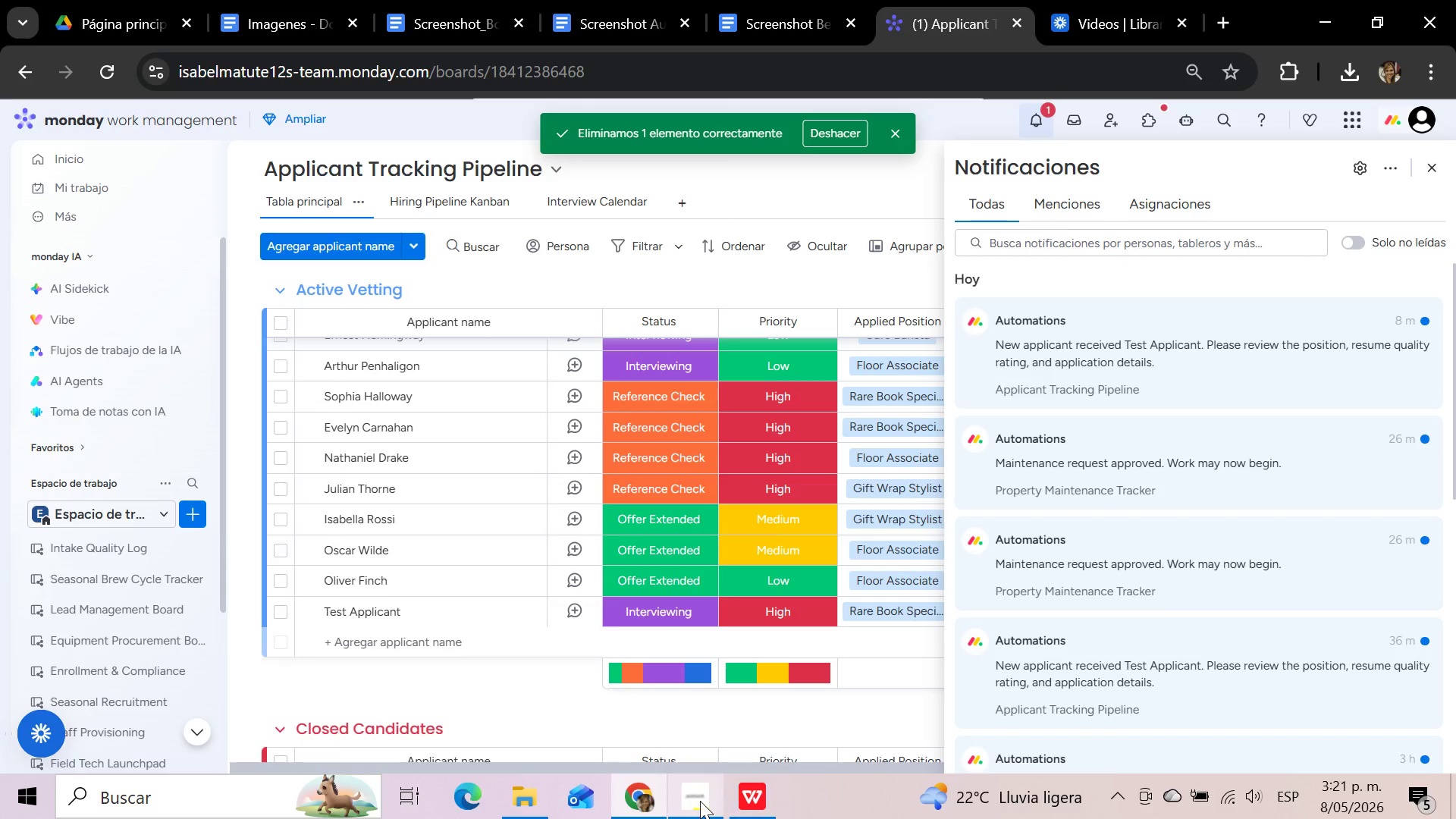 
left_click([802, 20])
 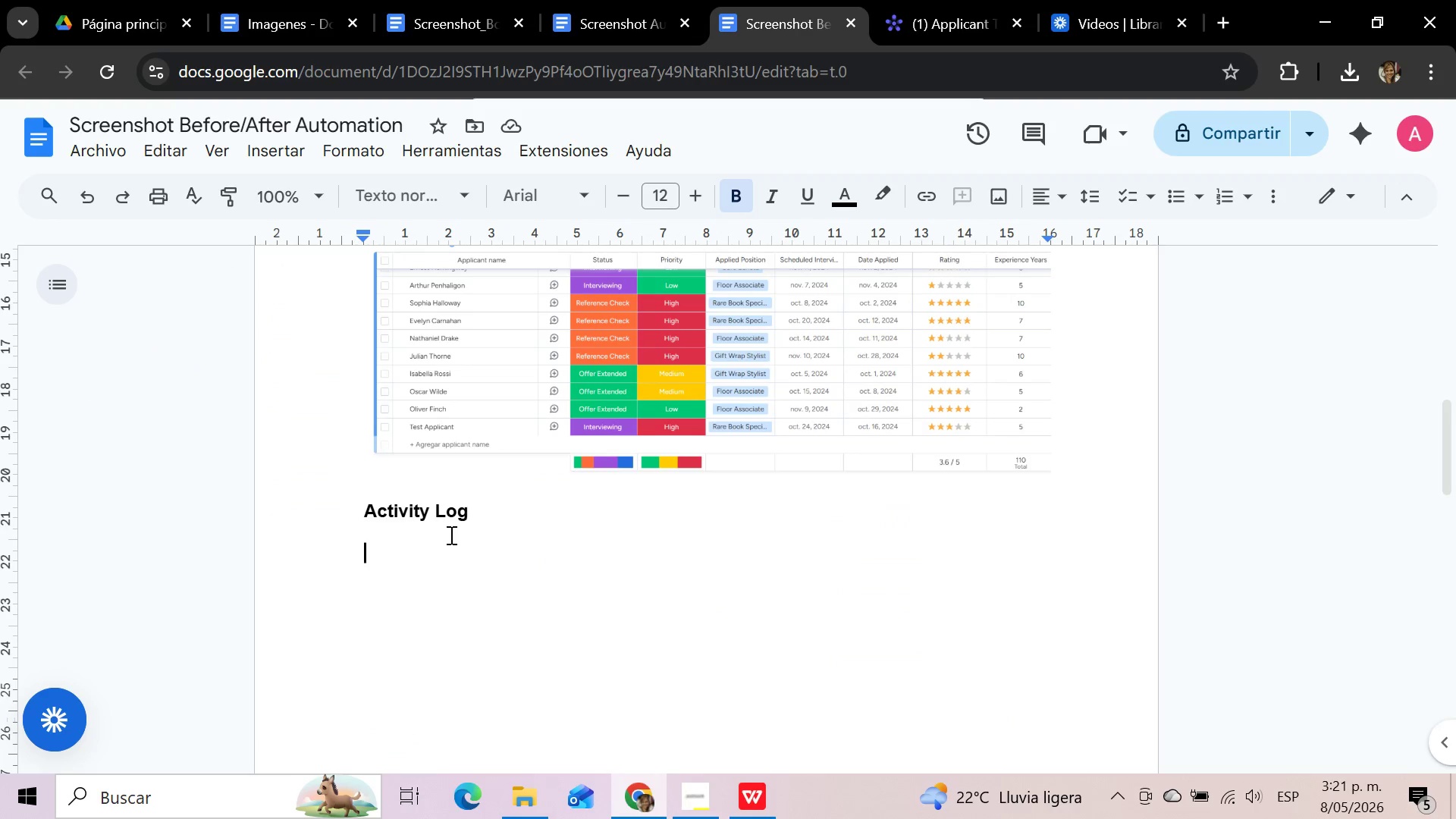 
key(Control+V)
 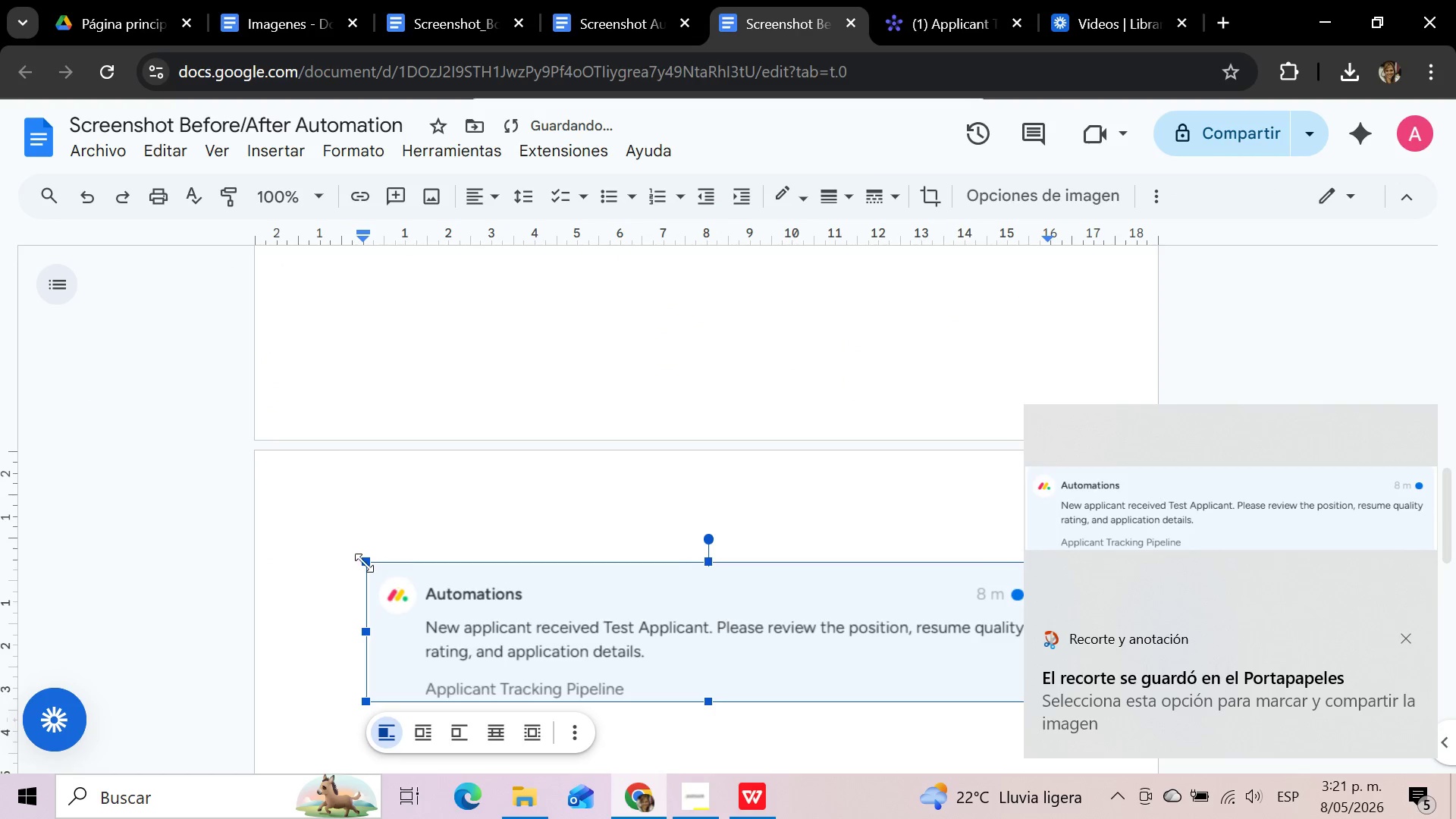 
left_click_drag(start_coordinate=[366, 561], to_coordinate=[640, 641])
 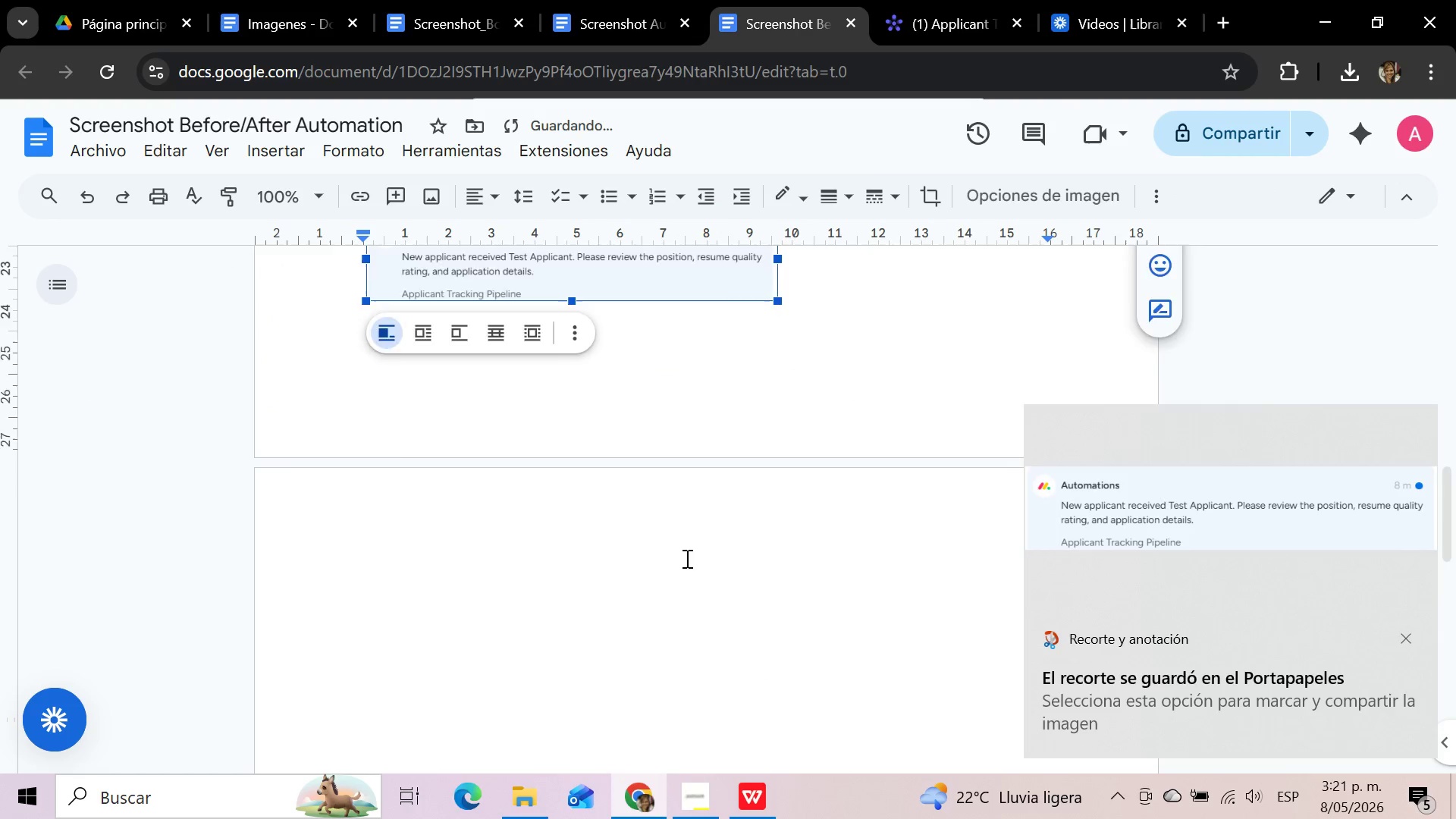 
scroll: coordinate [686, 559], scroll_direction: up, amount: 4.0
 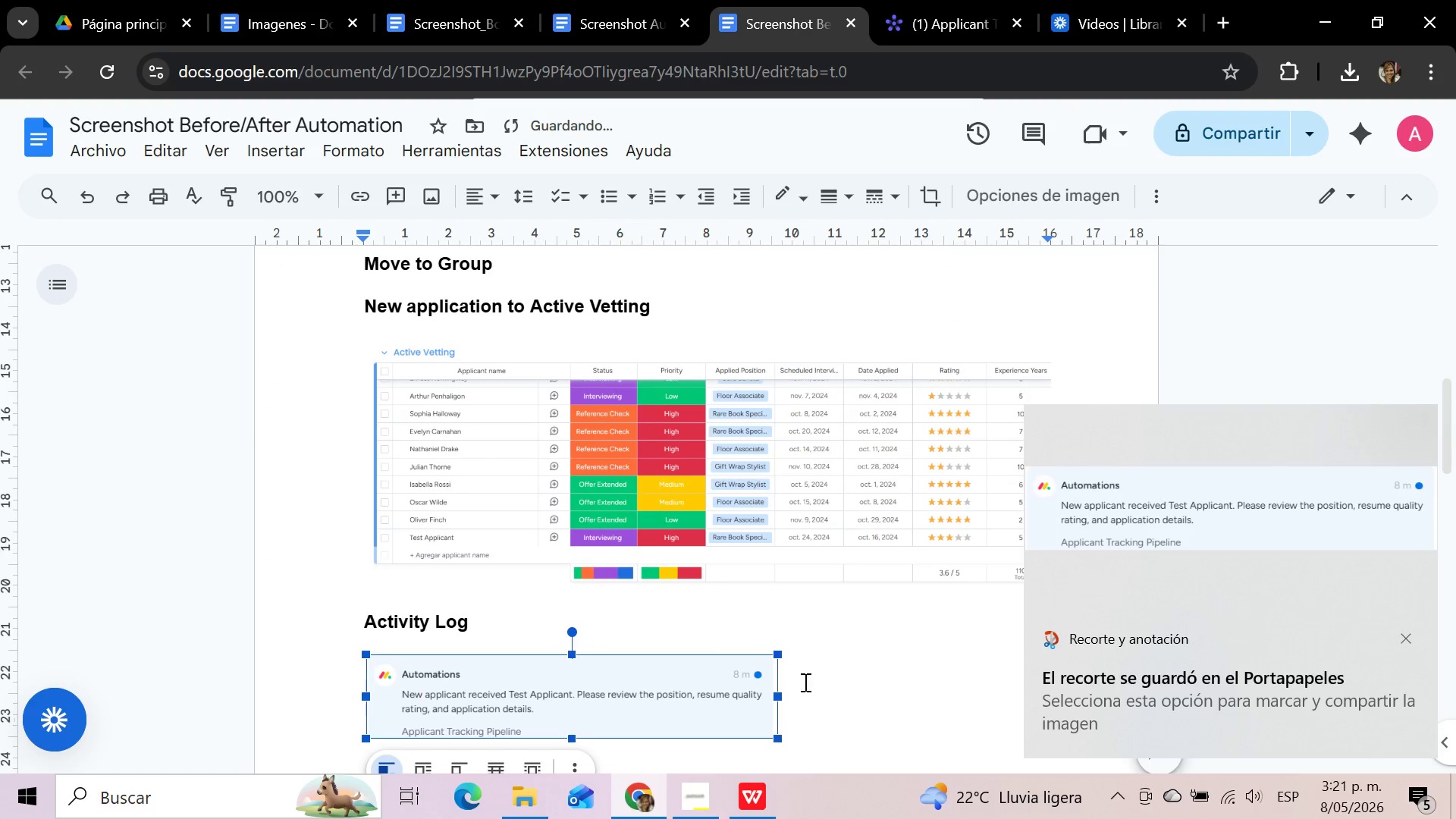 
left_click([804, 682])
 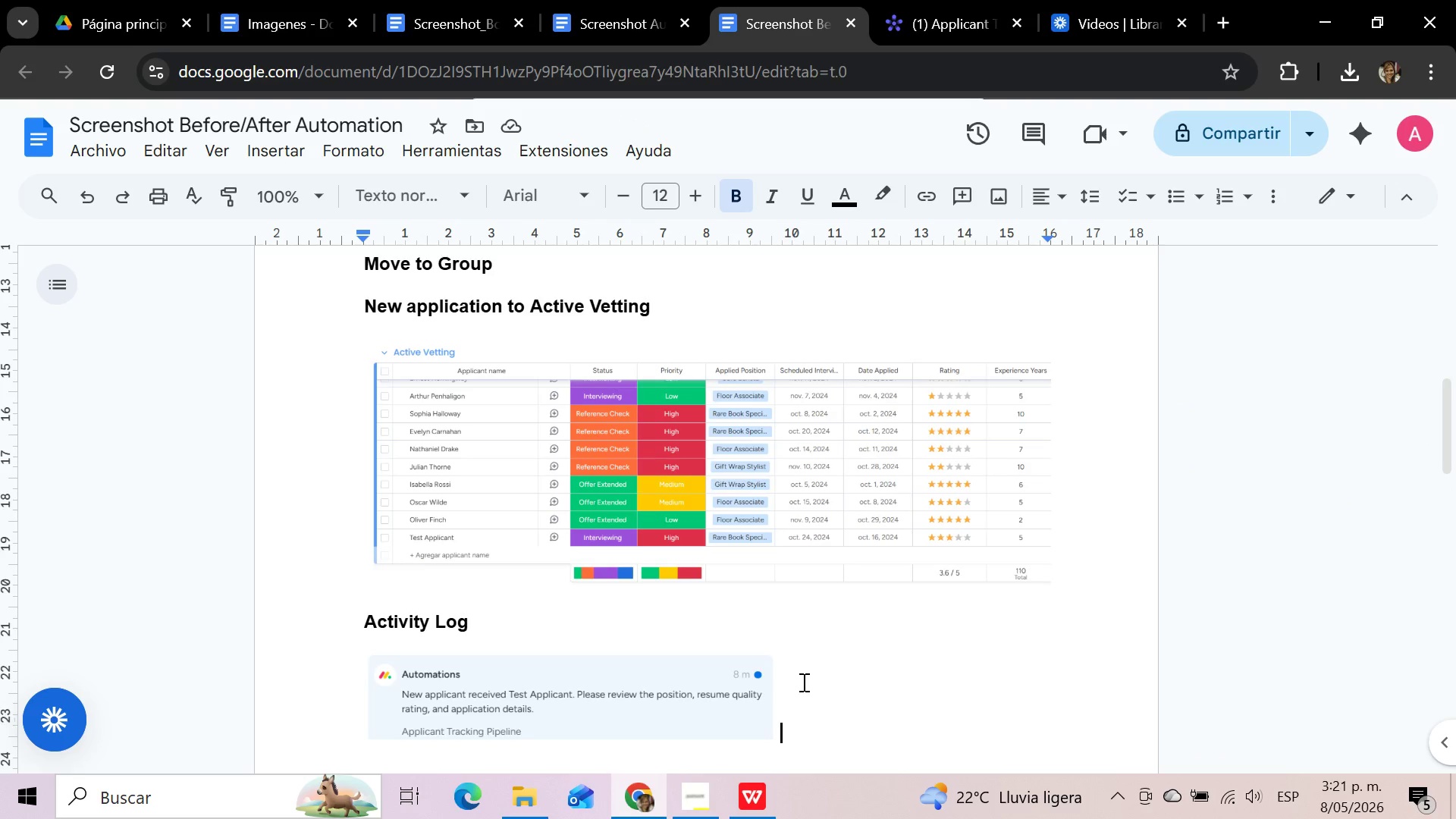 
wait(5.69)
 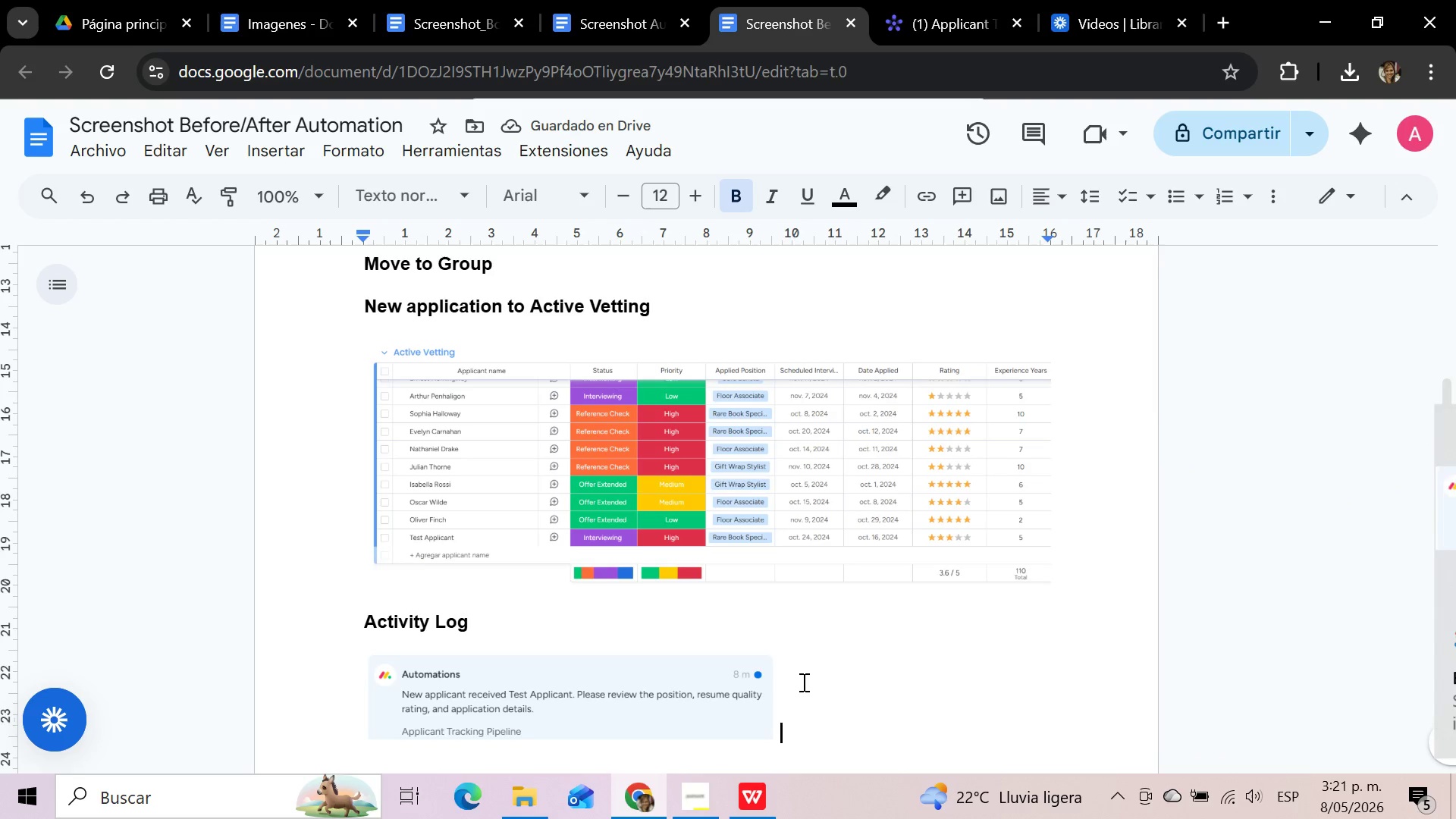 
left_click([99, 144])
 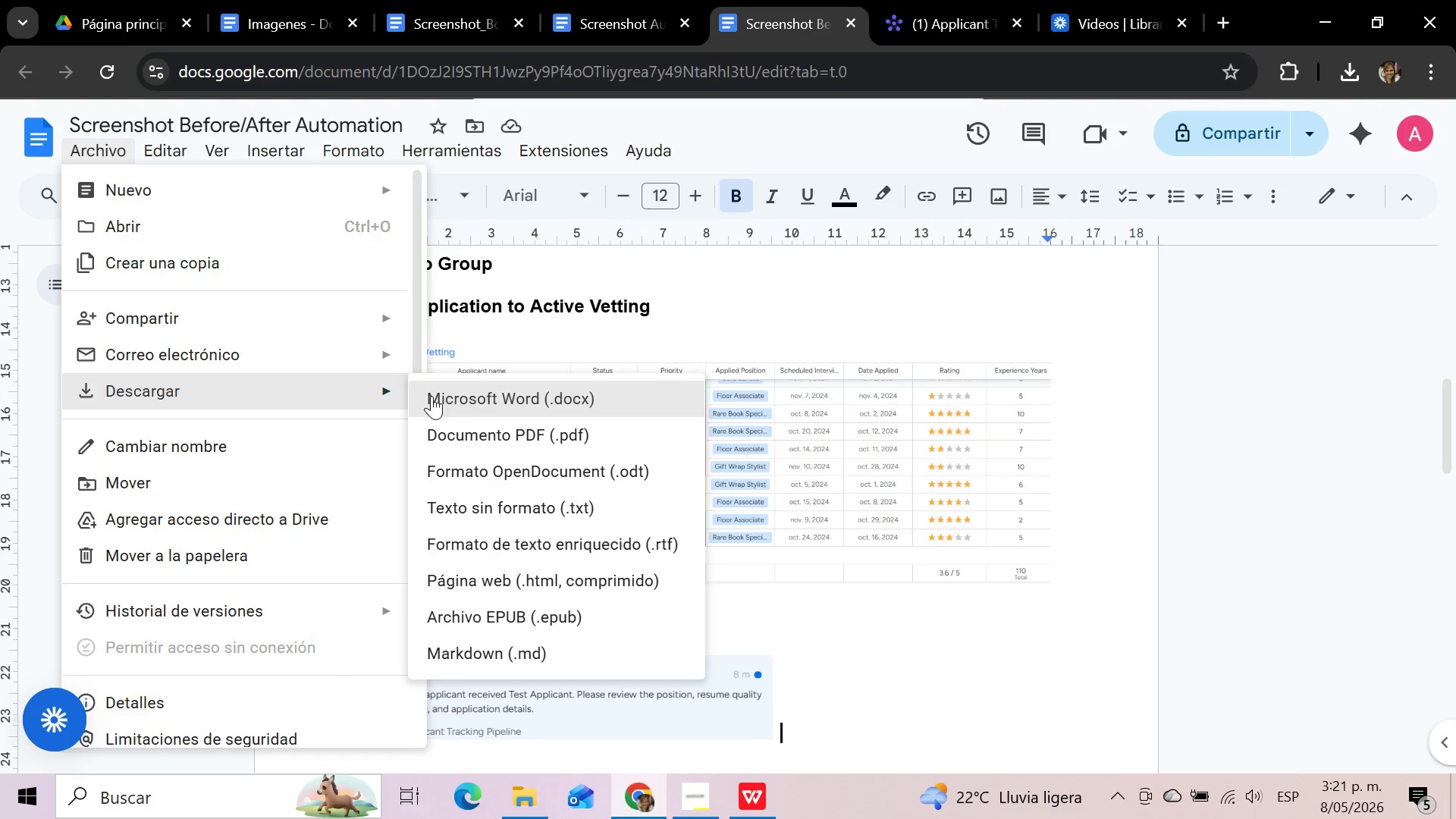 
left_click([555, 429])
 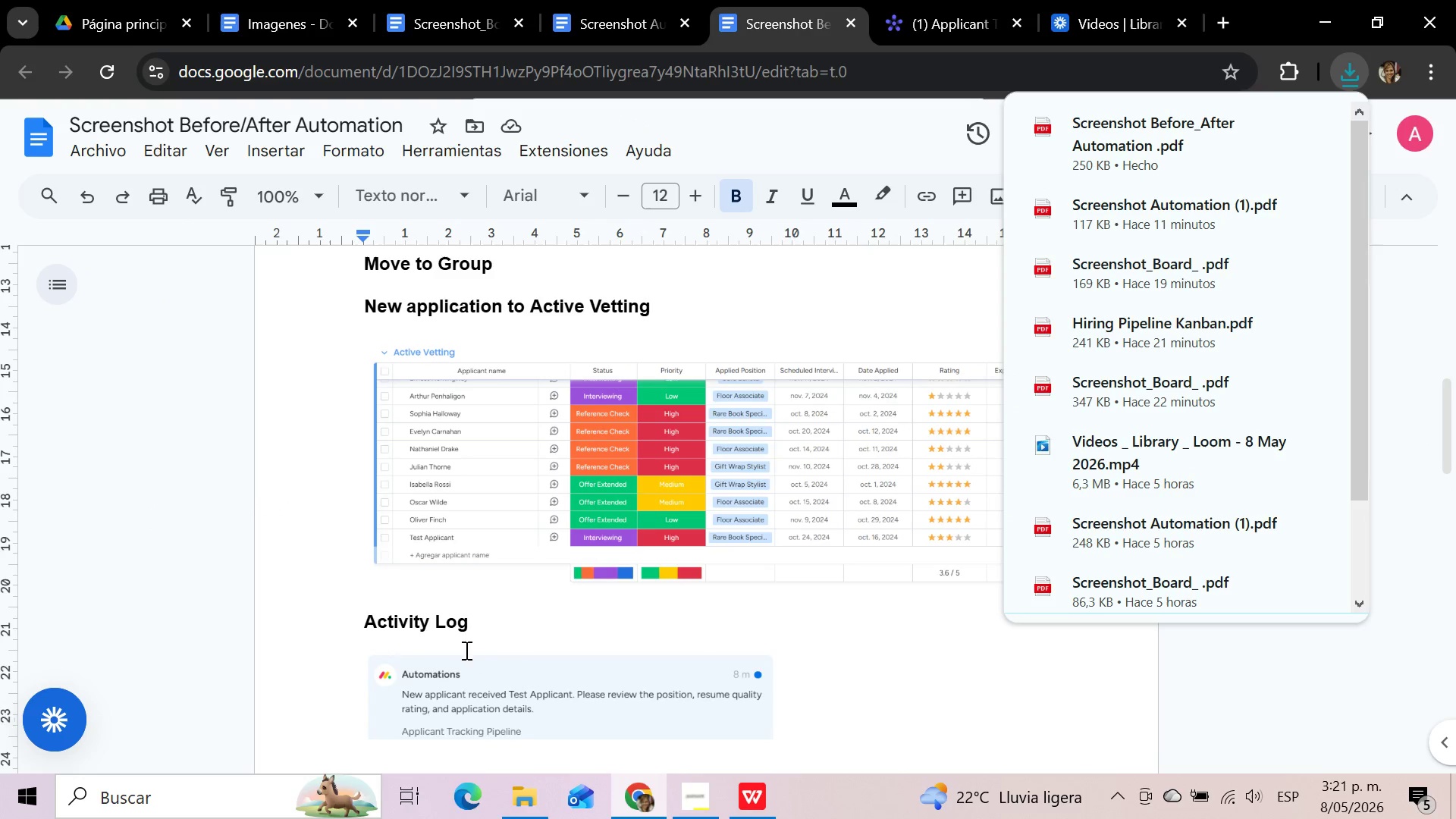 
left_click([524, 802])
 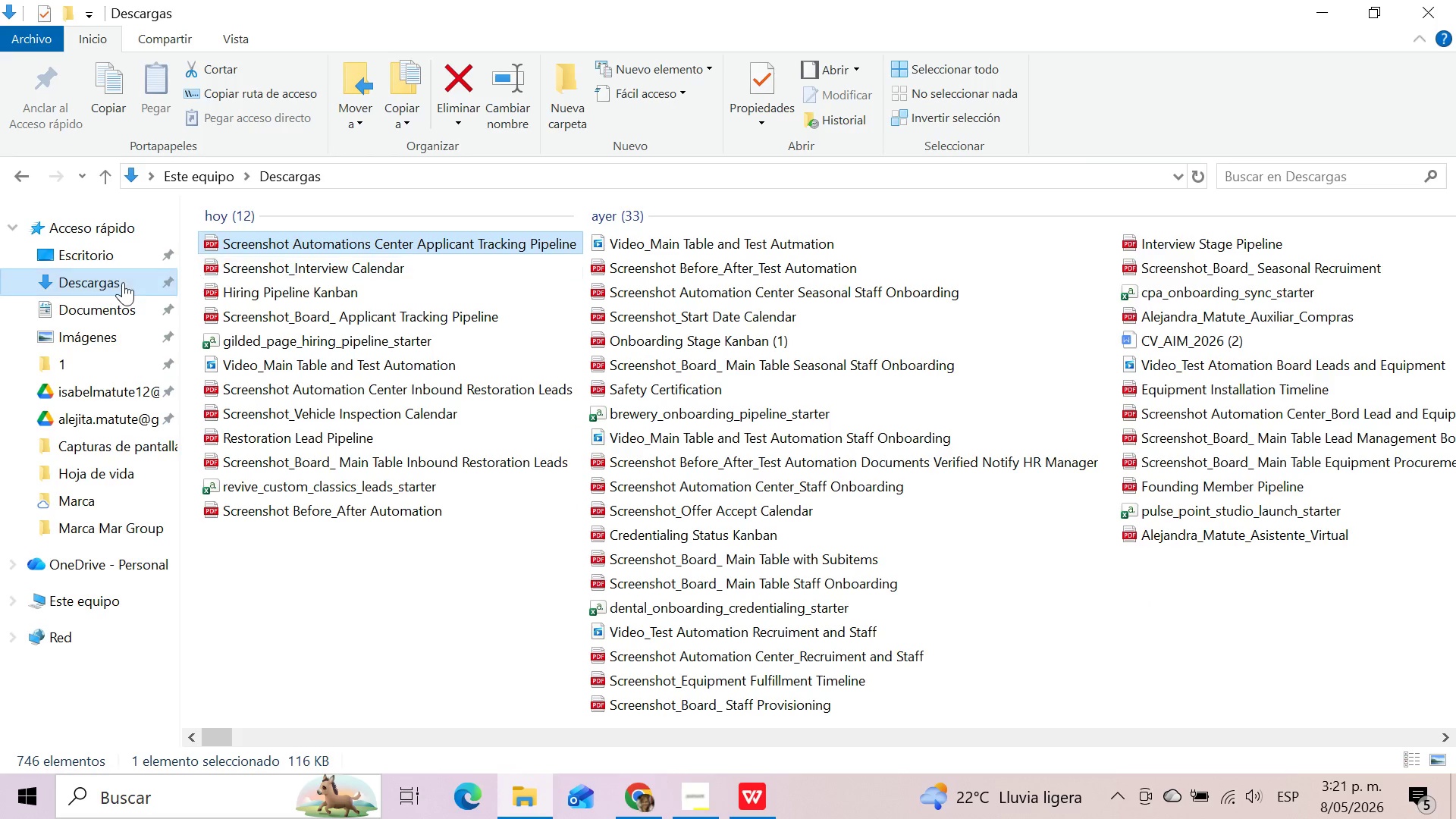 
left_click([121, 282])
 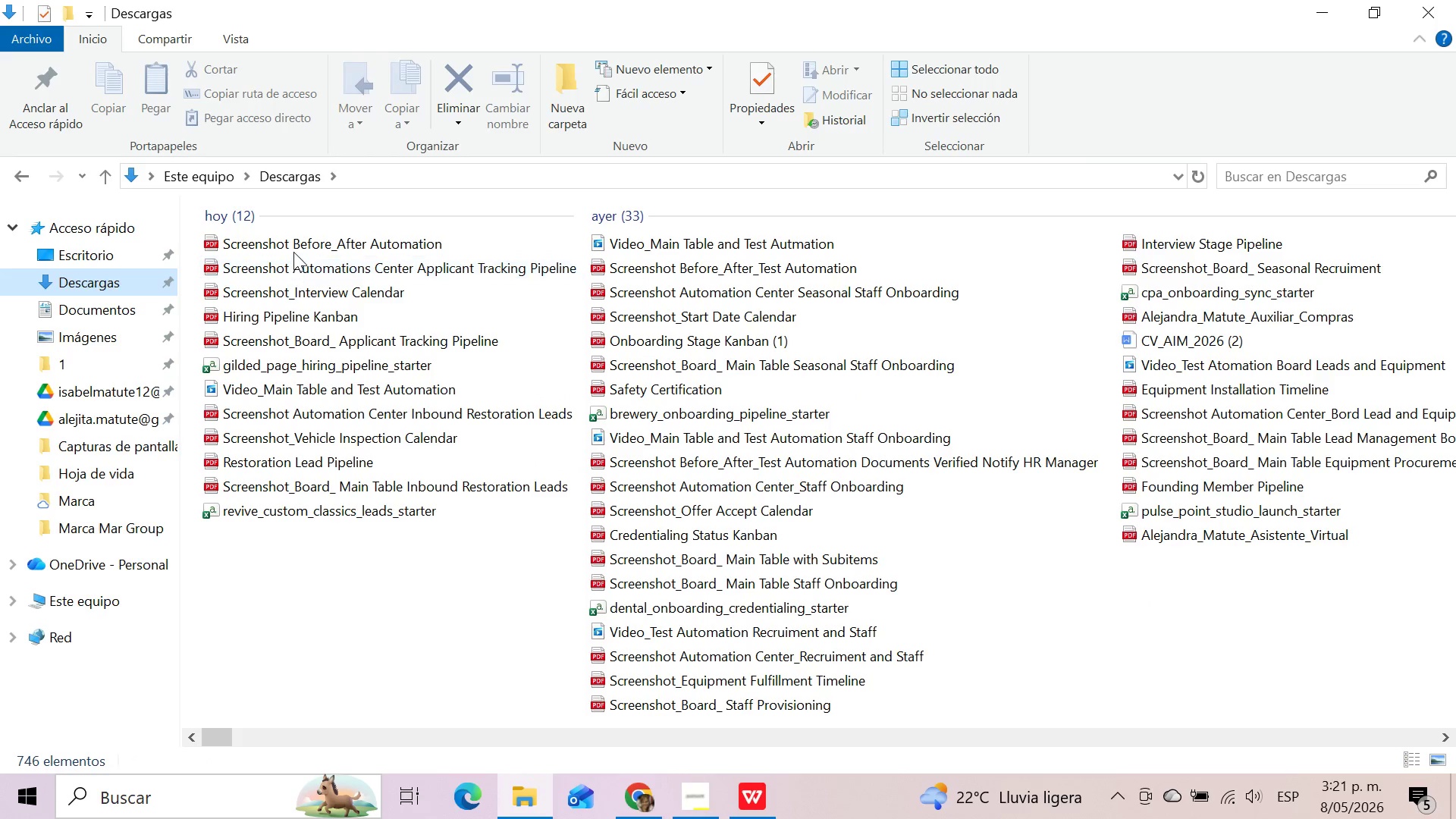 
left_click([293, 252])
 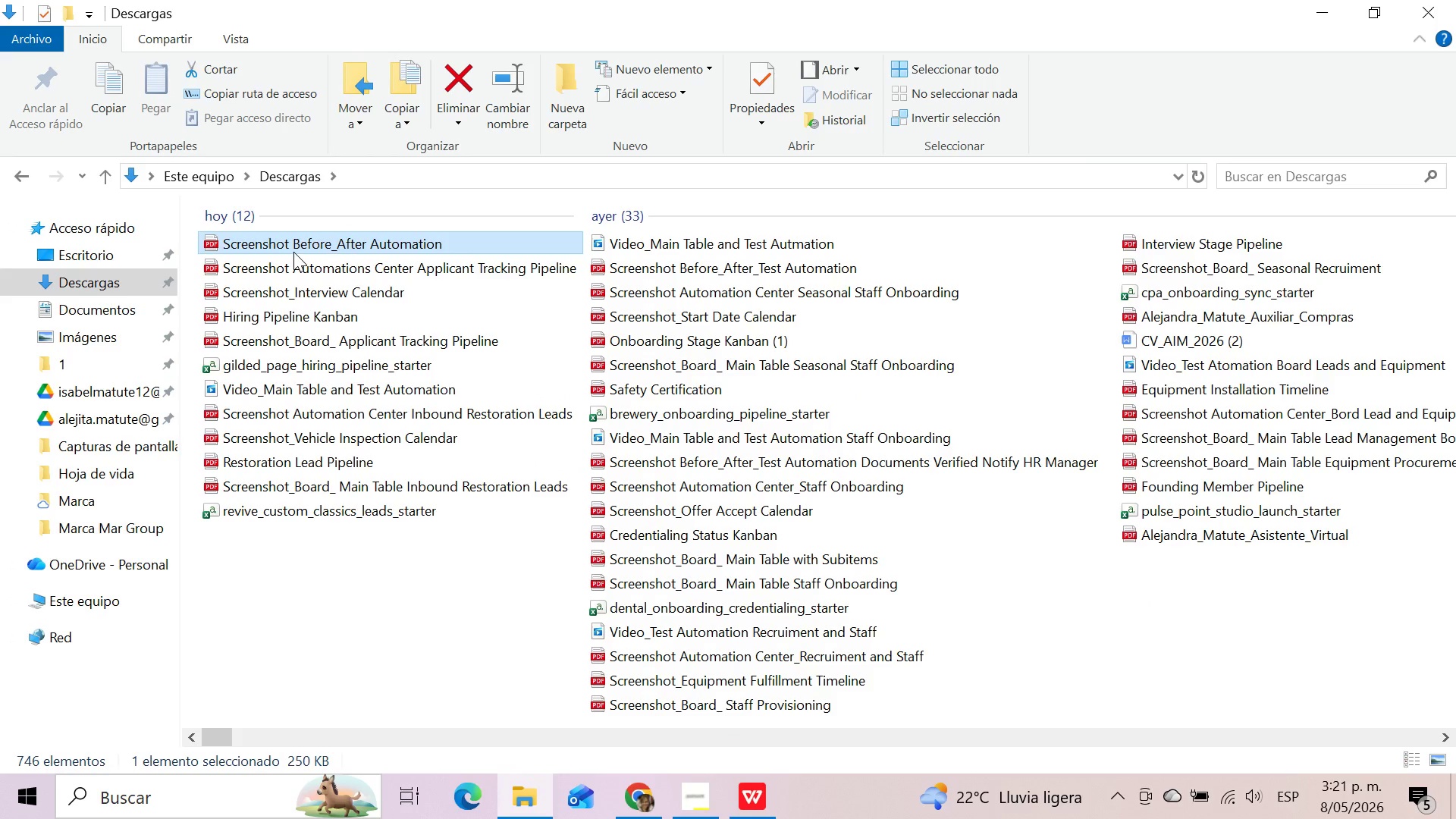 
key(F2)
 